 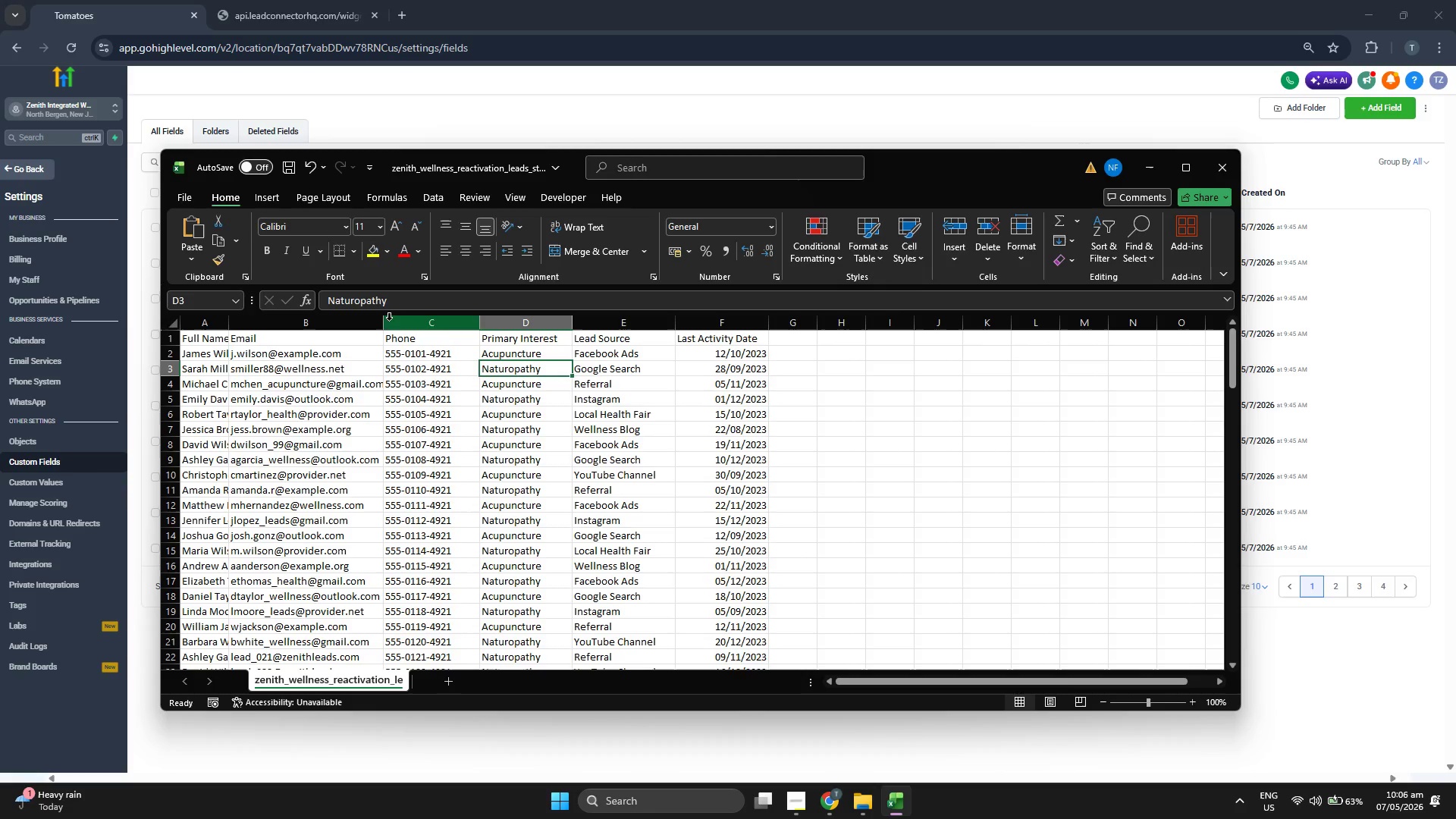 
left_click_drag(start_coordinate=[232, 322], to_coordinate=[267, 323])
 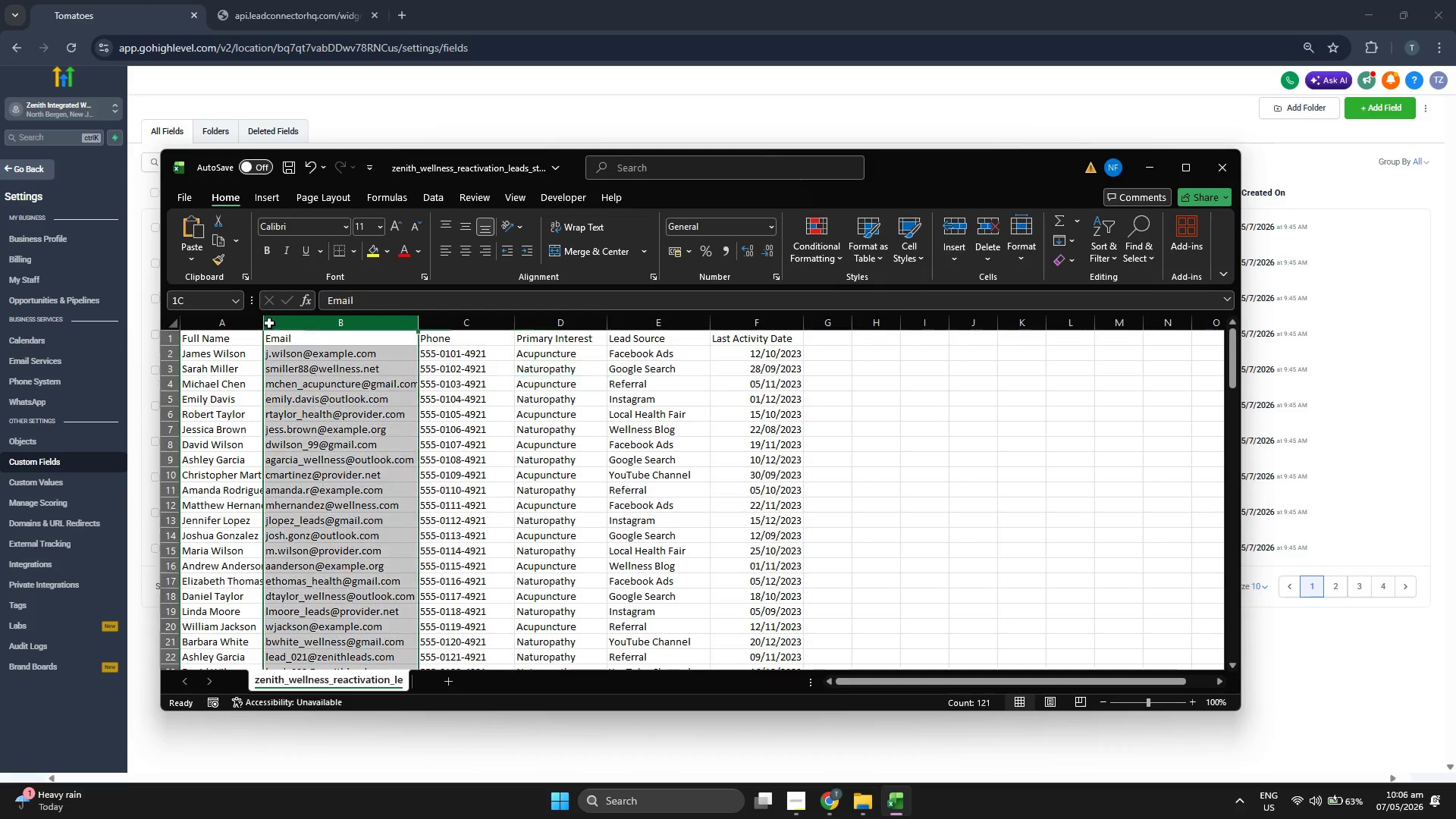 
left_click_drag(start_coordinate=[269, 323], to_coordinate=[292, 323])
 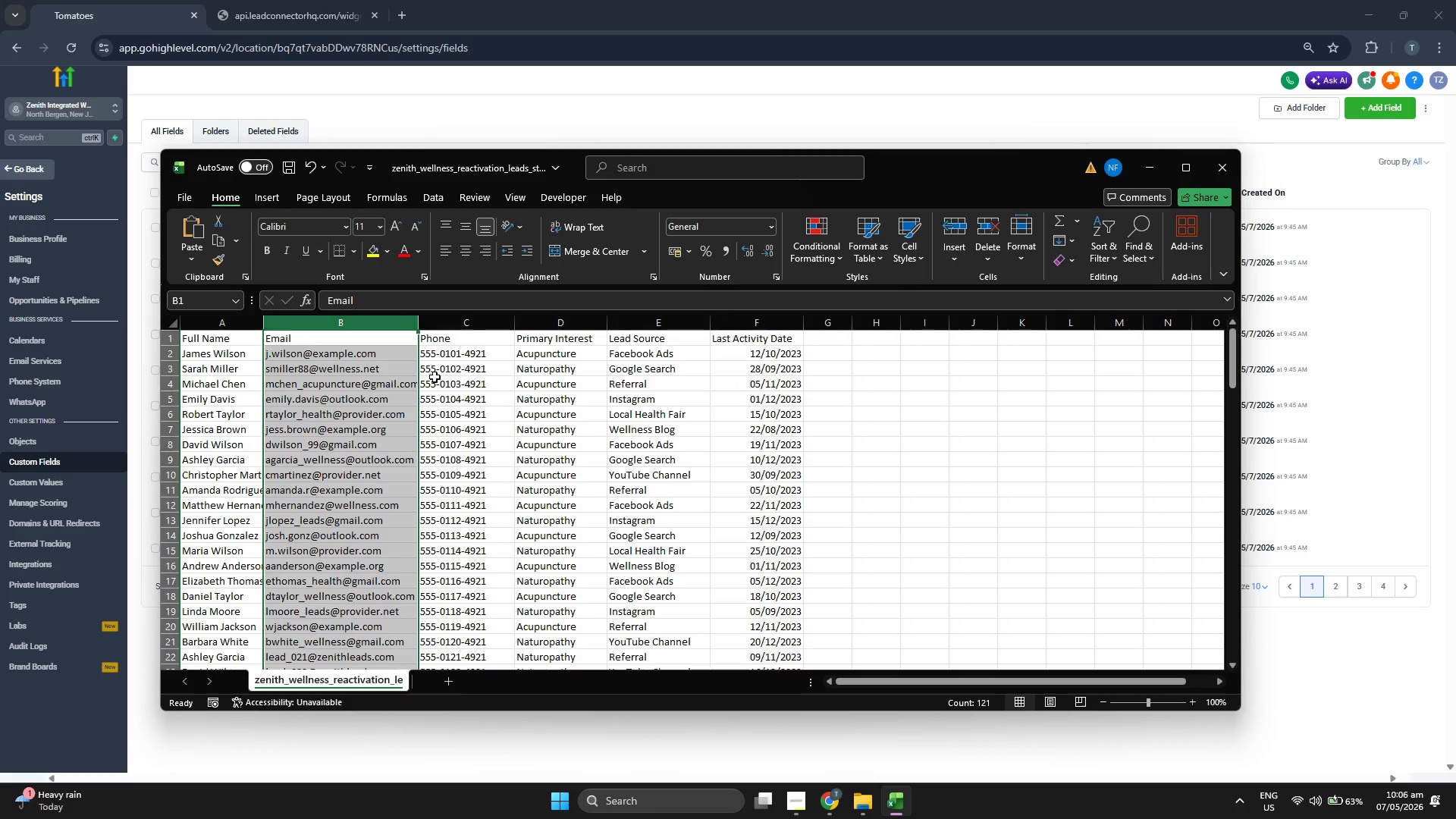 
left_click([485, 381])
 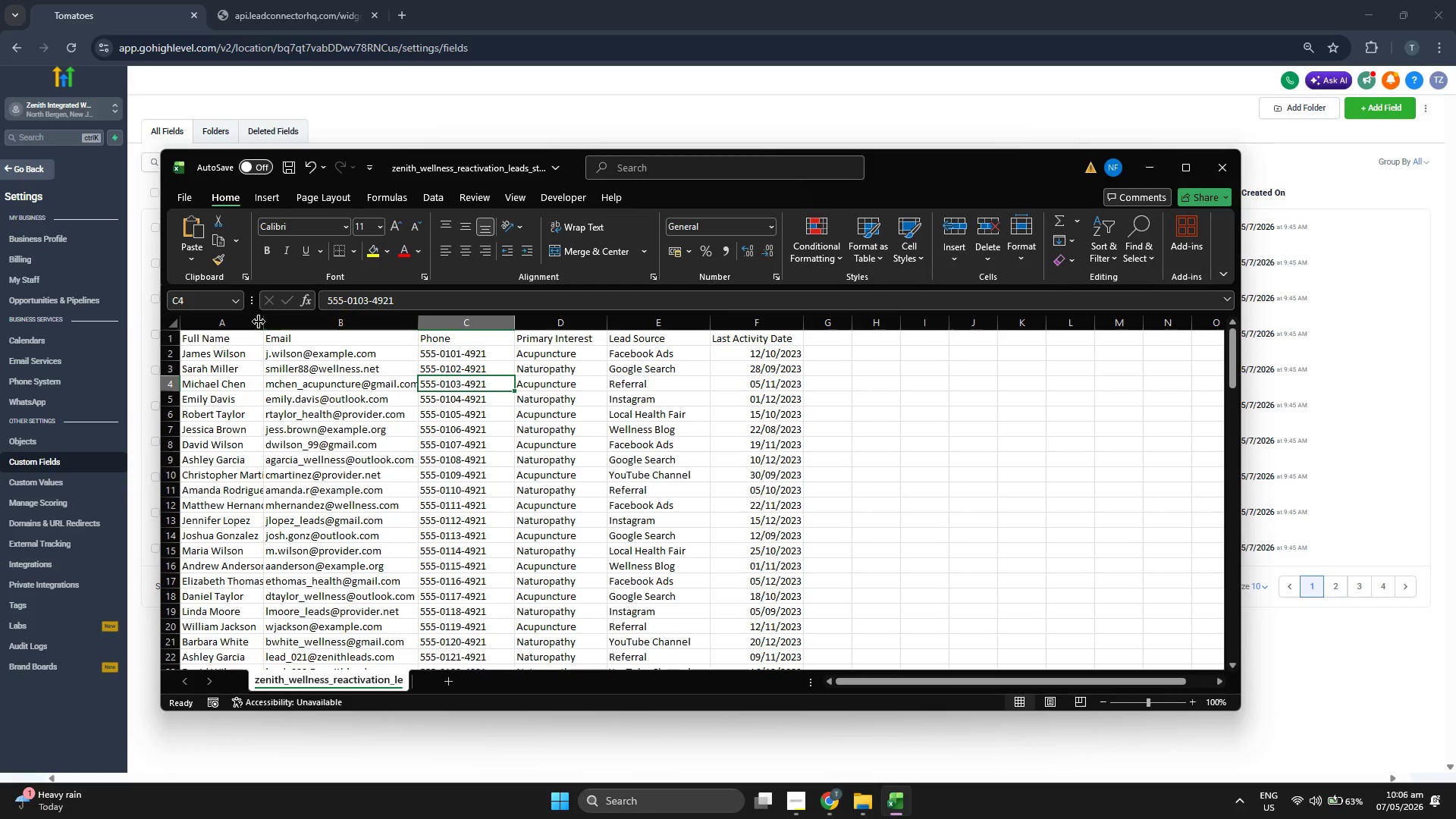 
left_click_drag(start_coordinate=[258, 322], to_coordinate=[266, 323])
 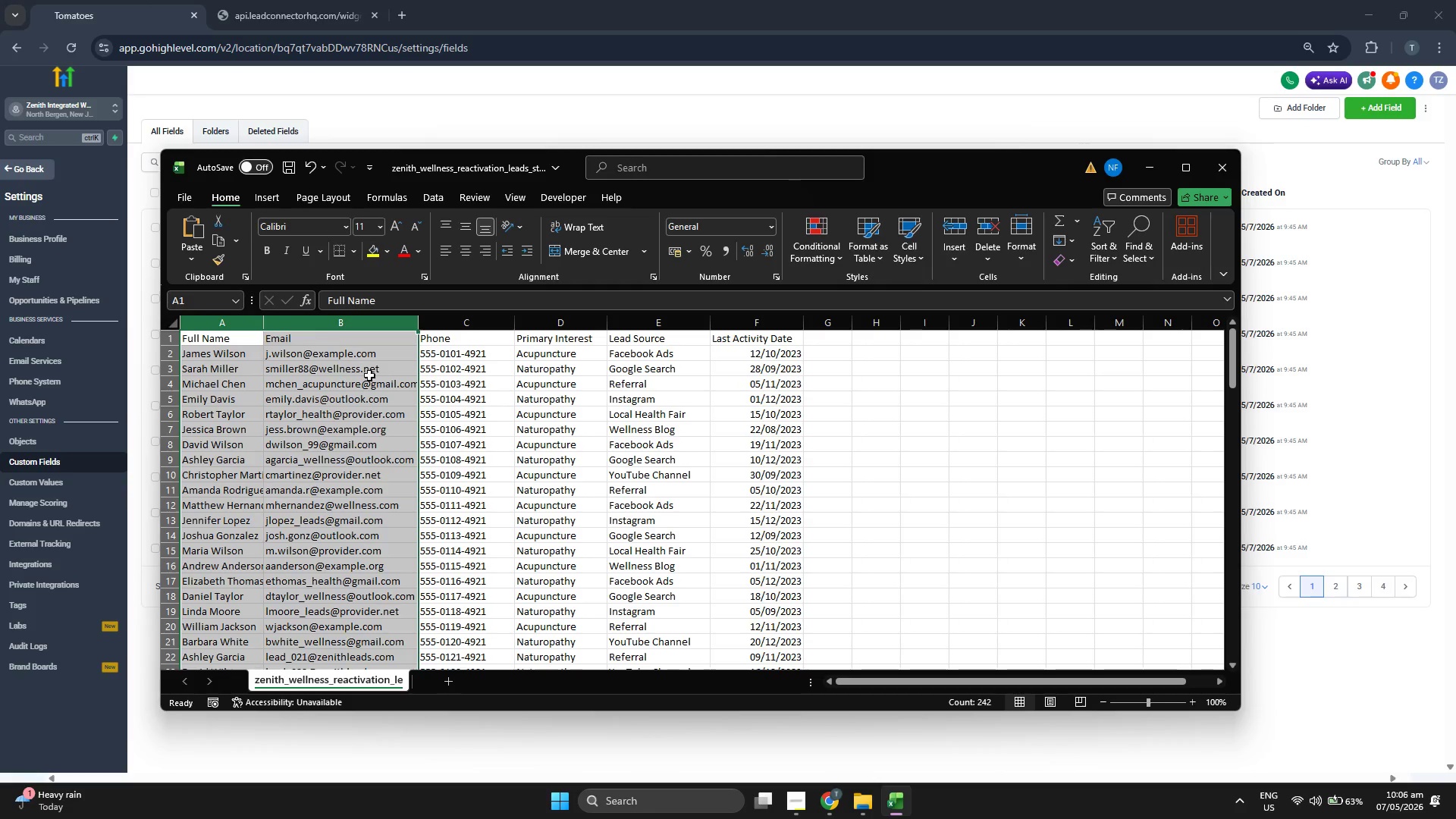 
left_click([482, 390])
 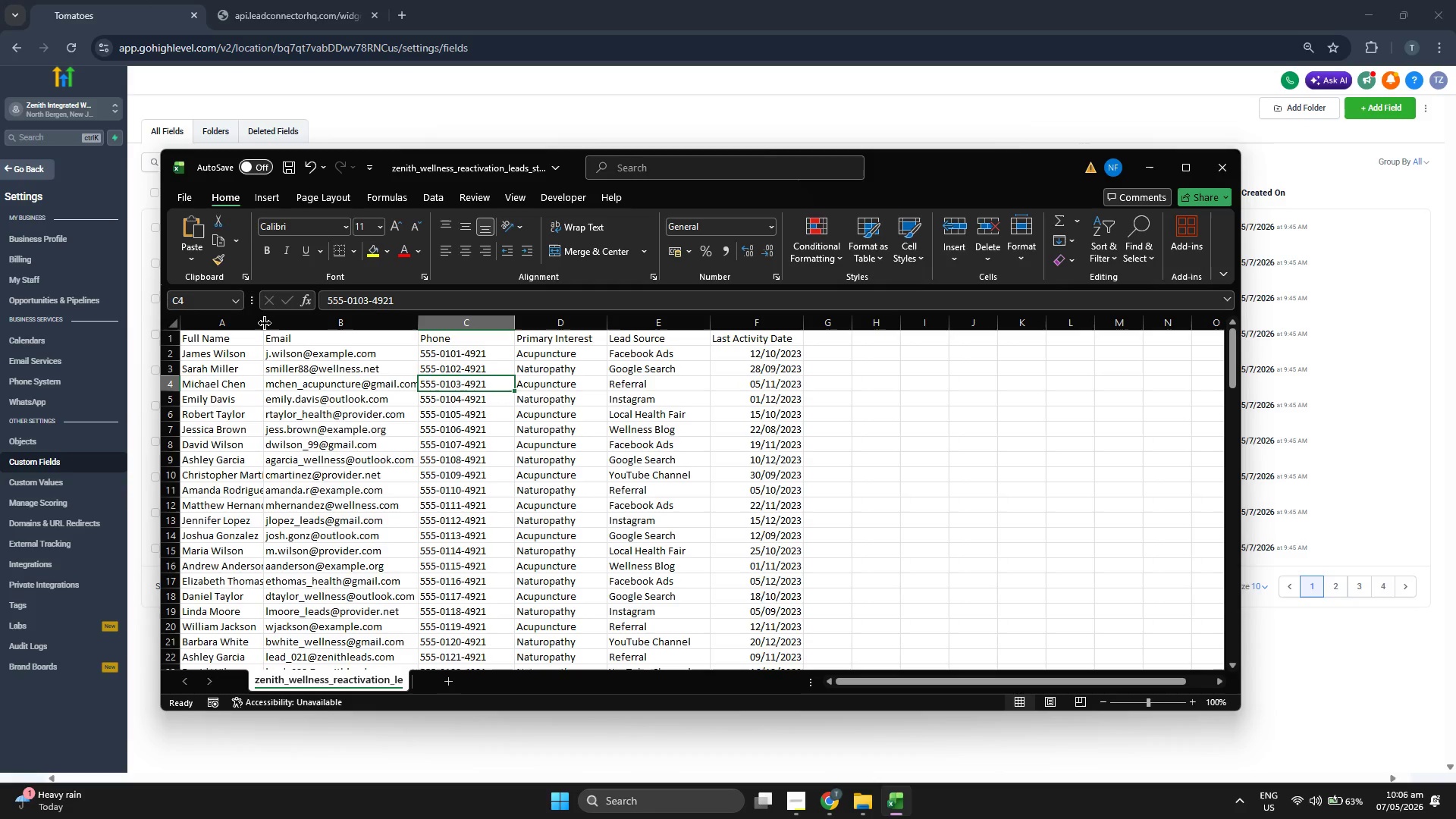 
left_click_drag(start_coordinate=[263, 323], to_coordinate=[285, 325])
 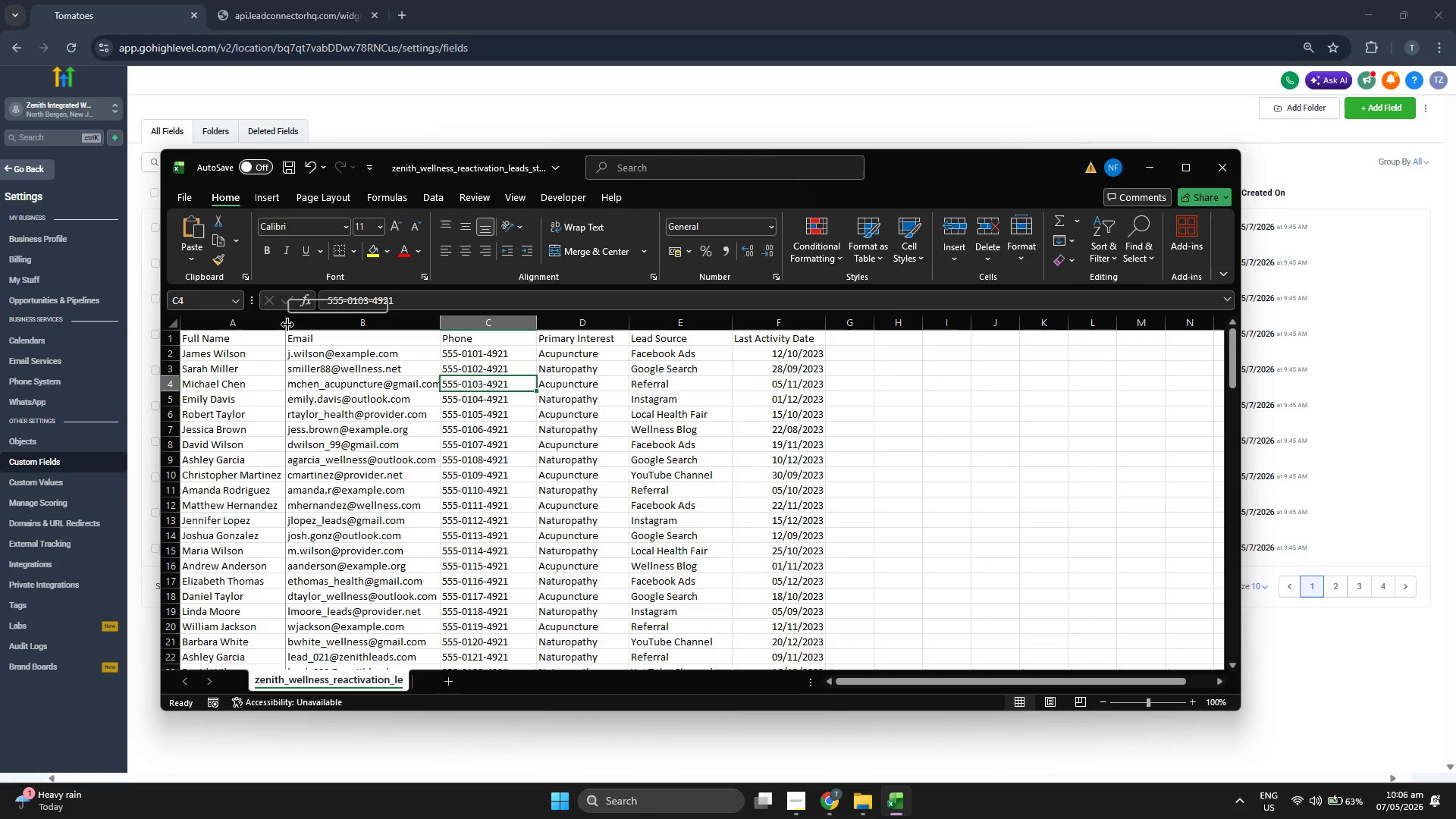 
left_click_drag(start_coordinate=[287, 325], to_coordinate=[300, 325])
 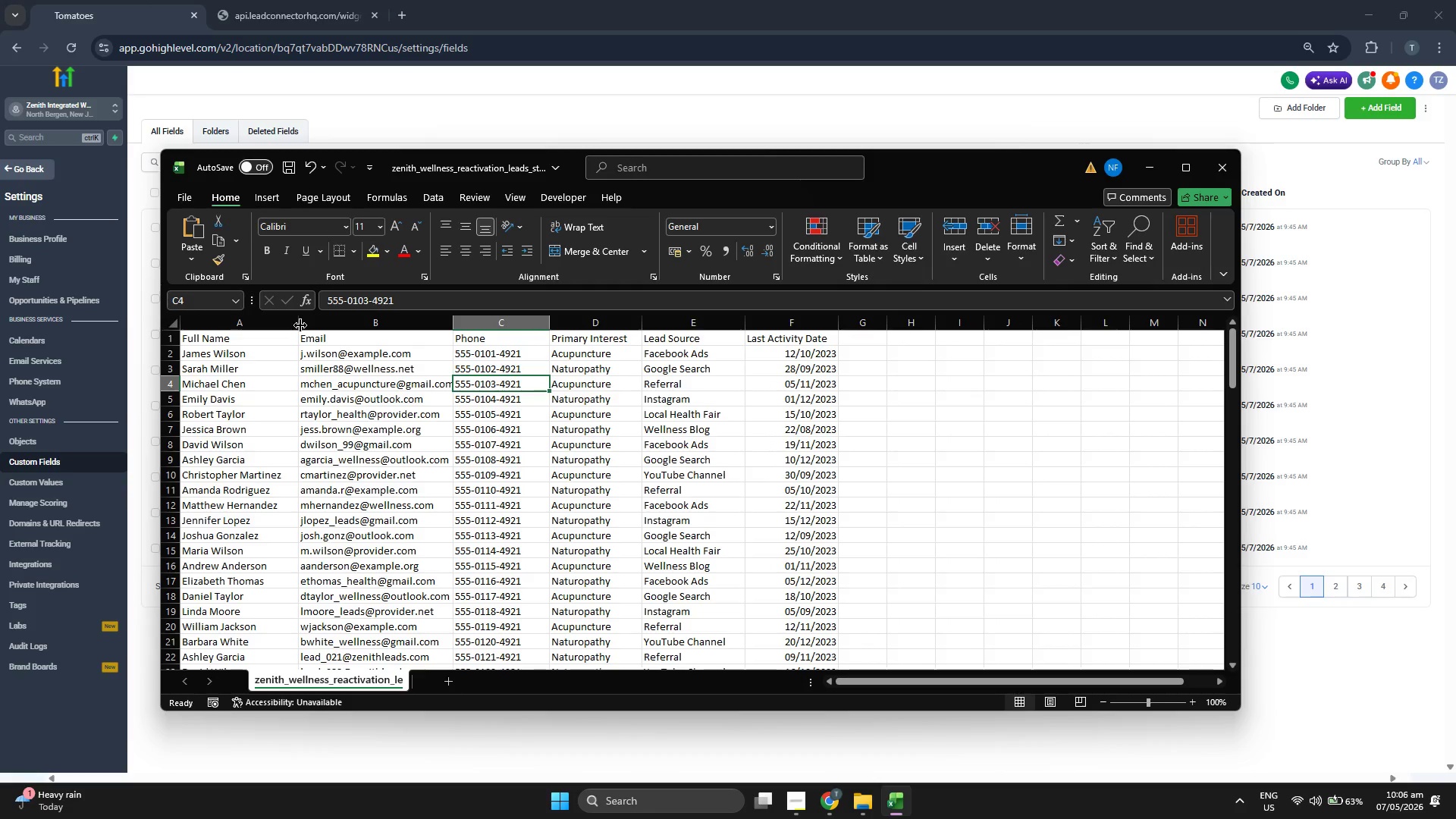 
left_click_drag(start_coordinate=[300, 325], to_coordinate=[292, 325])
 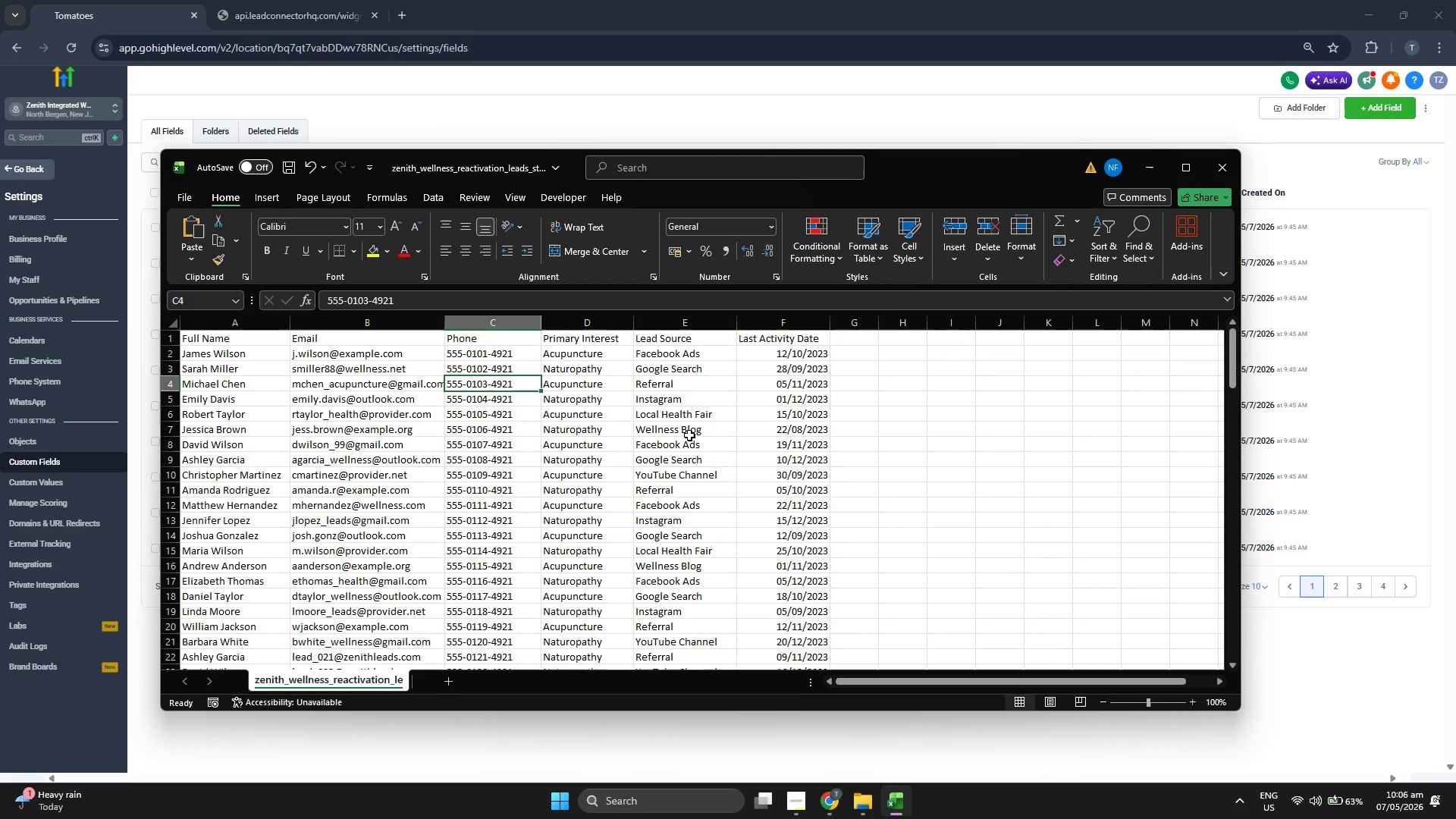 
scroll: coordinate [689, 431], scroll_direction: up, amount: 1.0
 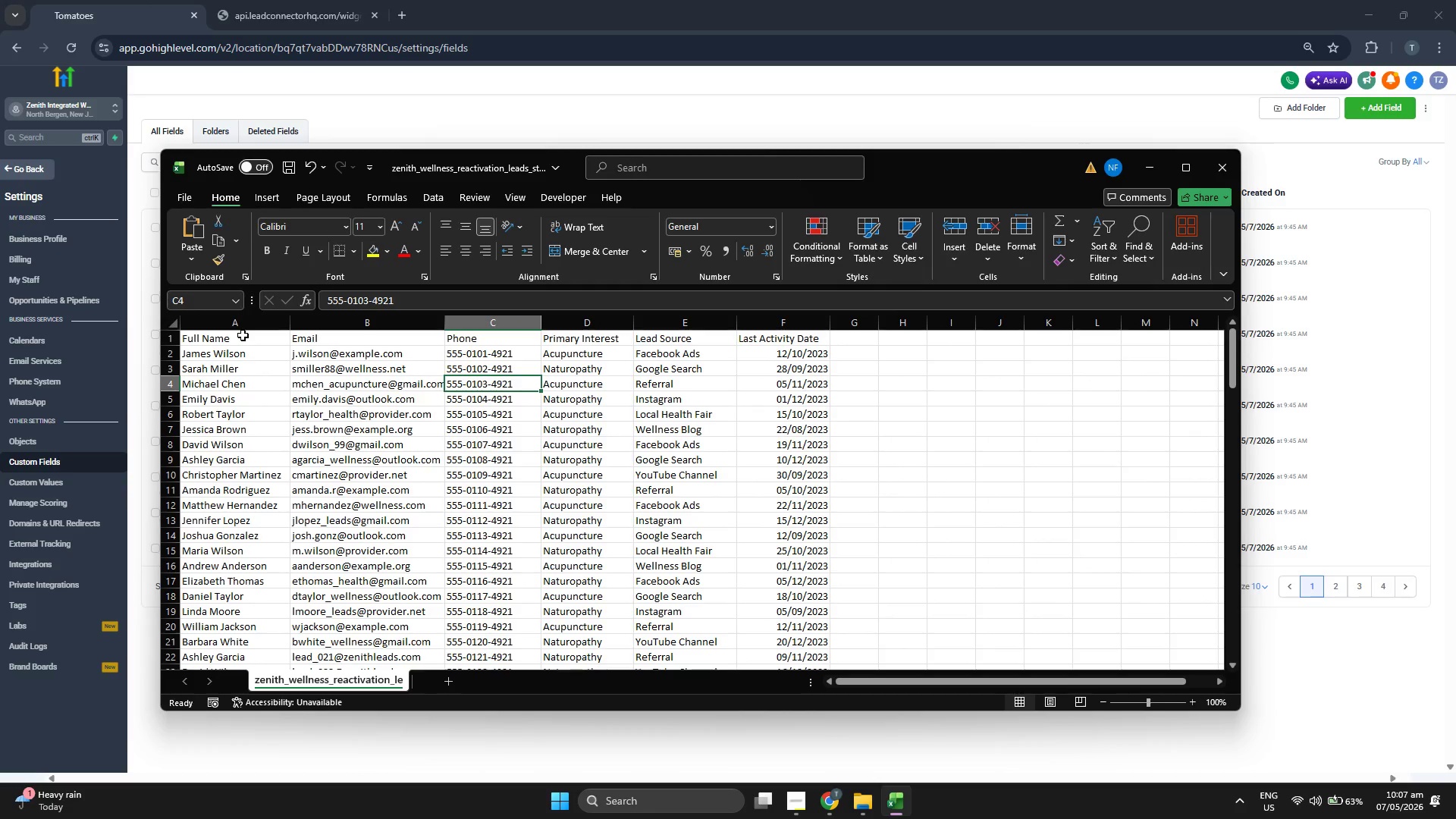 
left_click_drag(start_coordinate=[243, 335], to_coordinate=[783, 645])
 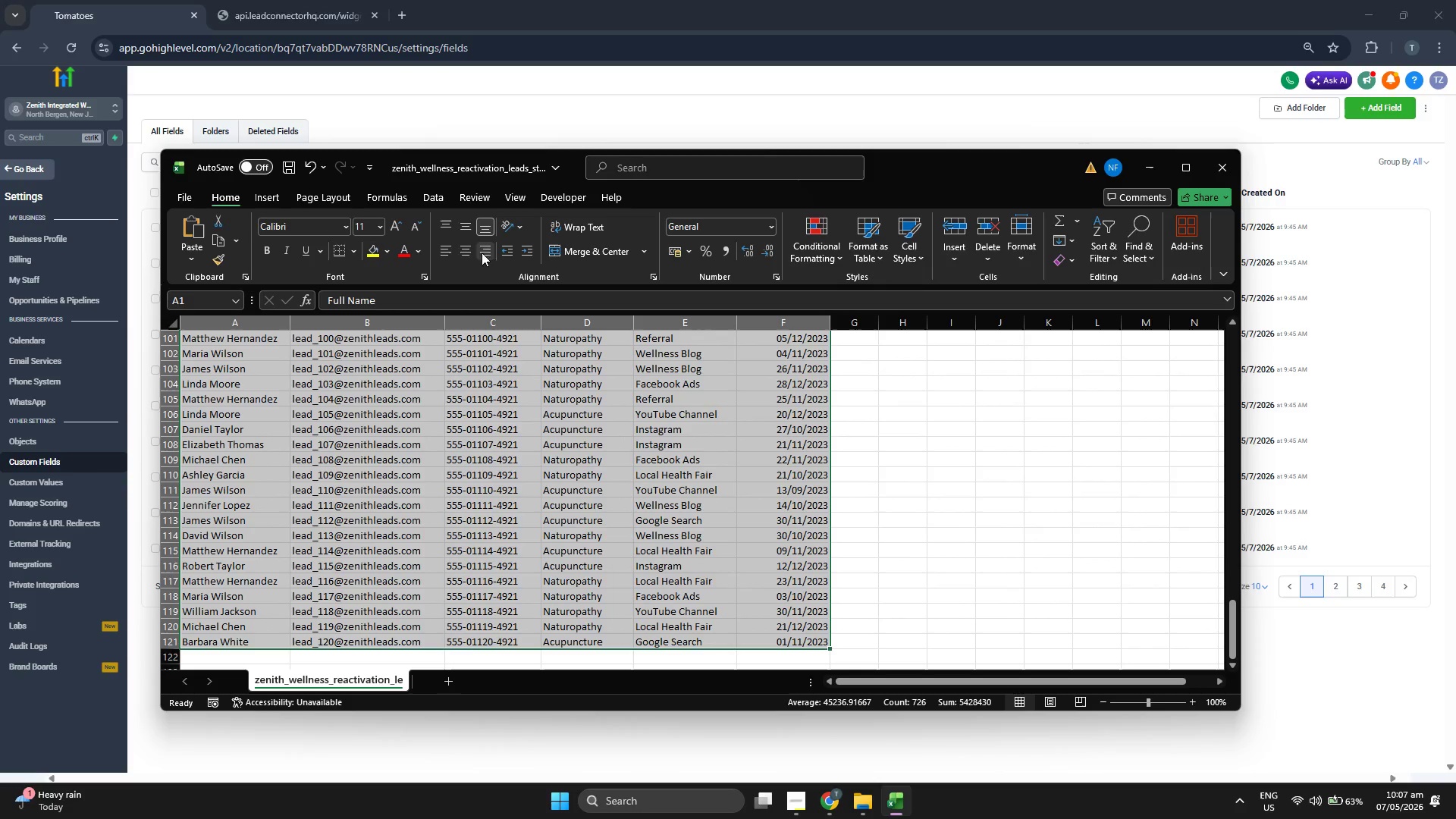 
left_click([463, 250])
 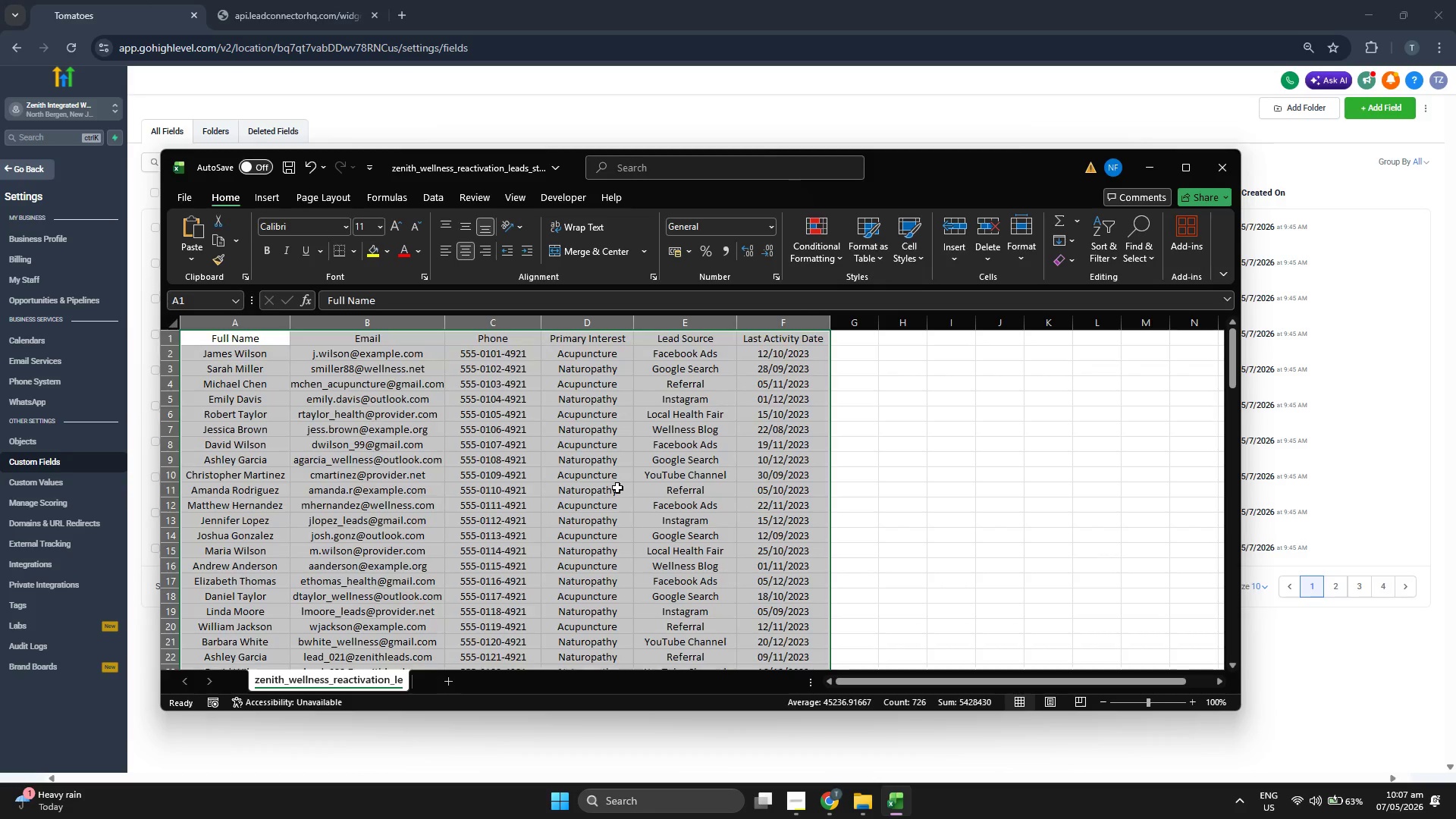 
left_click([690, 463])
 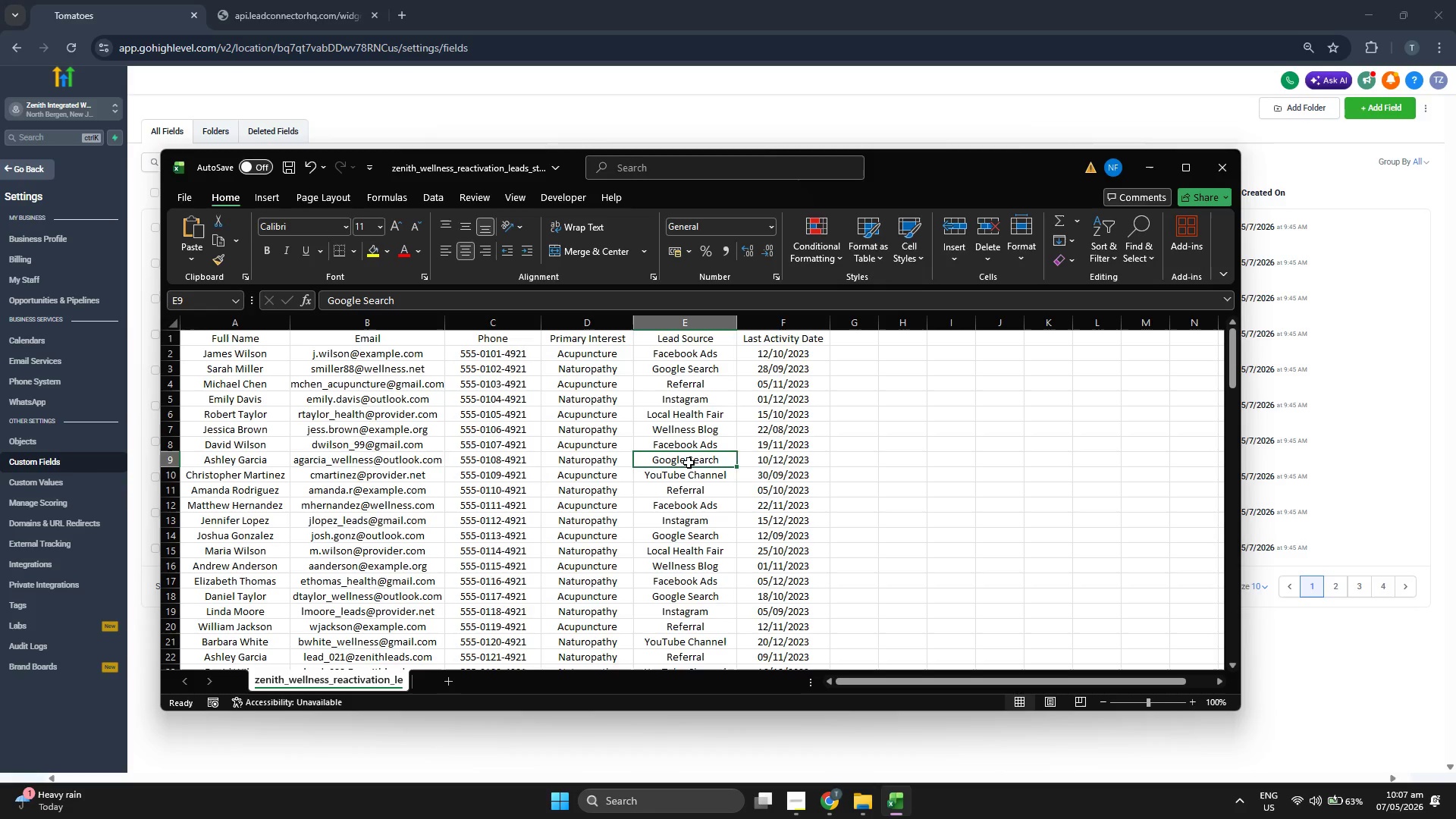 
scroll: coordinate [689, 463], scroll_direction: up, amount: 6.0
 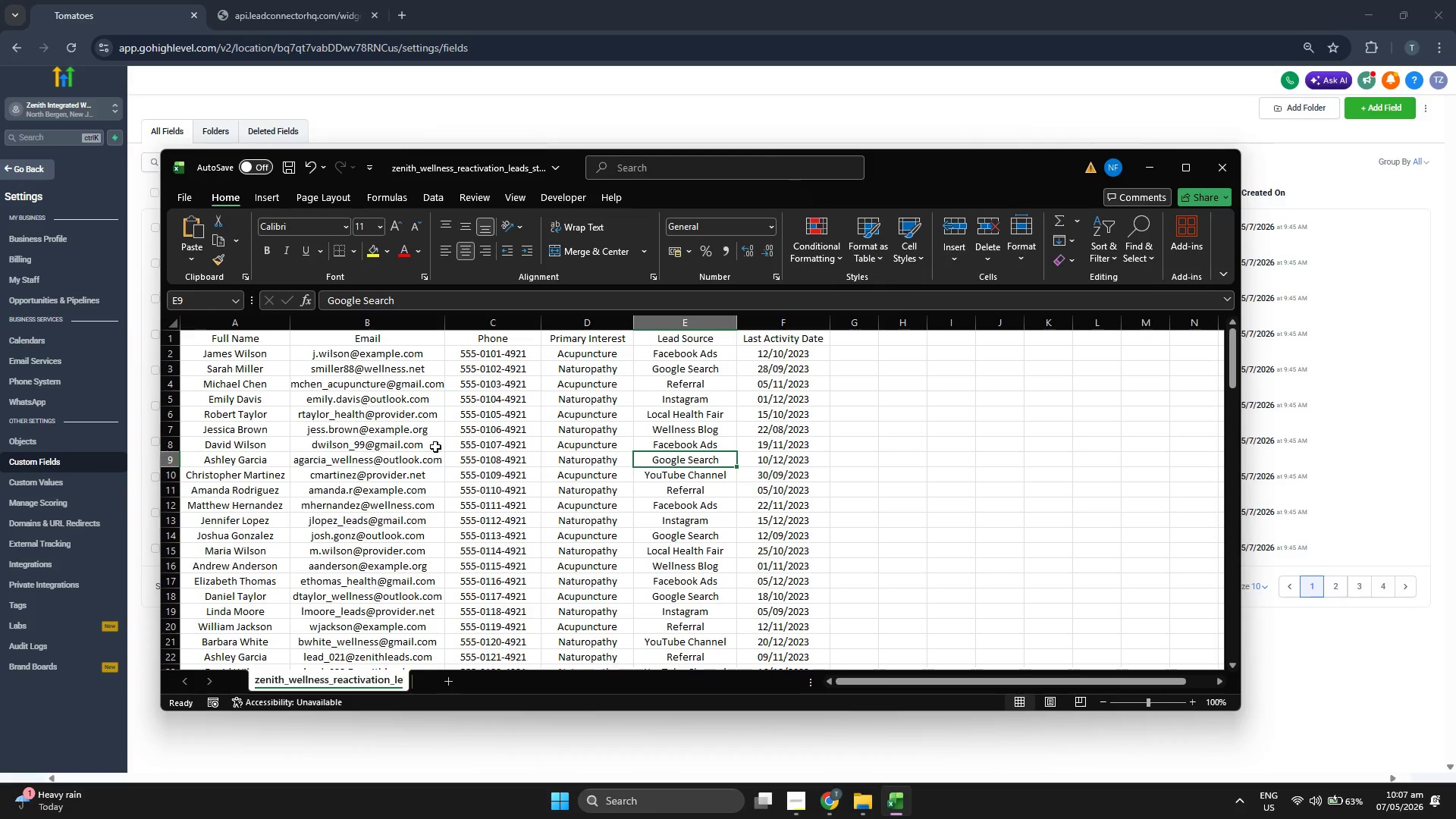 
left_click([357, 436])
 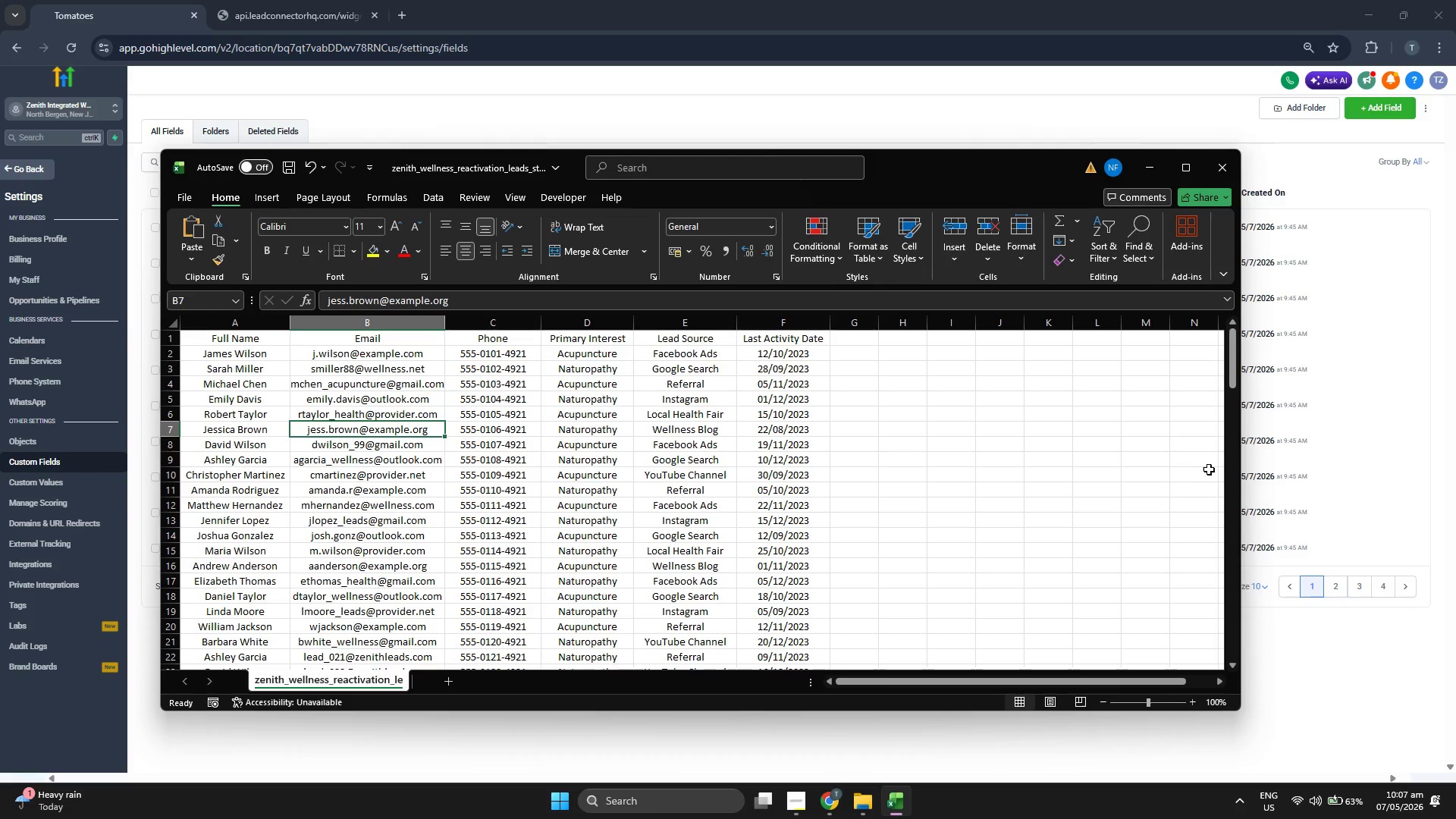 
left_click_drag(start_coordinate=[1241, 475], to_coordinate=[869, 476])
 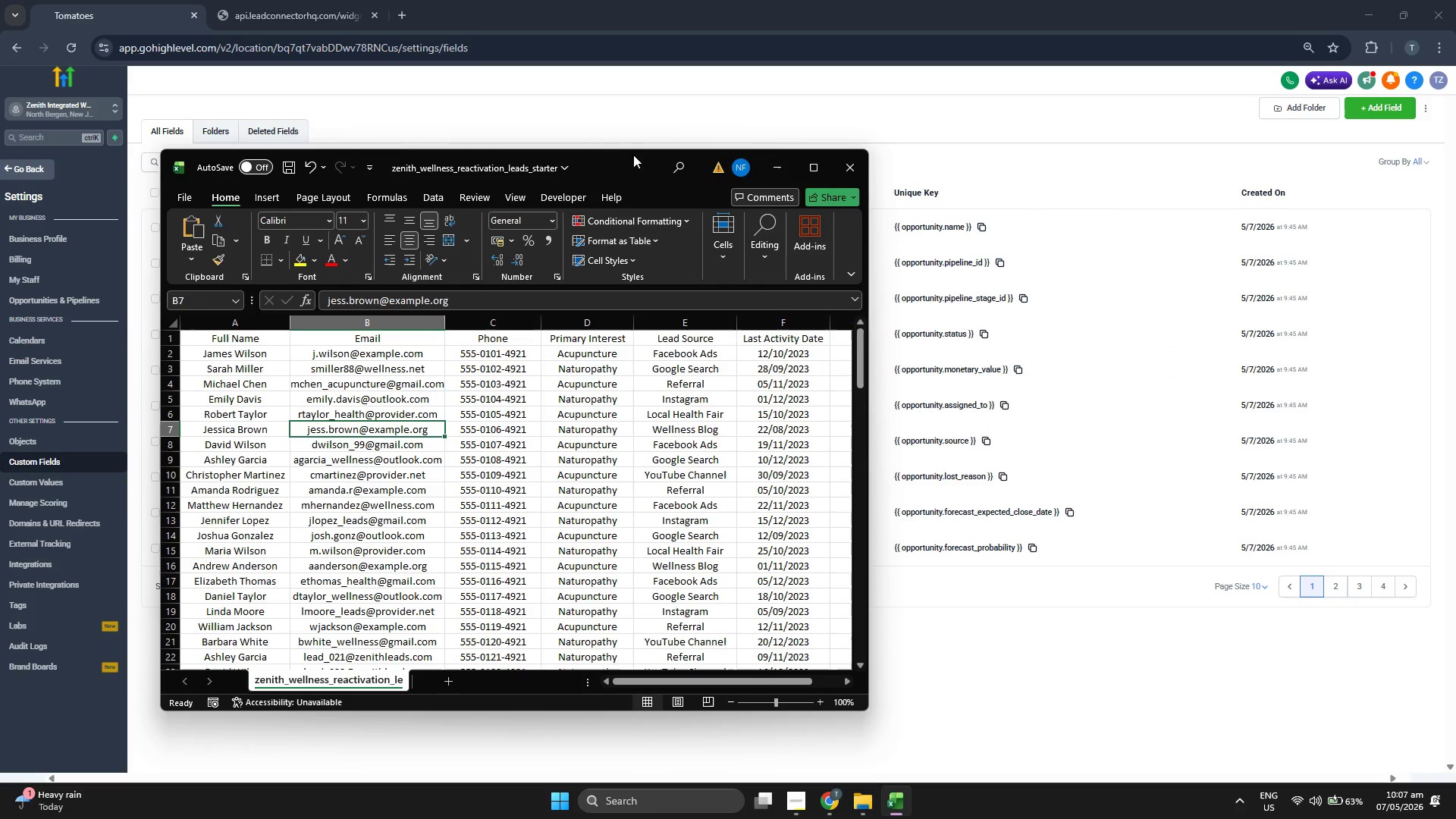 
left_click_drag(start_coordinate=[629, 162], to_coordinate=[771, 154])
 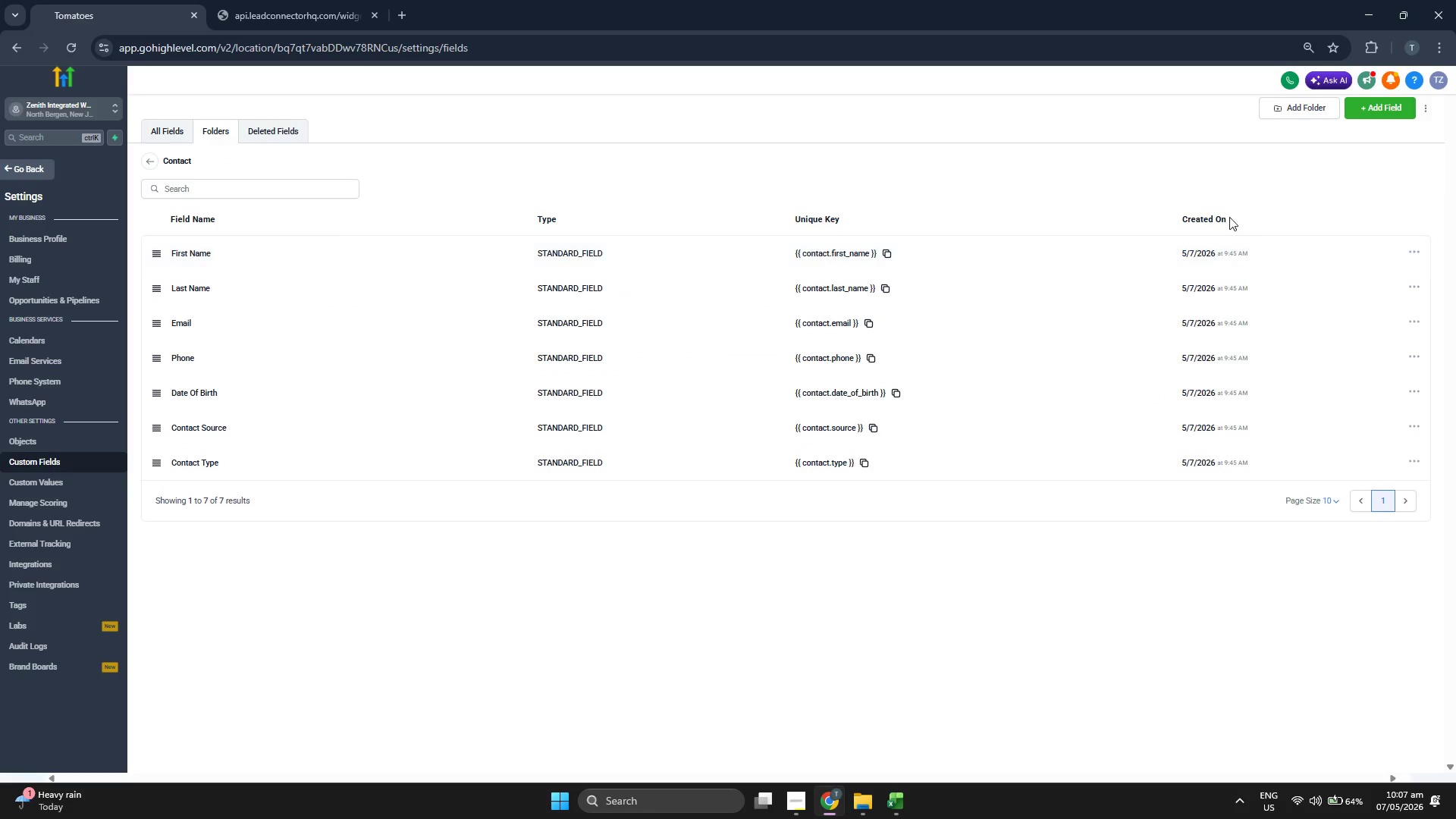 
wait(5.36)
 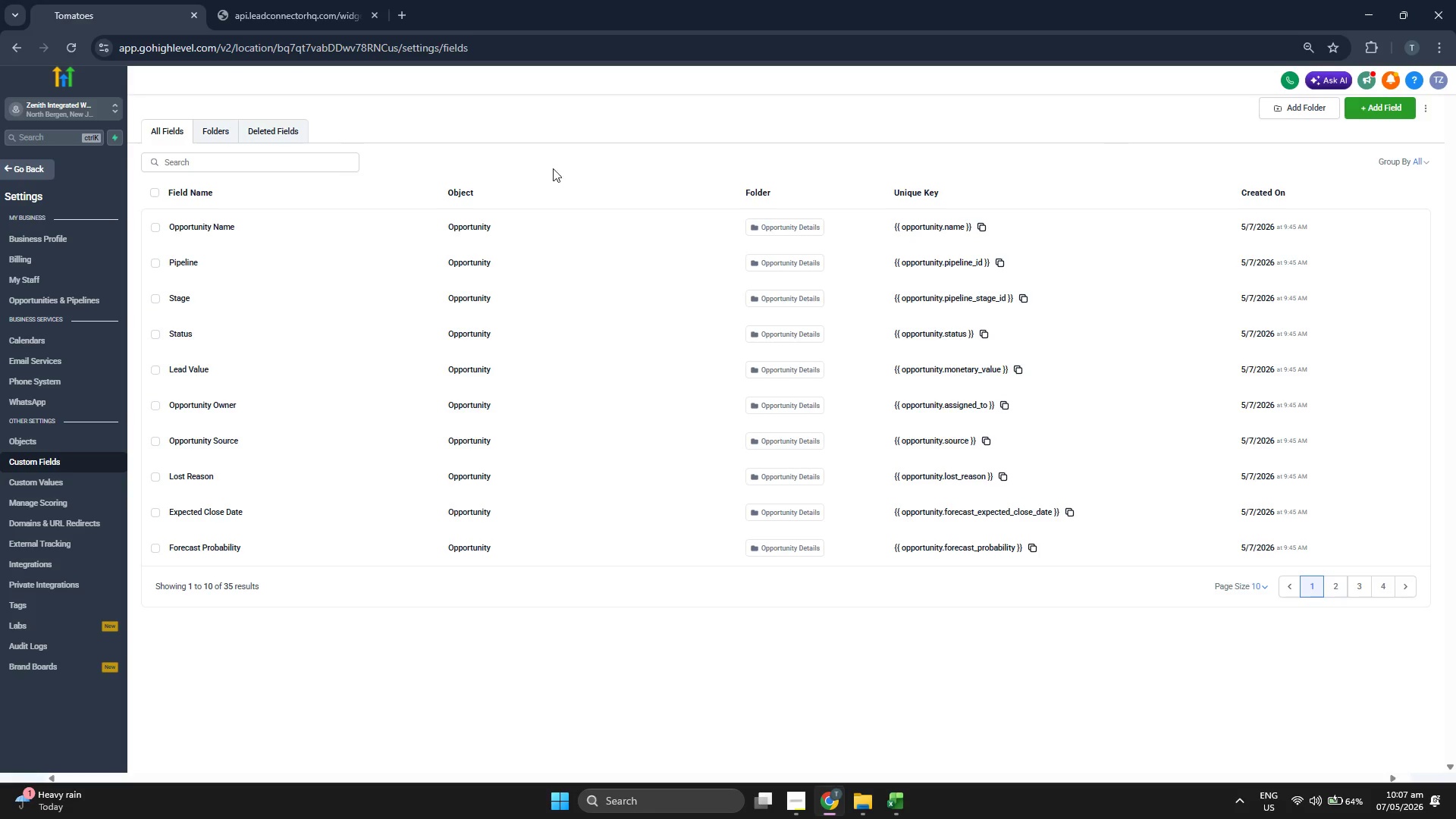 
left_click([1383, 112])
 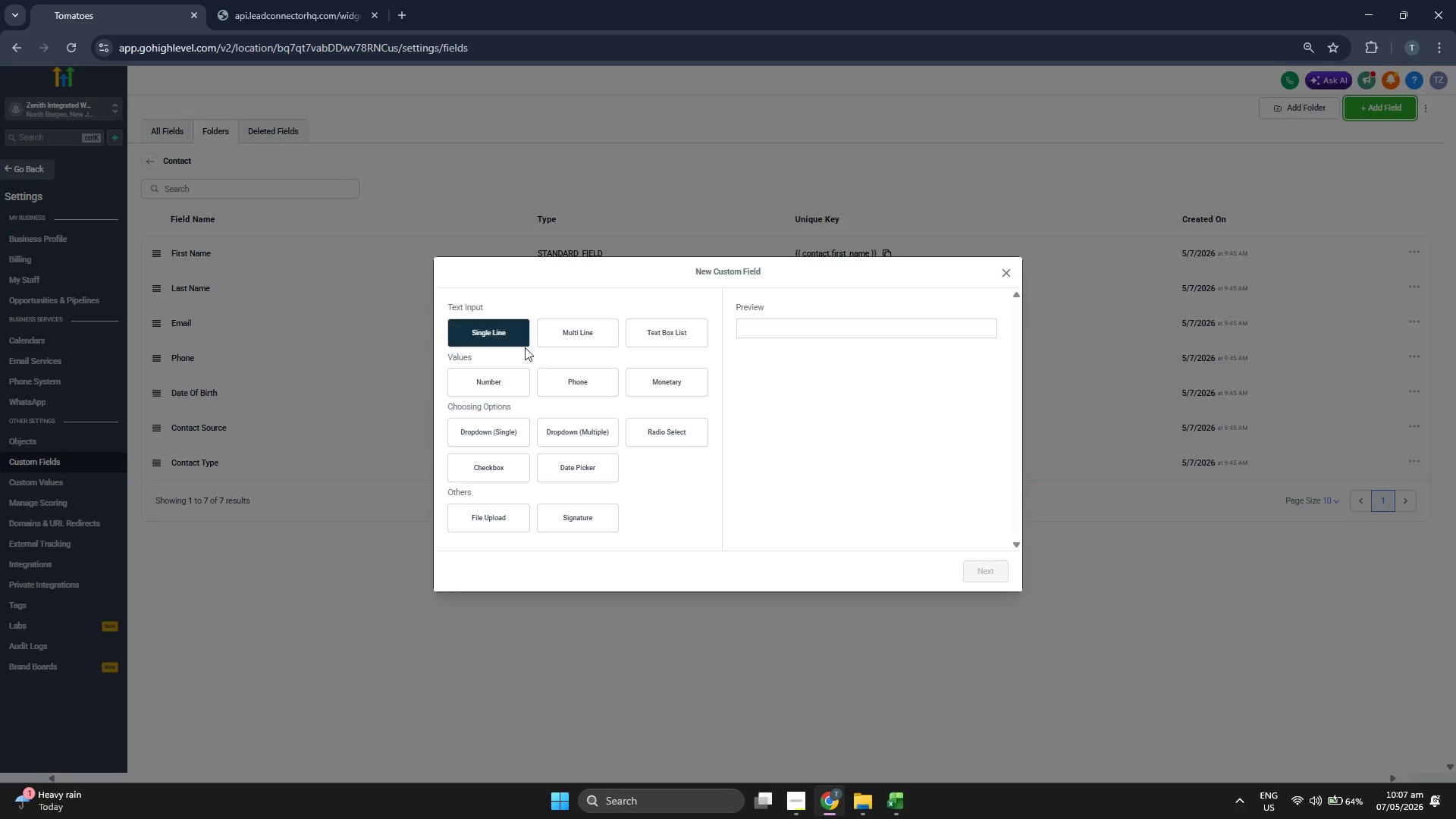 
left_click([508, 429])
 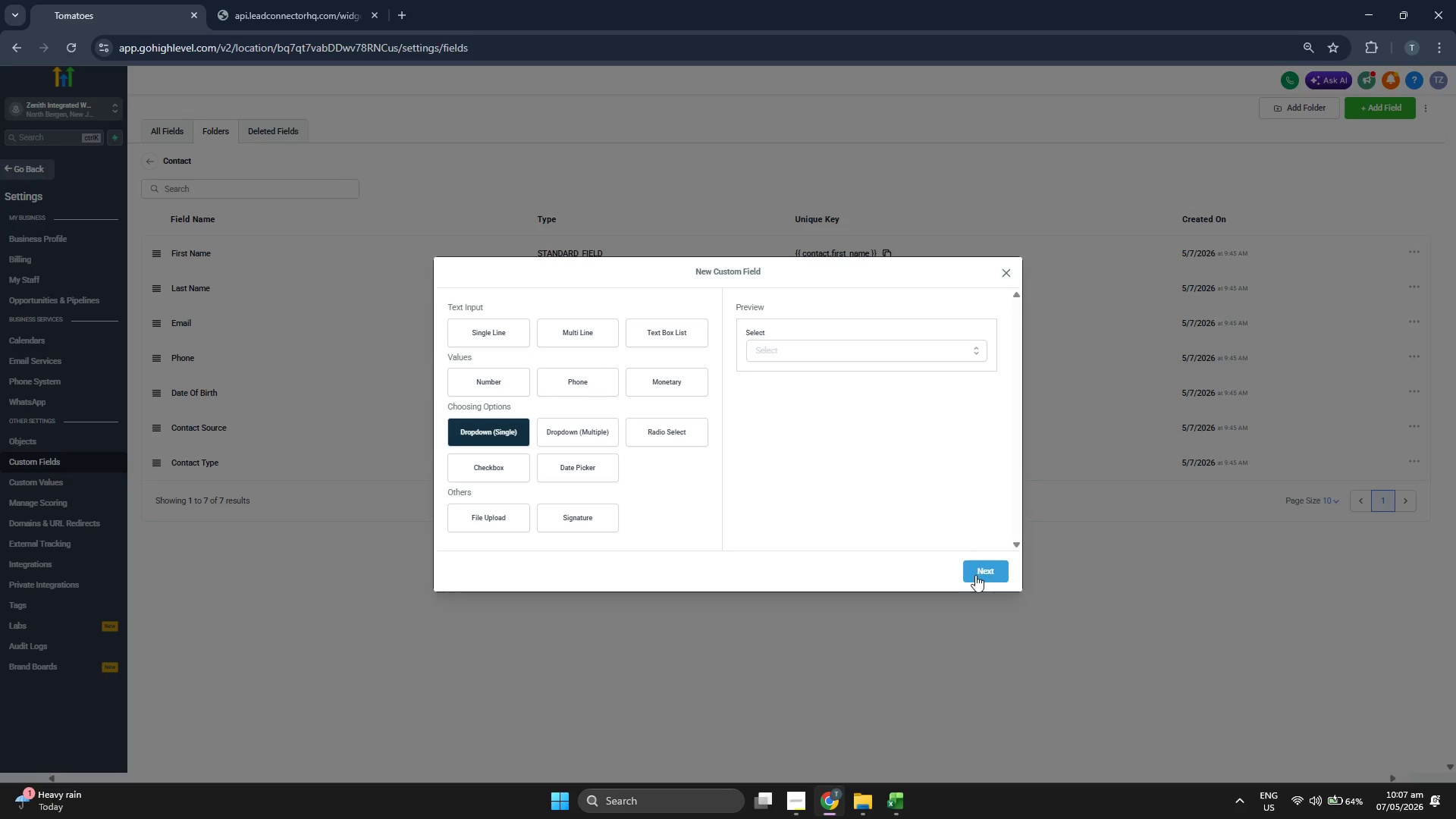 
left_click([988, 576])
 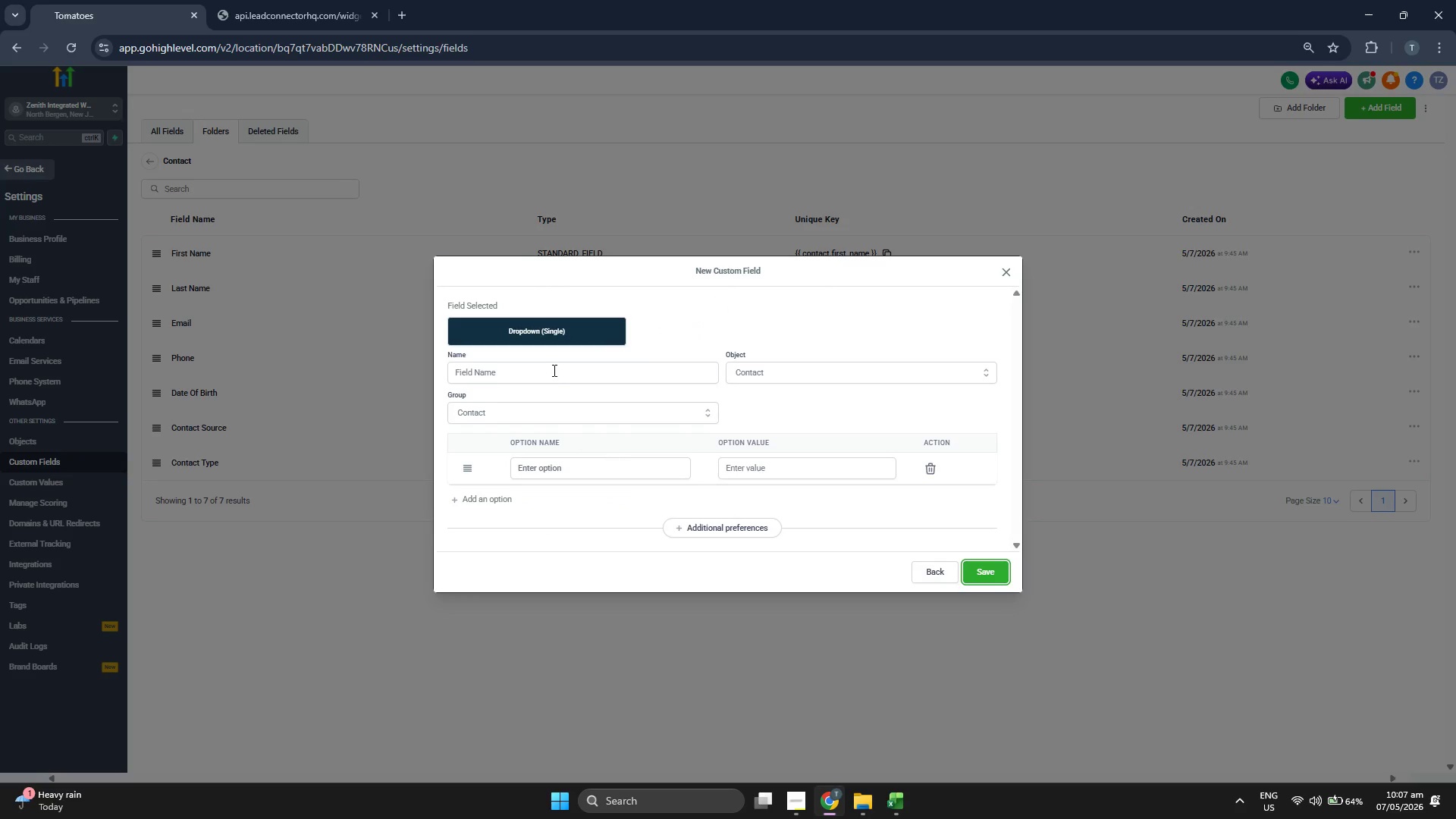 
left_click([553, 366])
 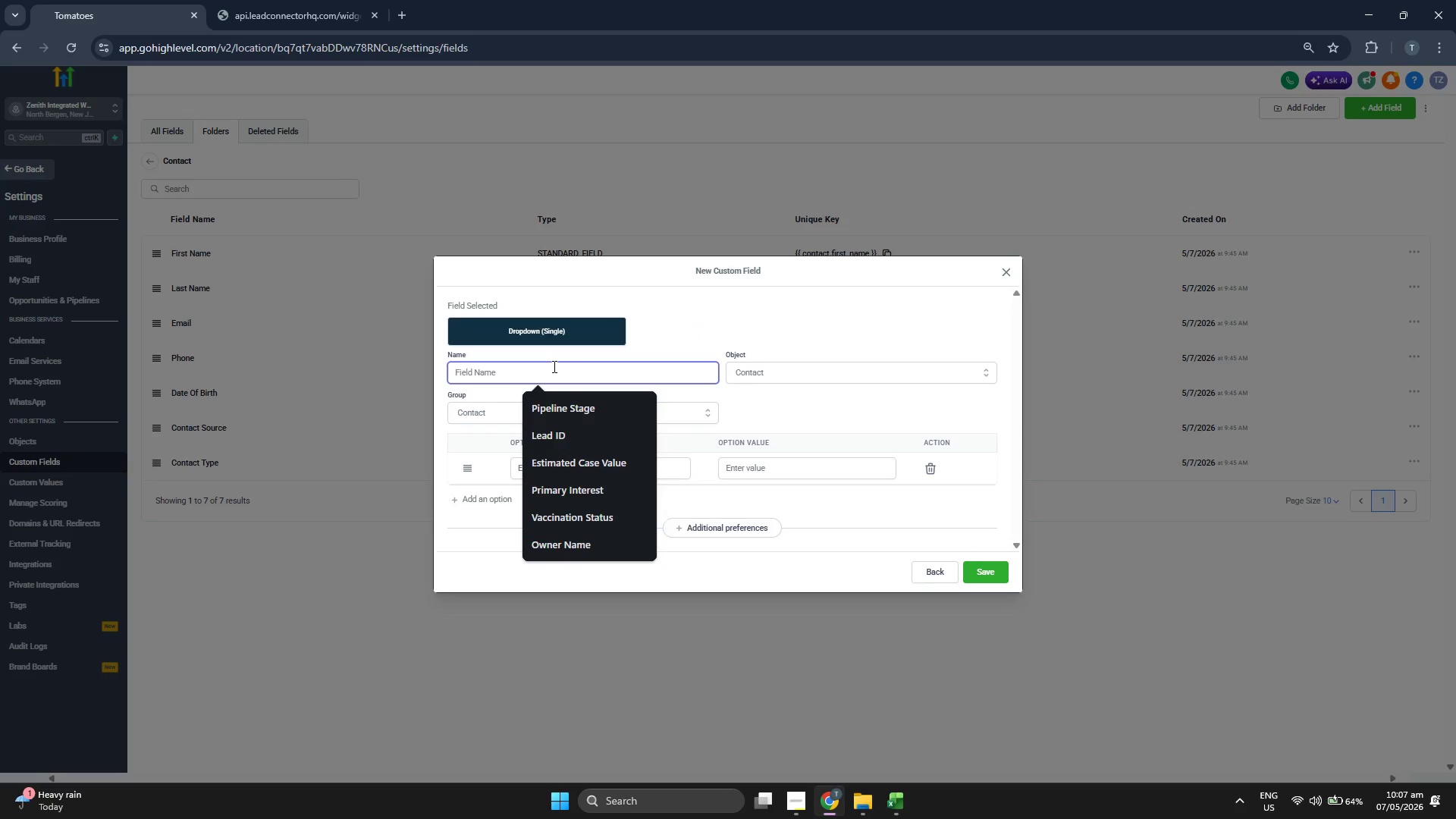 
type(Primary Interest)
 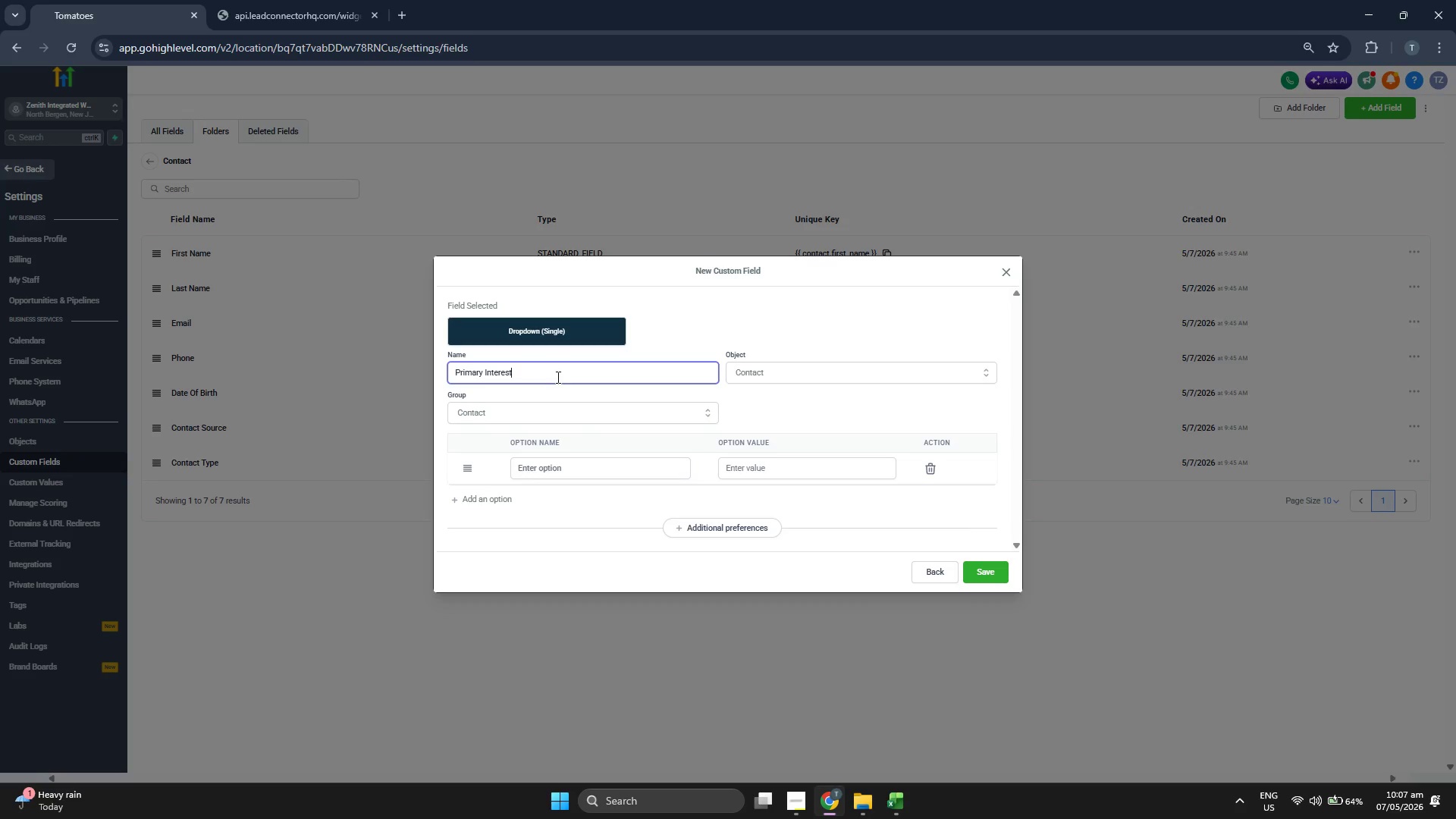 
left_click([656, 324])
 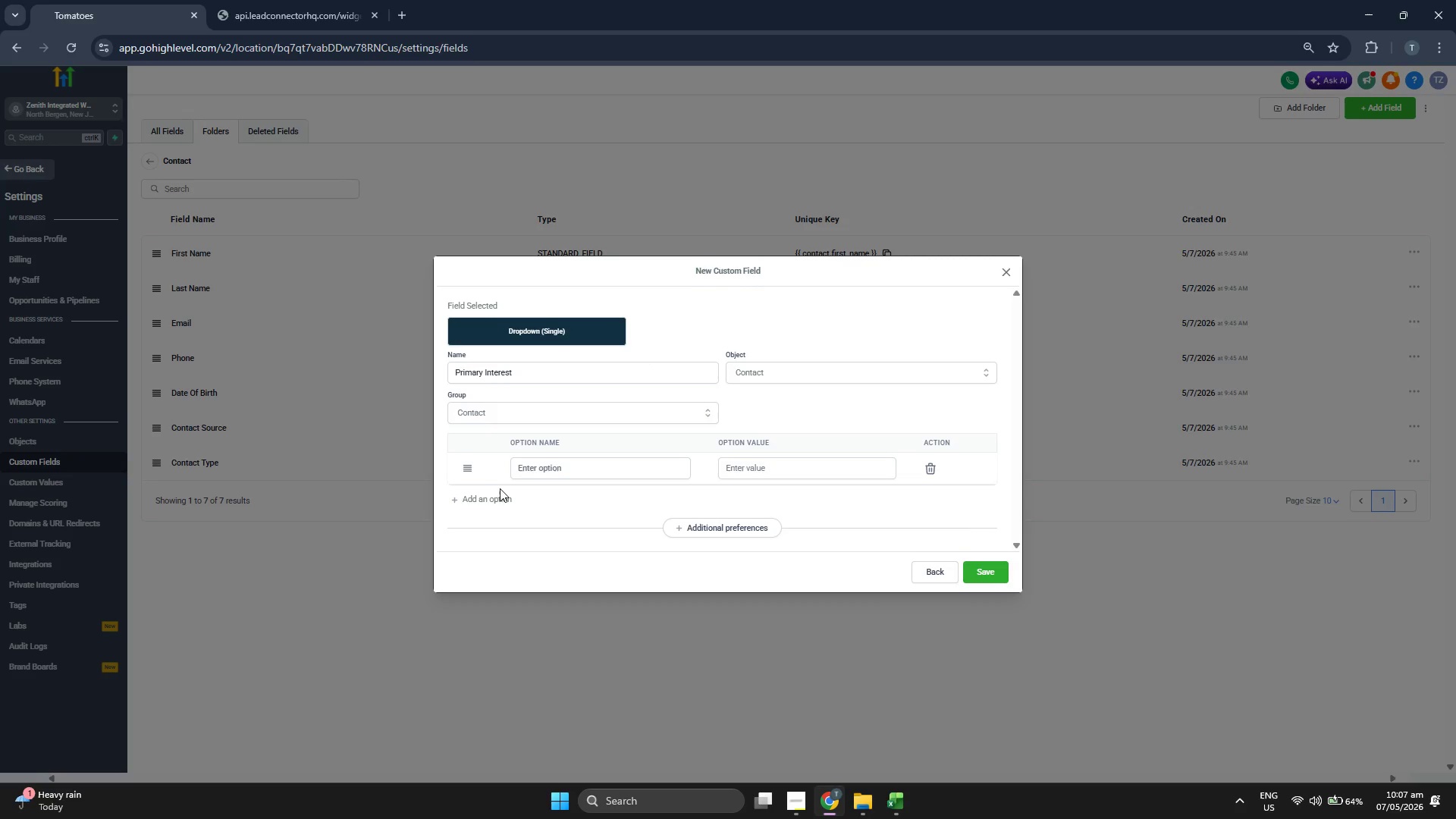 
left_click([497, 500])
 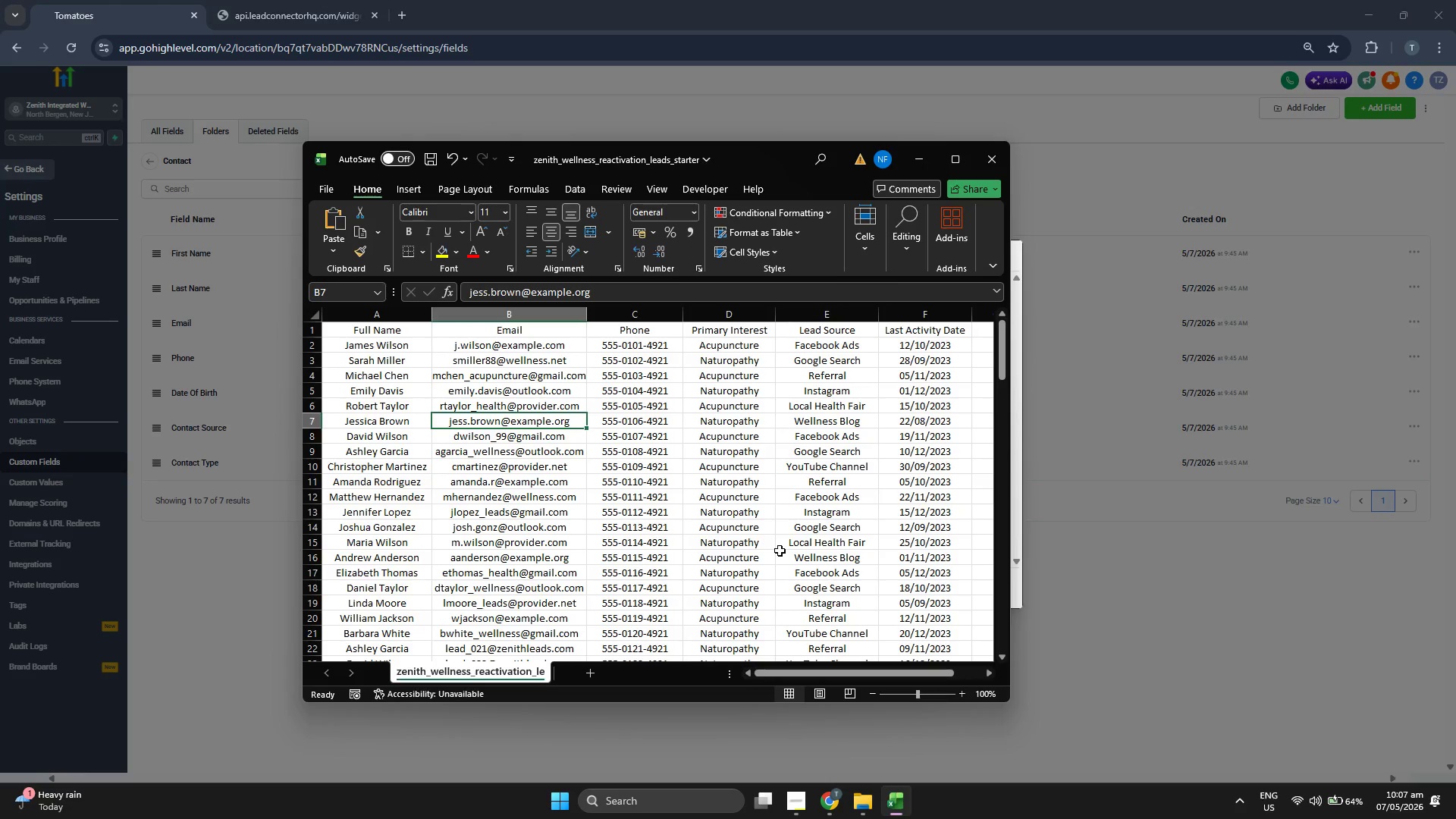 
left_click([739, 345])
 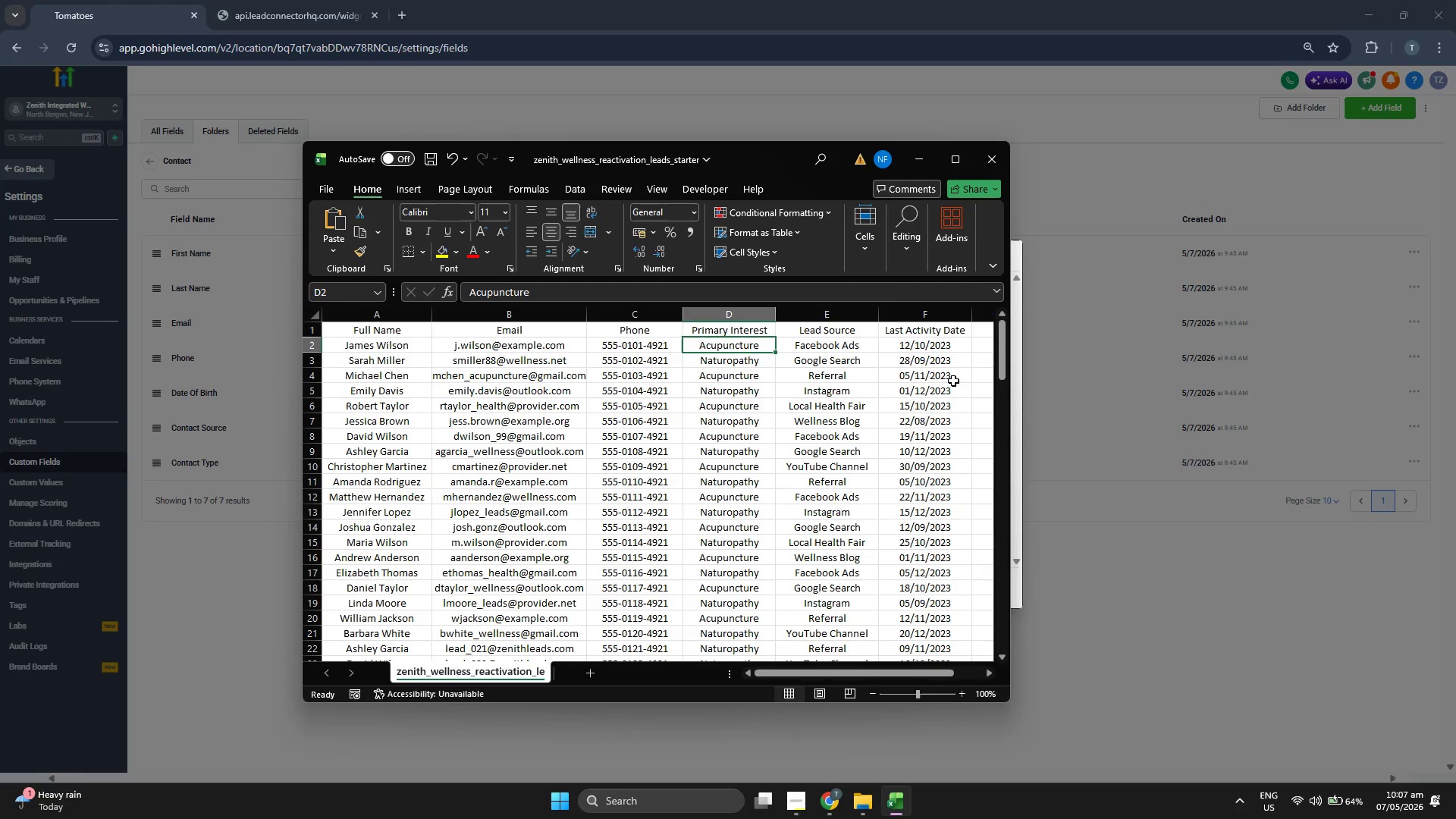 
key(Control+C)
 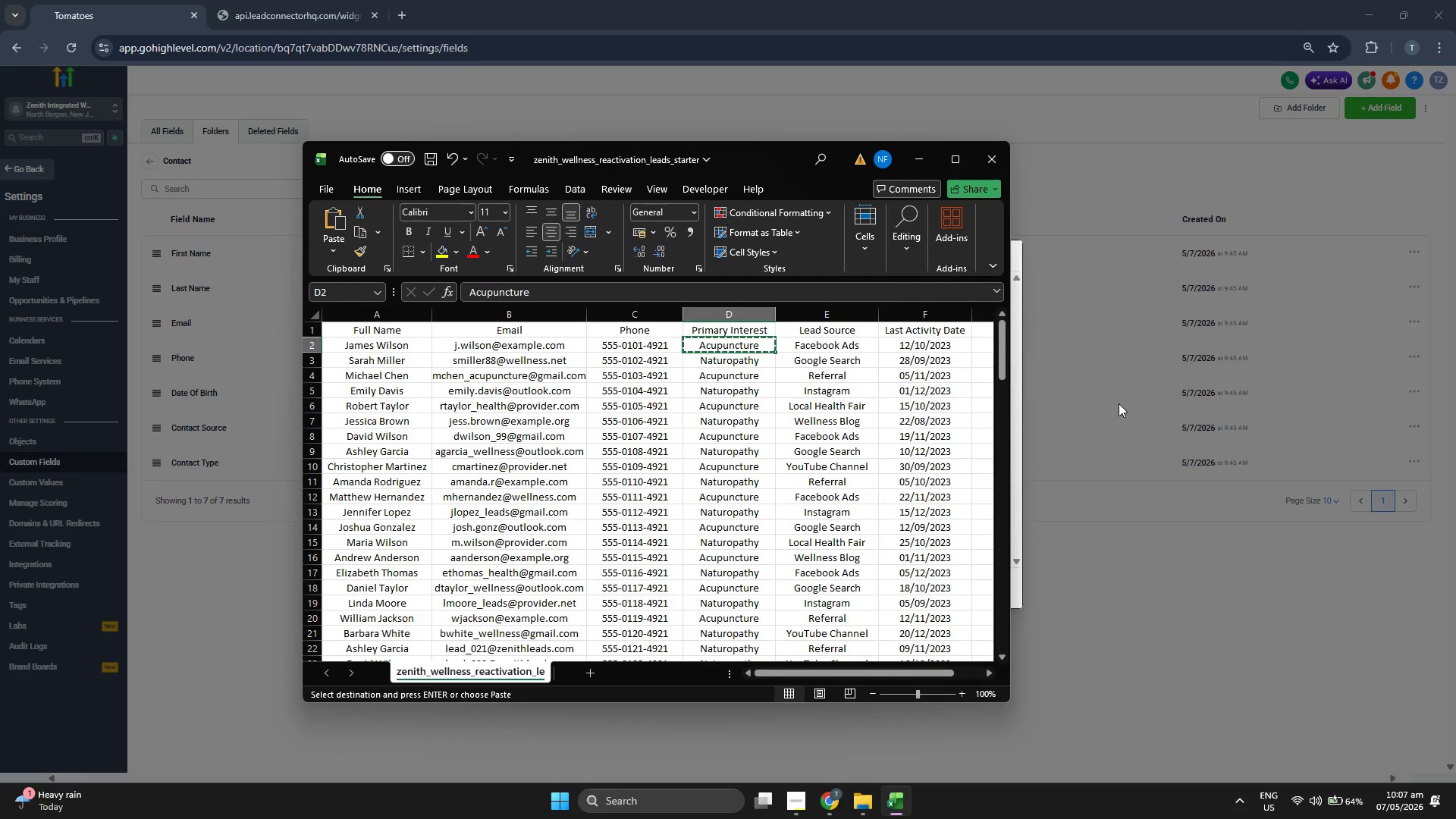 
key(Control+ControlLeft)
 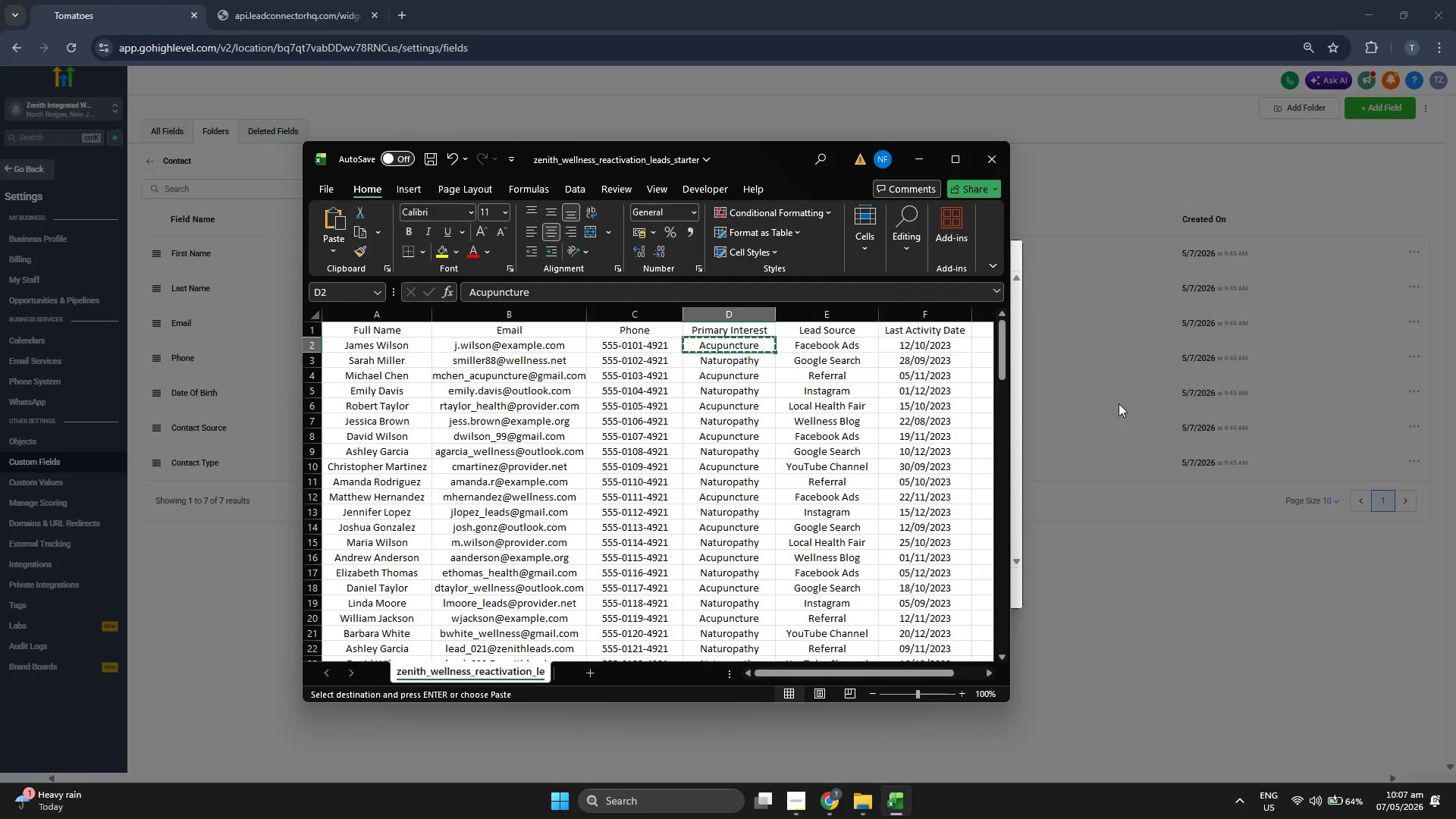 
left_click([1119, 403])
 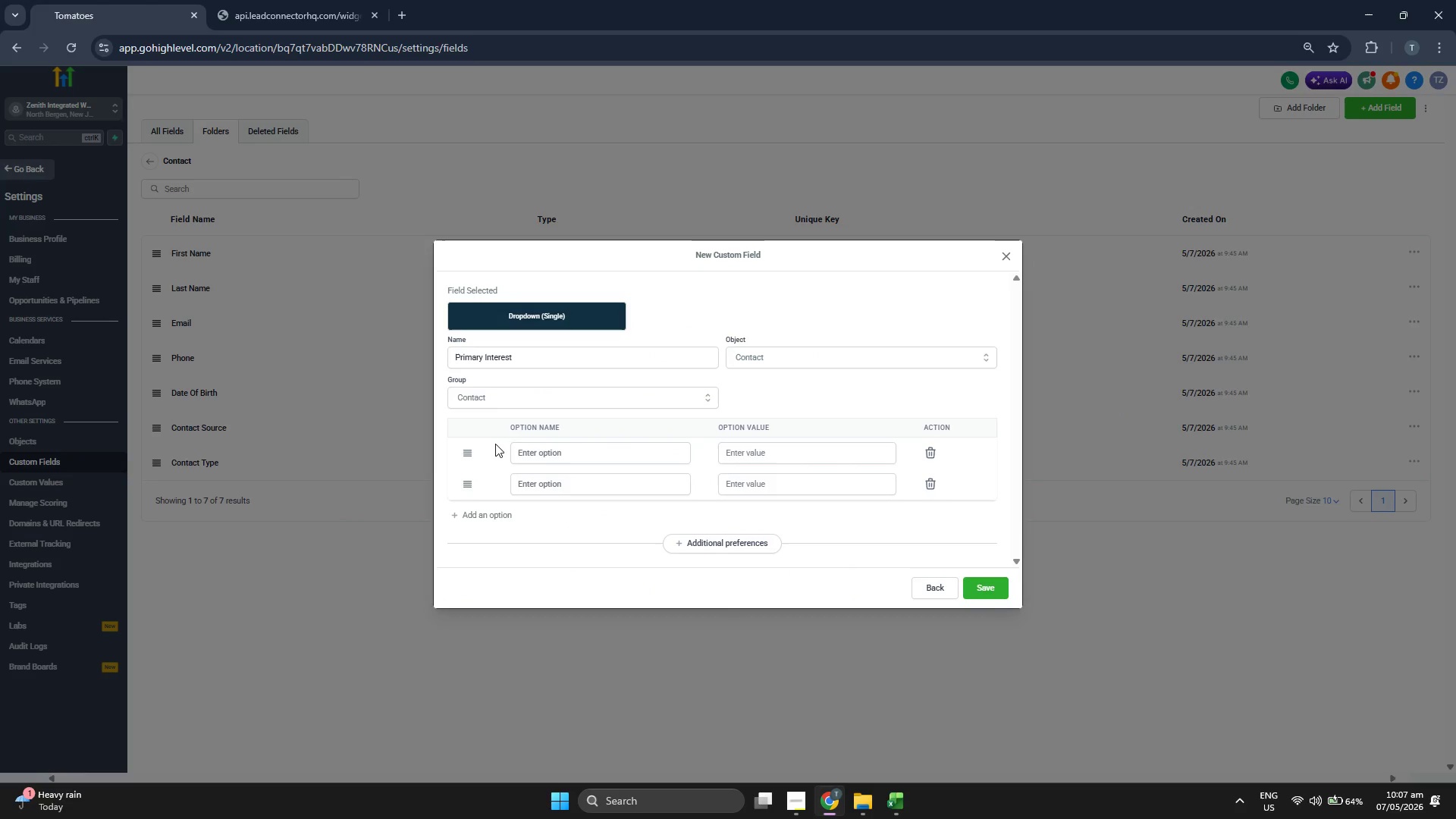 
left_click([559, 446])
 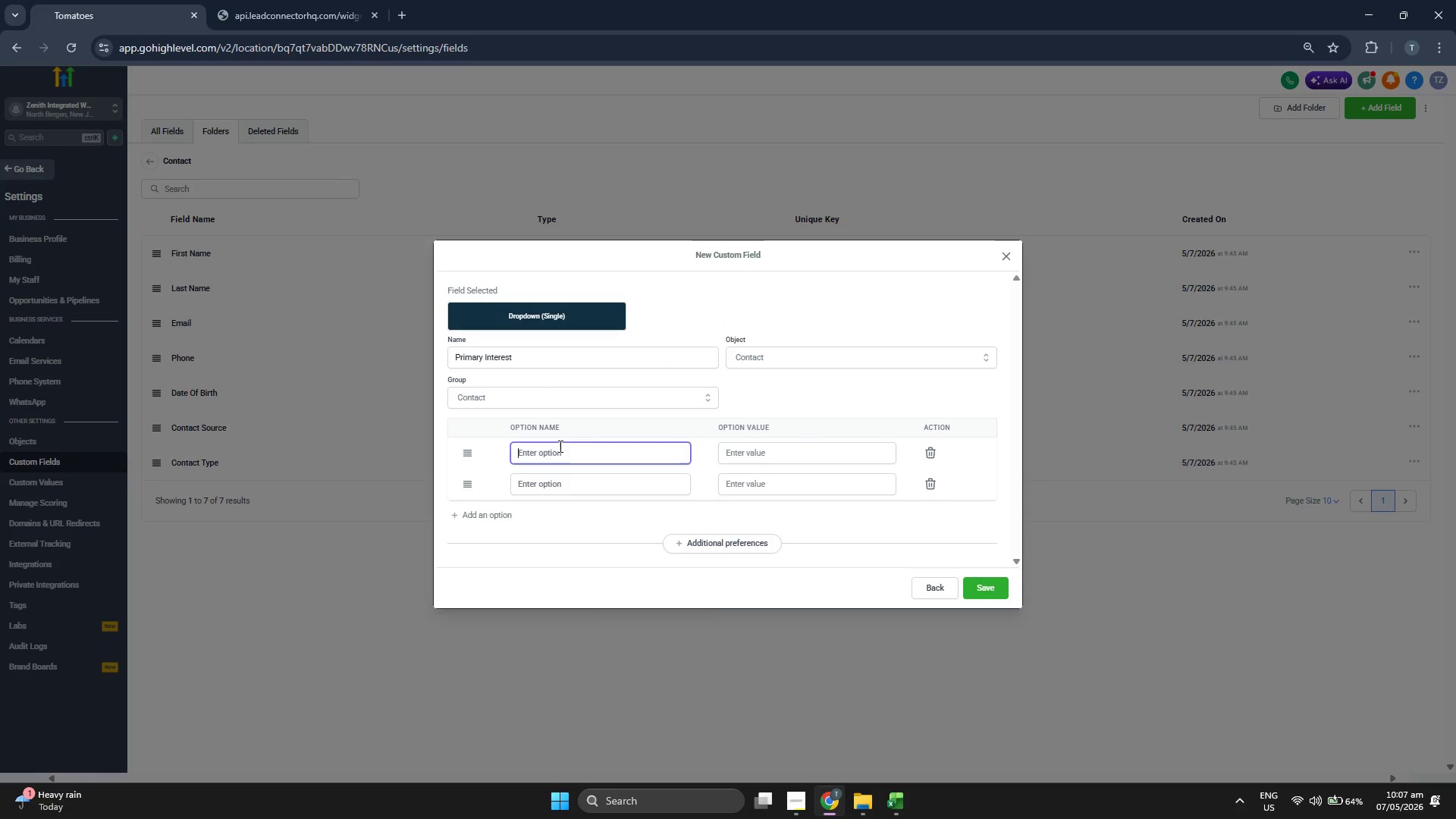 
key(Control+V)
 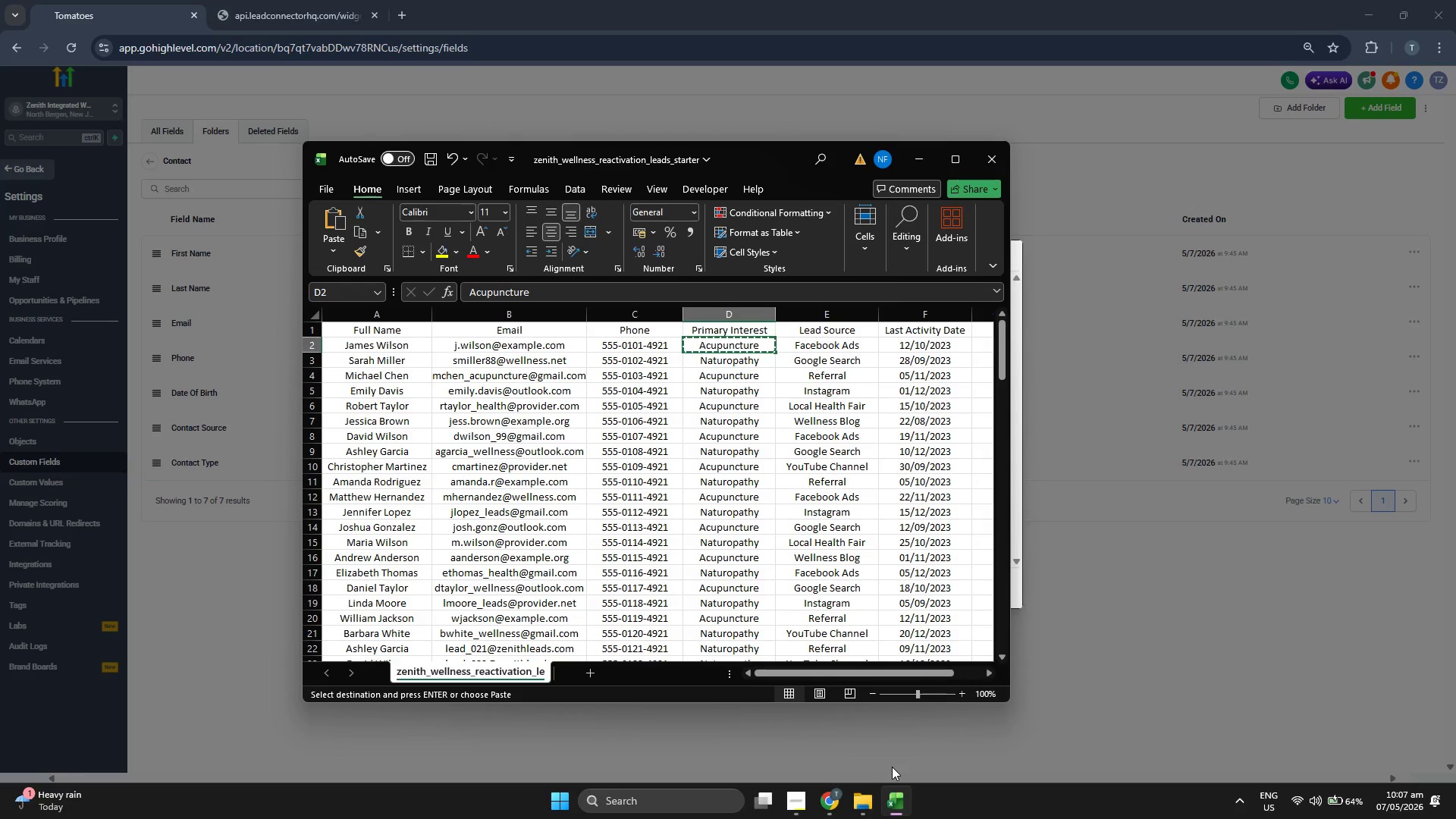 
key(ArrowDown)
 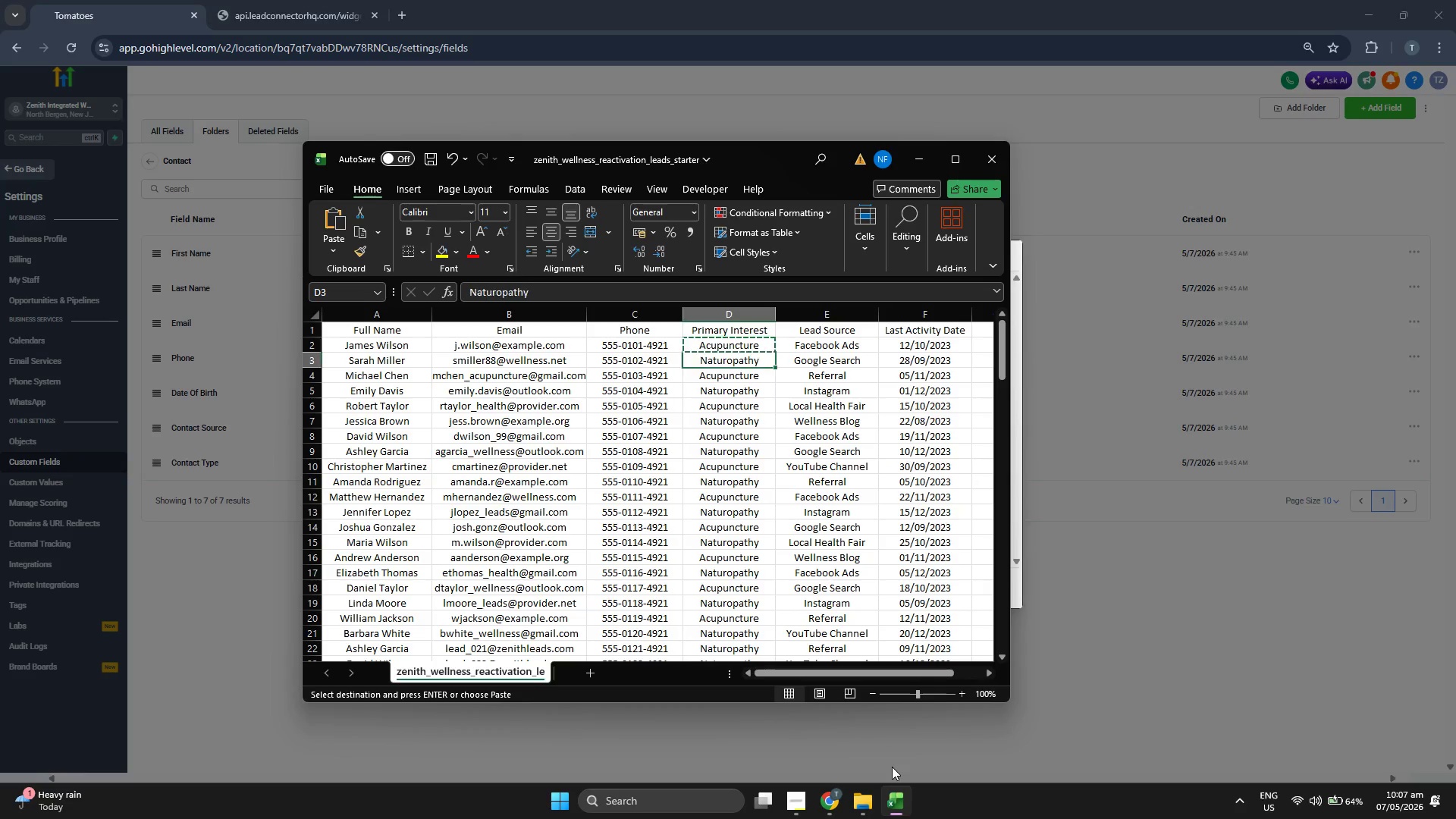 
key(Control+ControlLeft)
 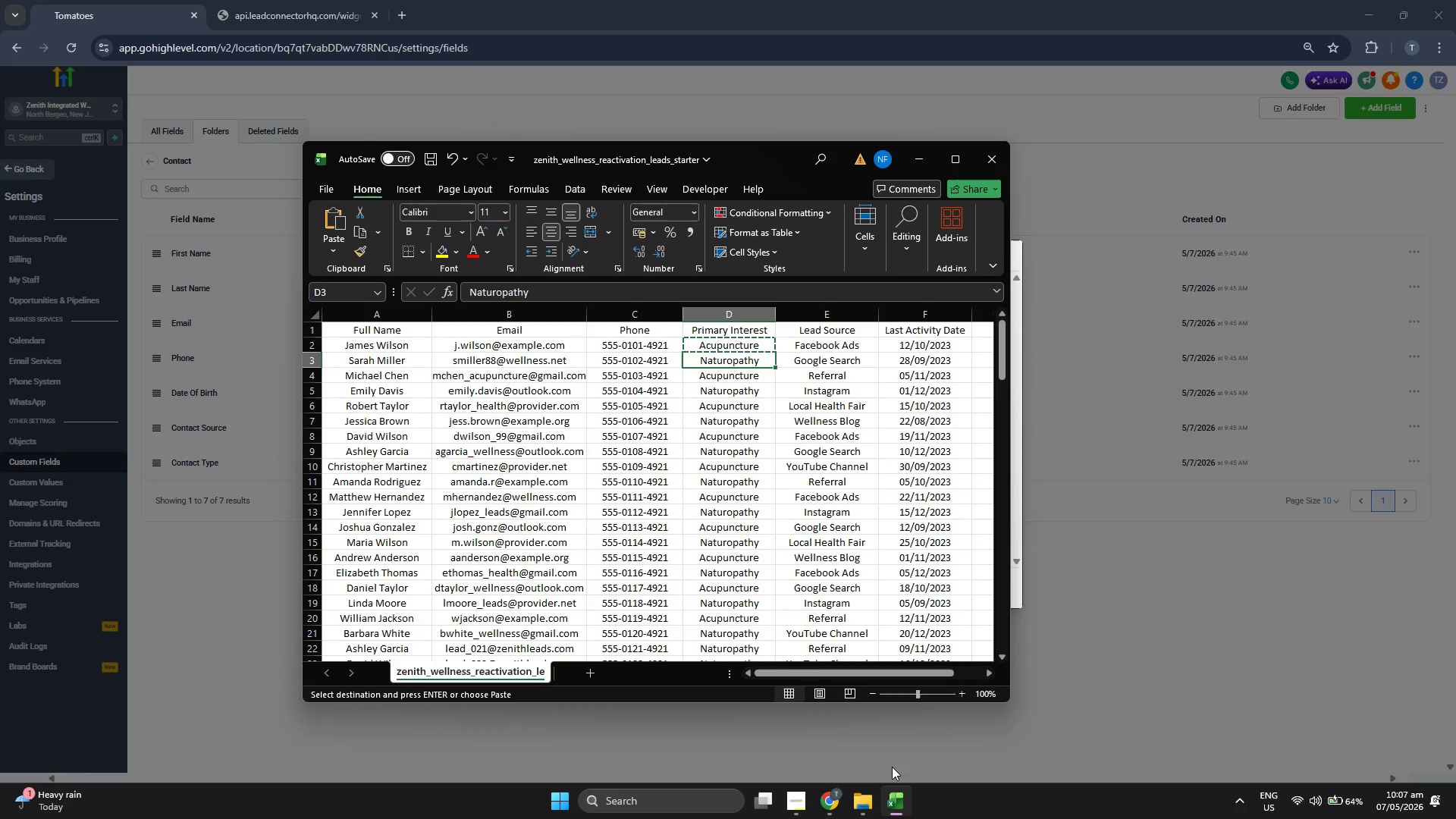 
key(Control+C)
 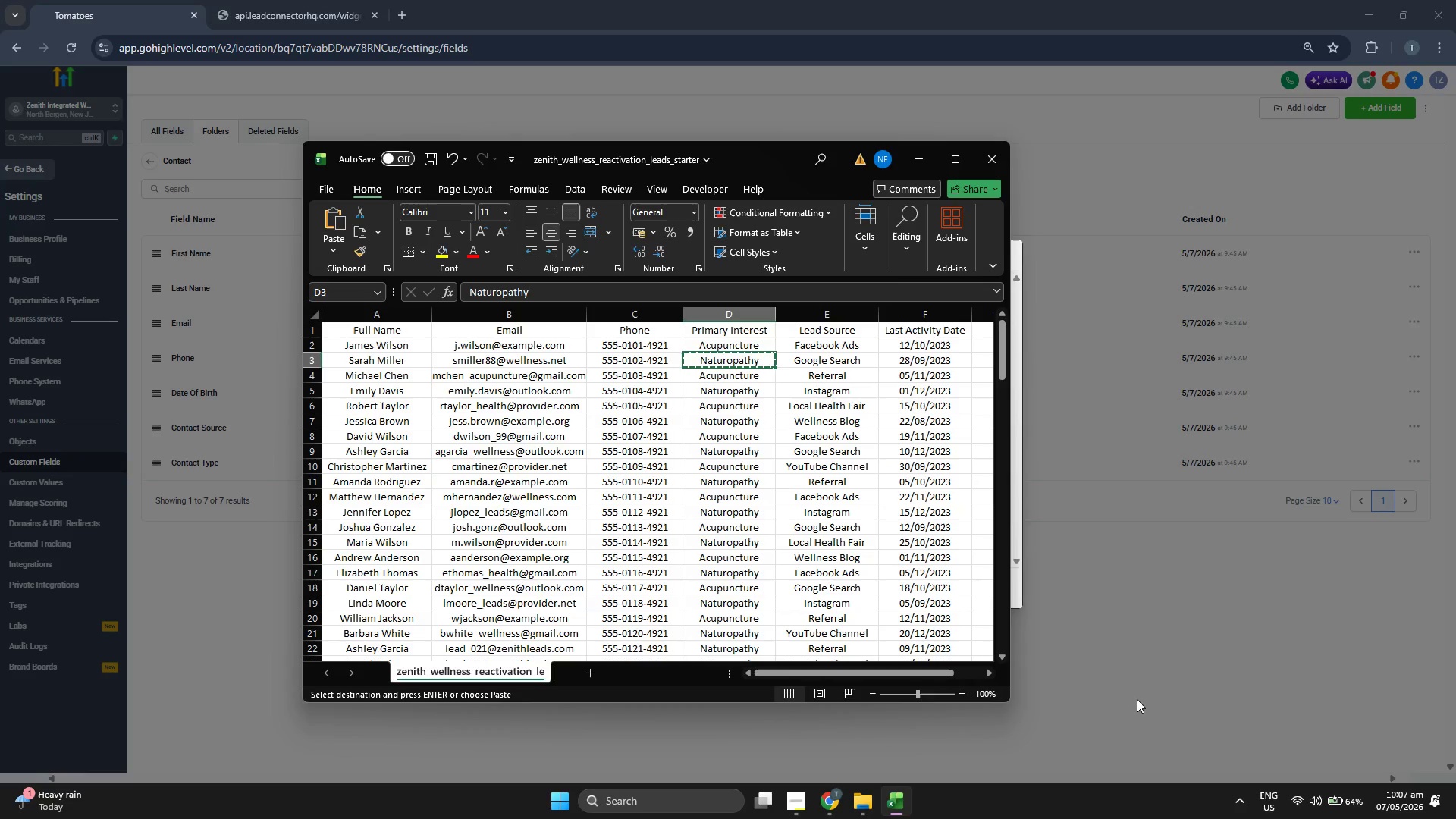 
left_click([1137, 699])
 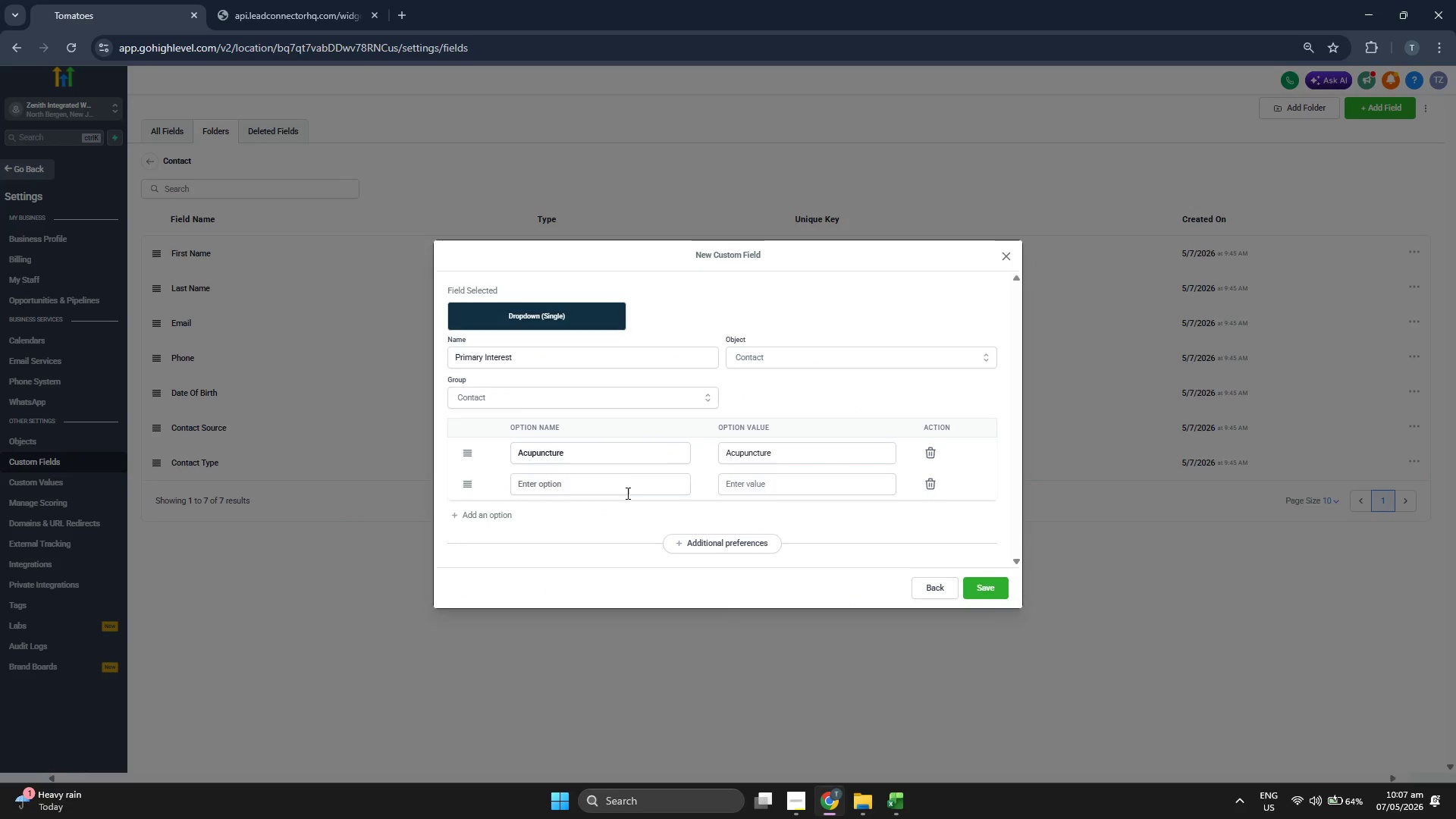 
left_click([621, 486])
 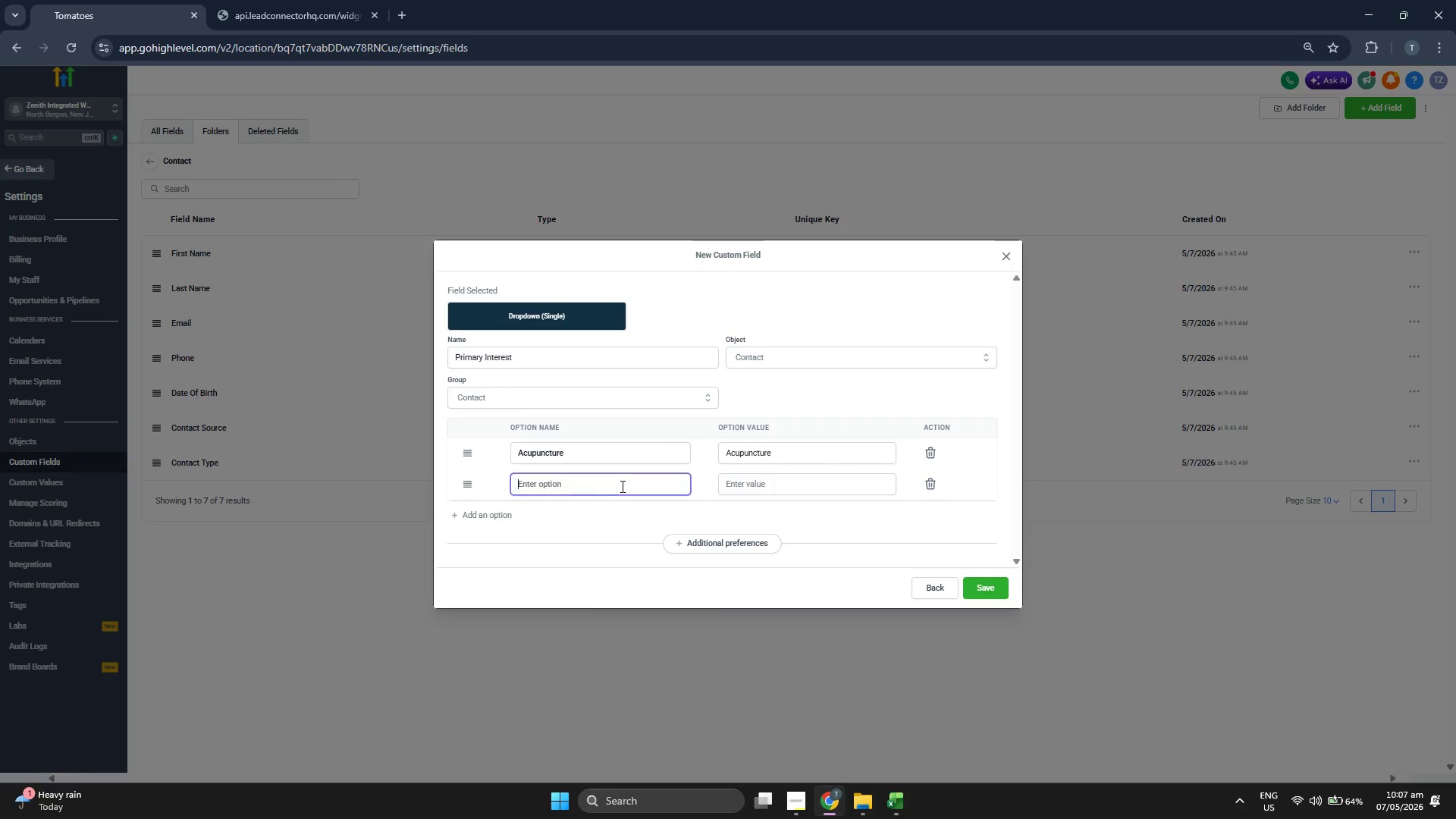 
key(Control+V)
 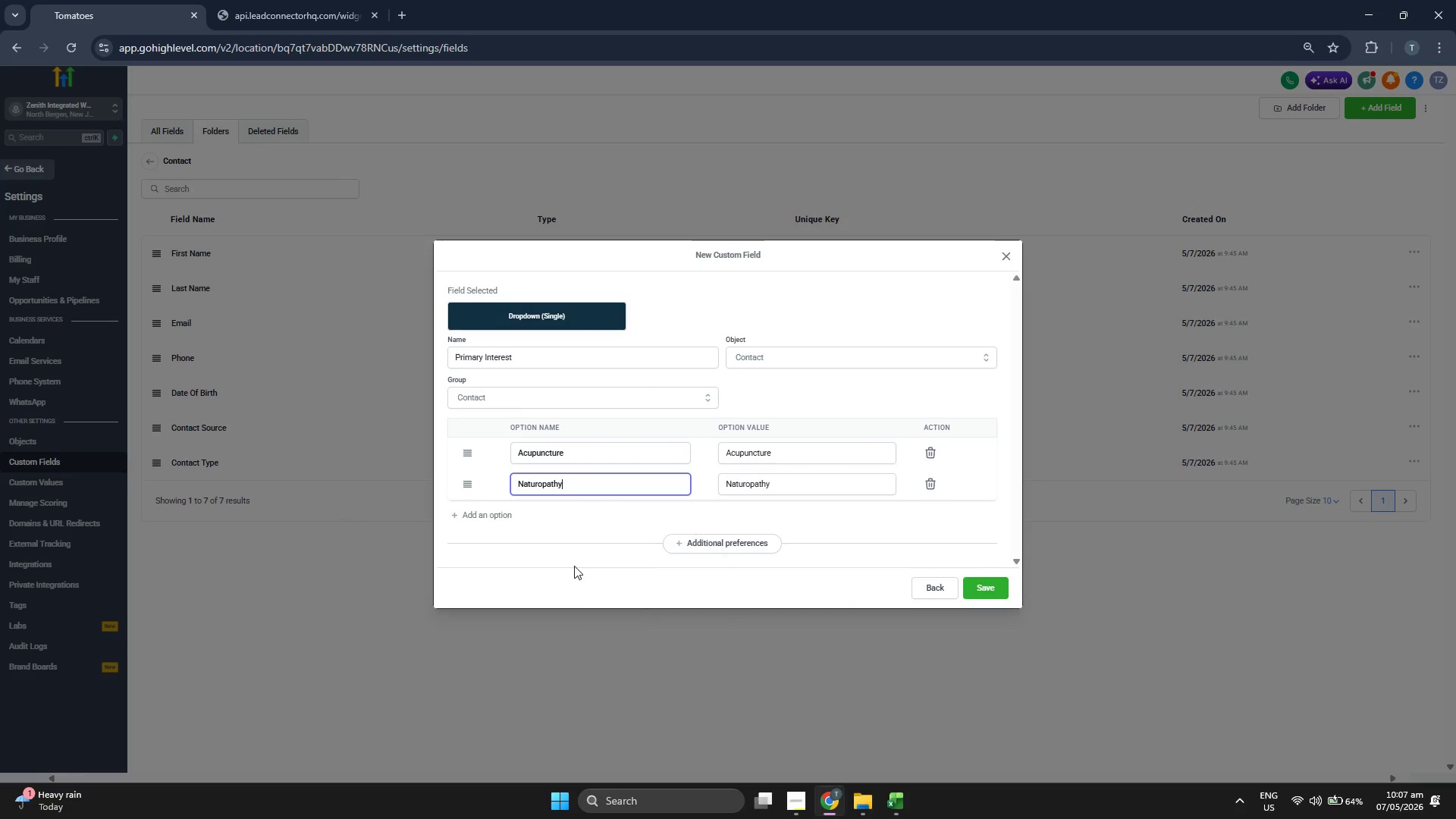 
left_click([573, 569])
 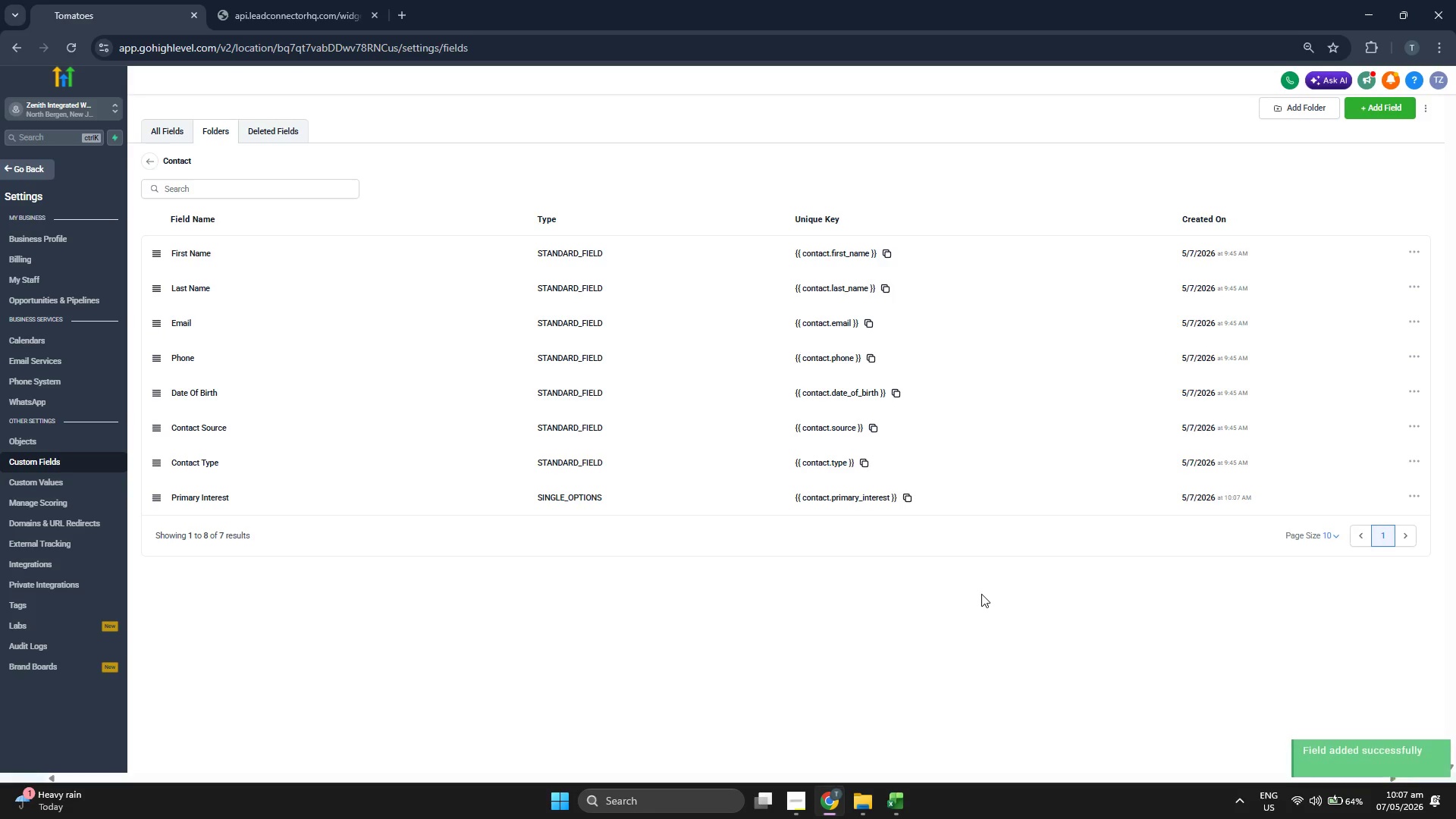 
left_click([902, 799])
 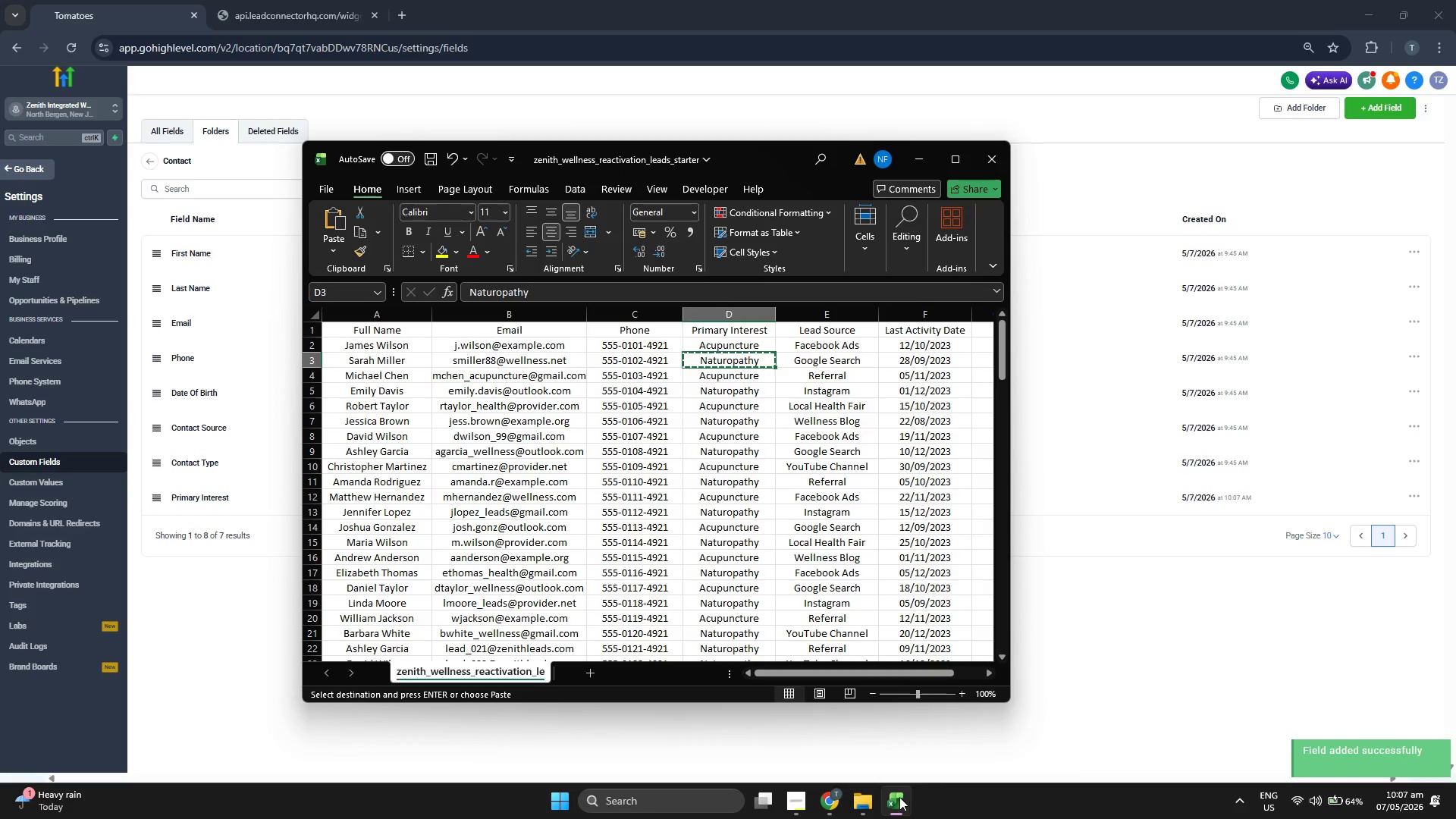 
key(ArrowRight)
 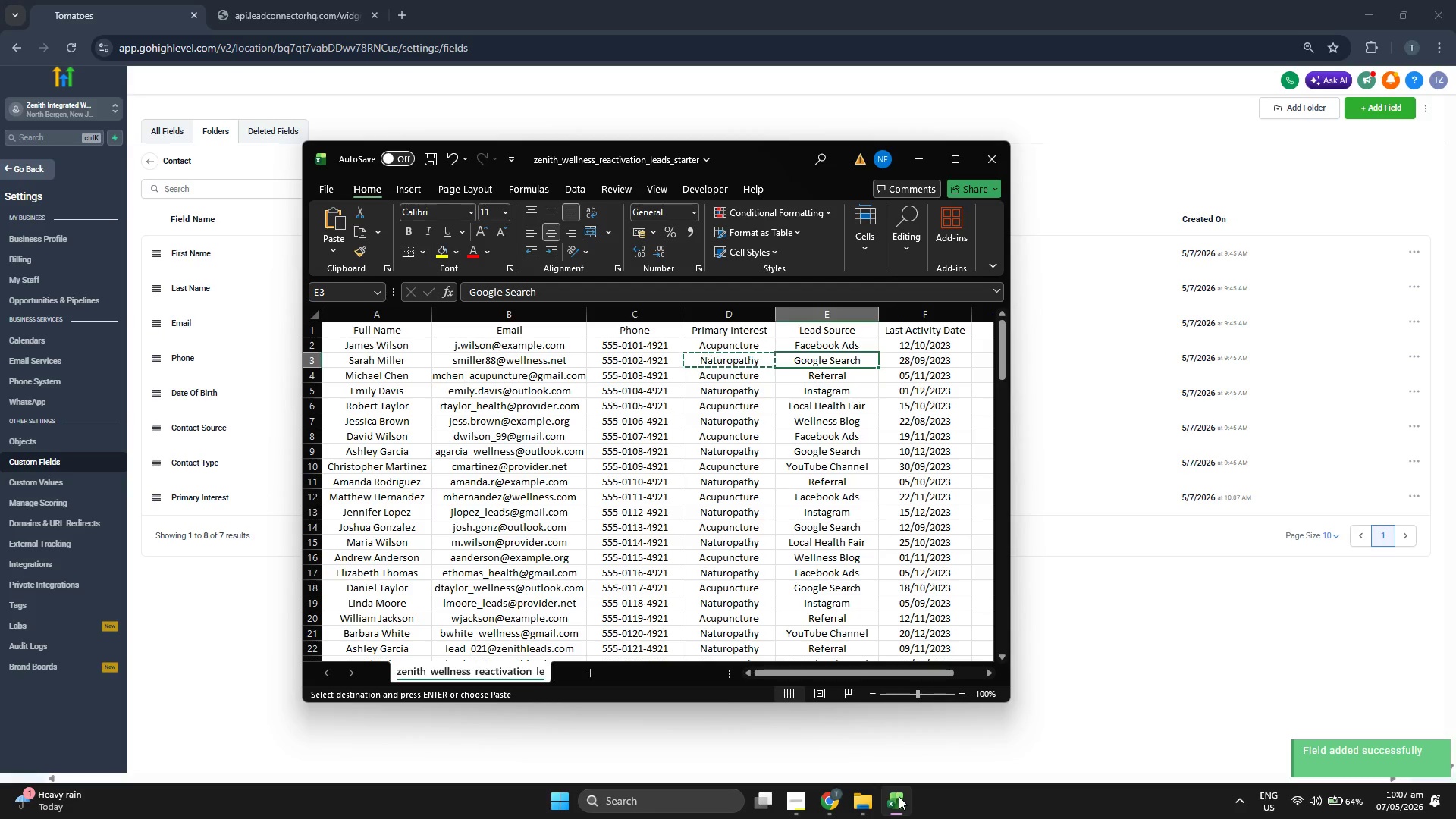 
key(ArrowUp)
 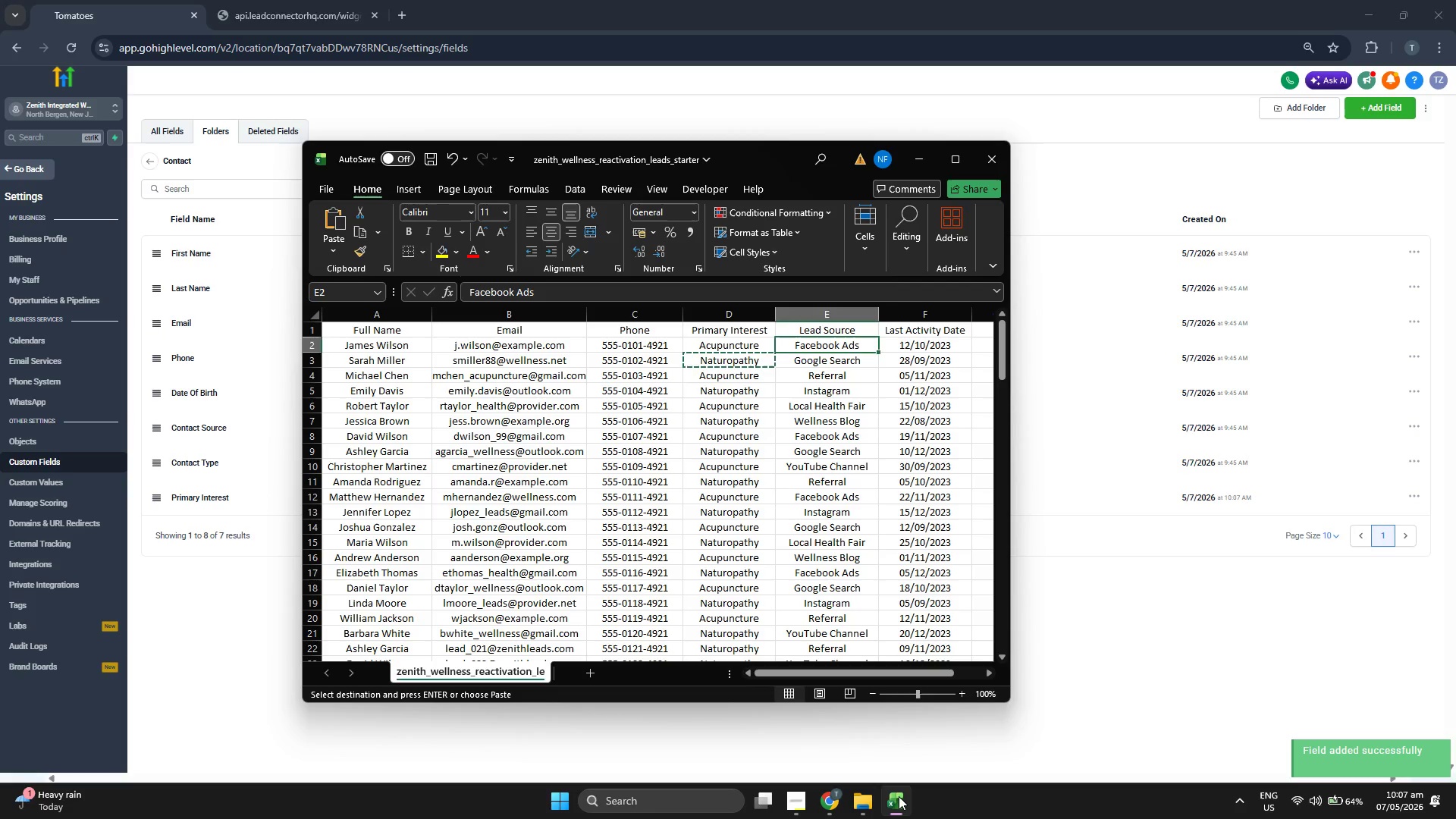 
key(ArrowUp)
 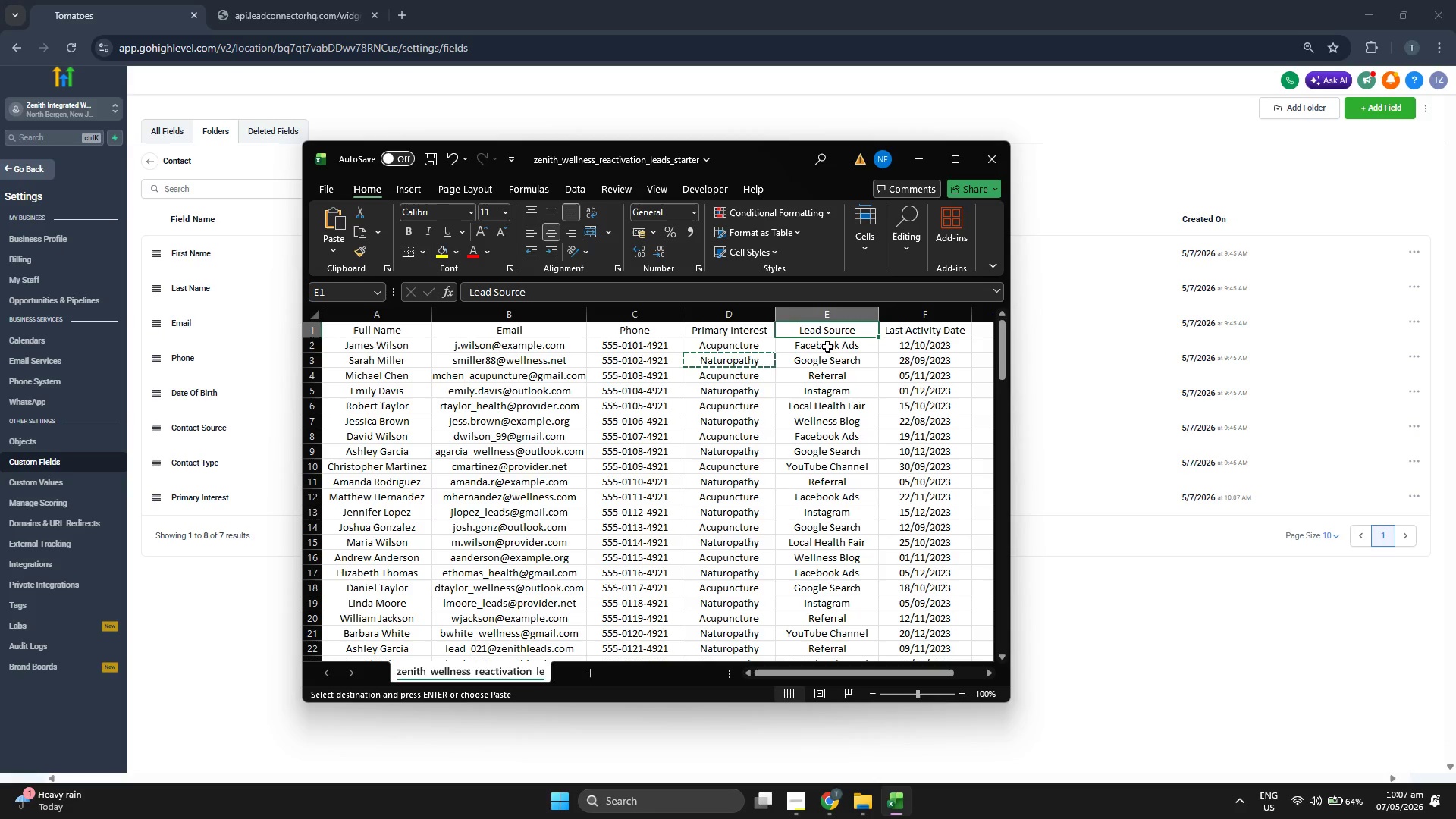 
double_click([827, 329])
 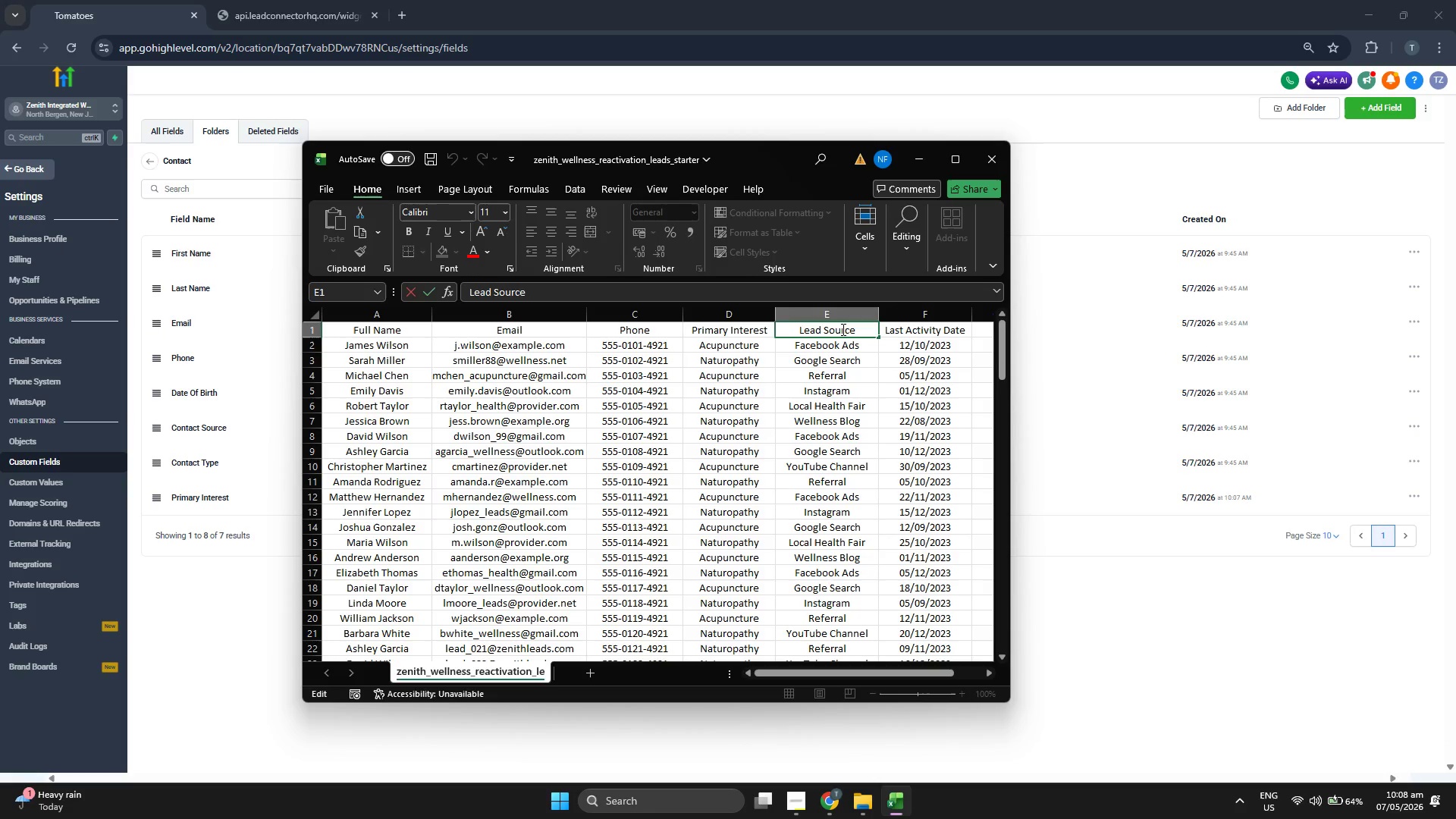 
key(ArrowLeft)
 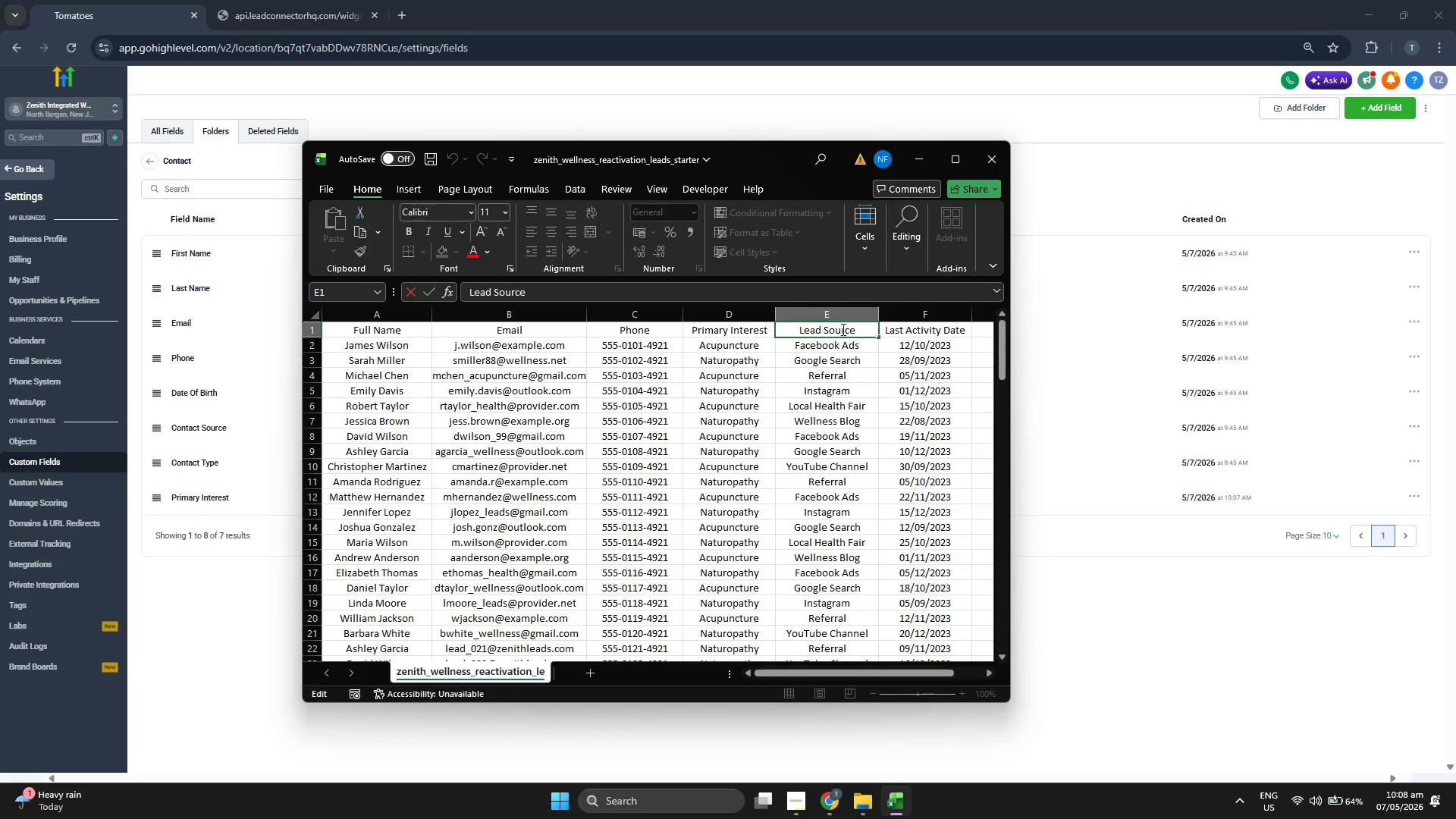 
key(Backspace)
 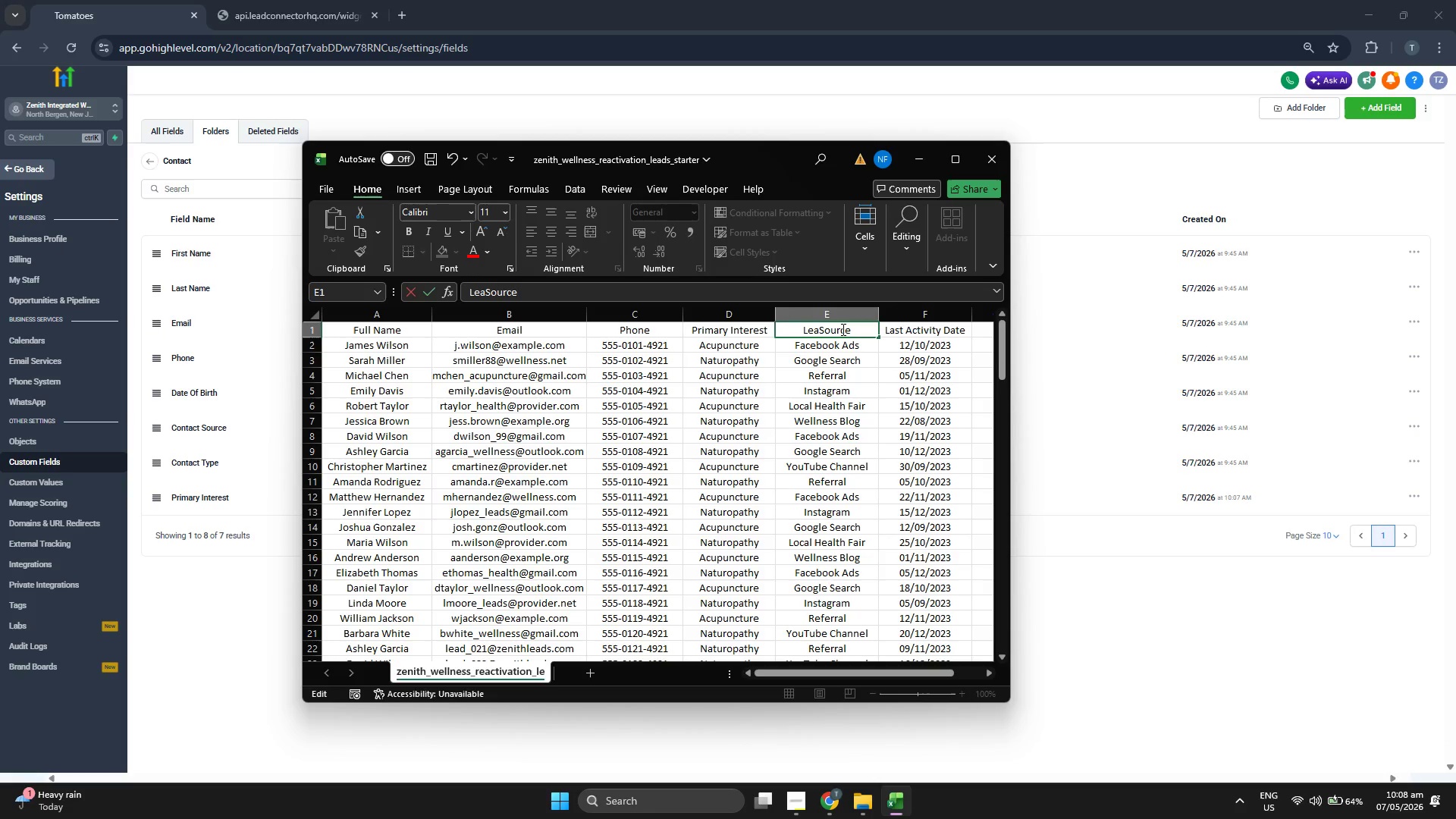 
key(Backspace)
 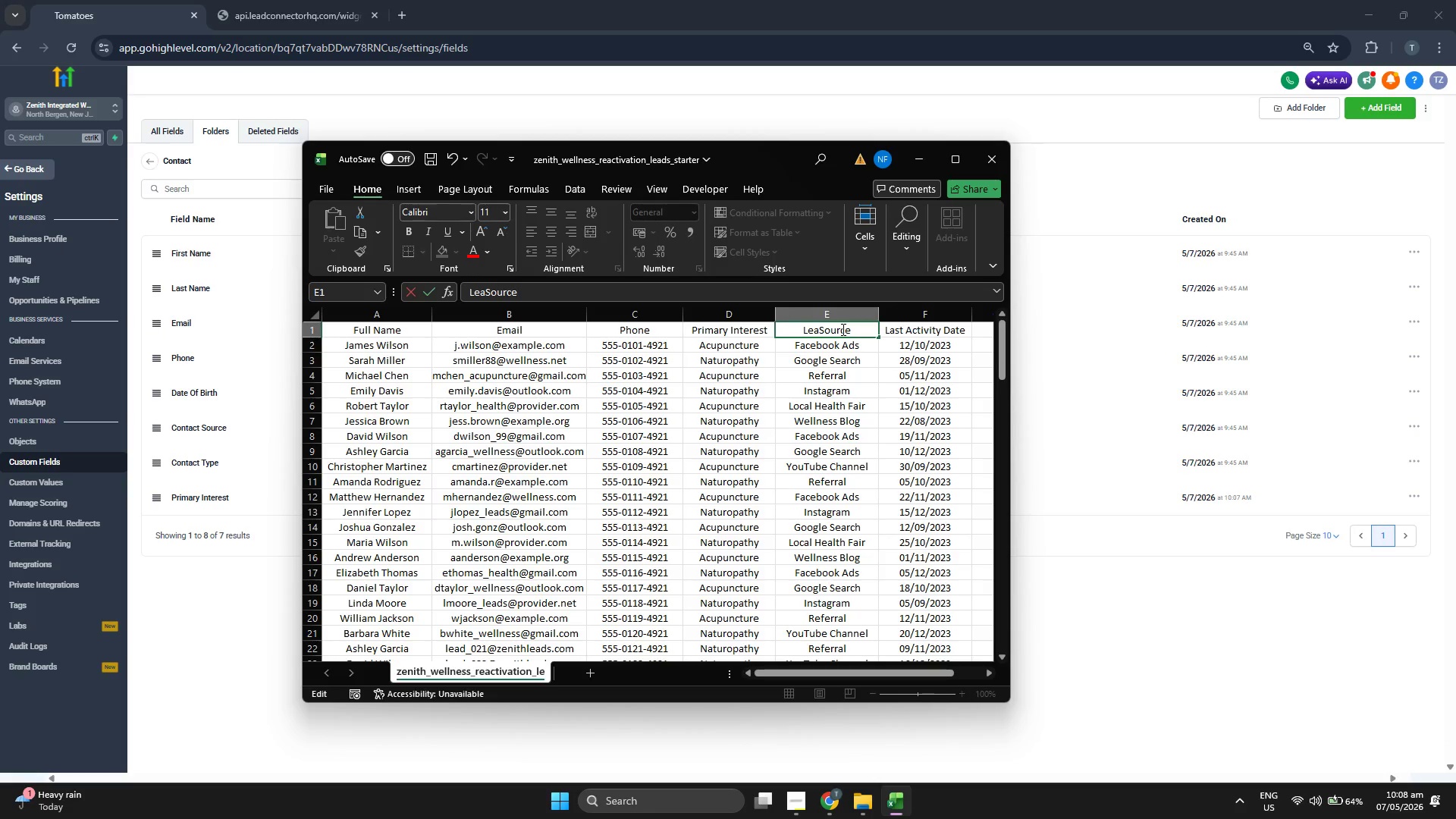 
key(Backspace)
 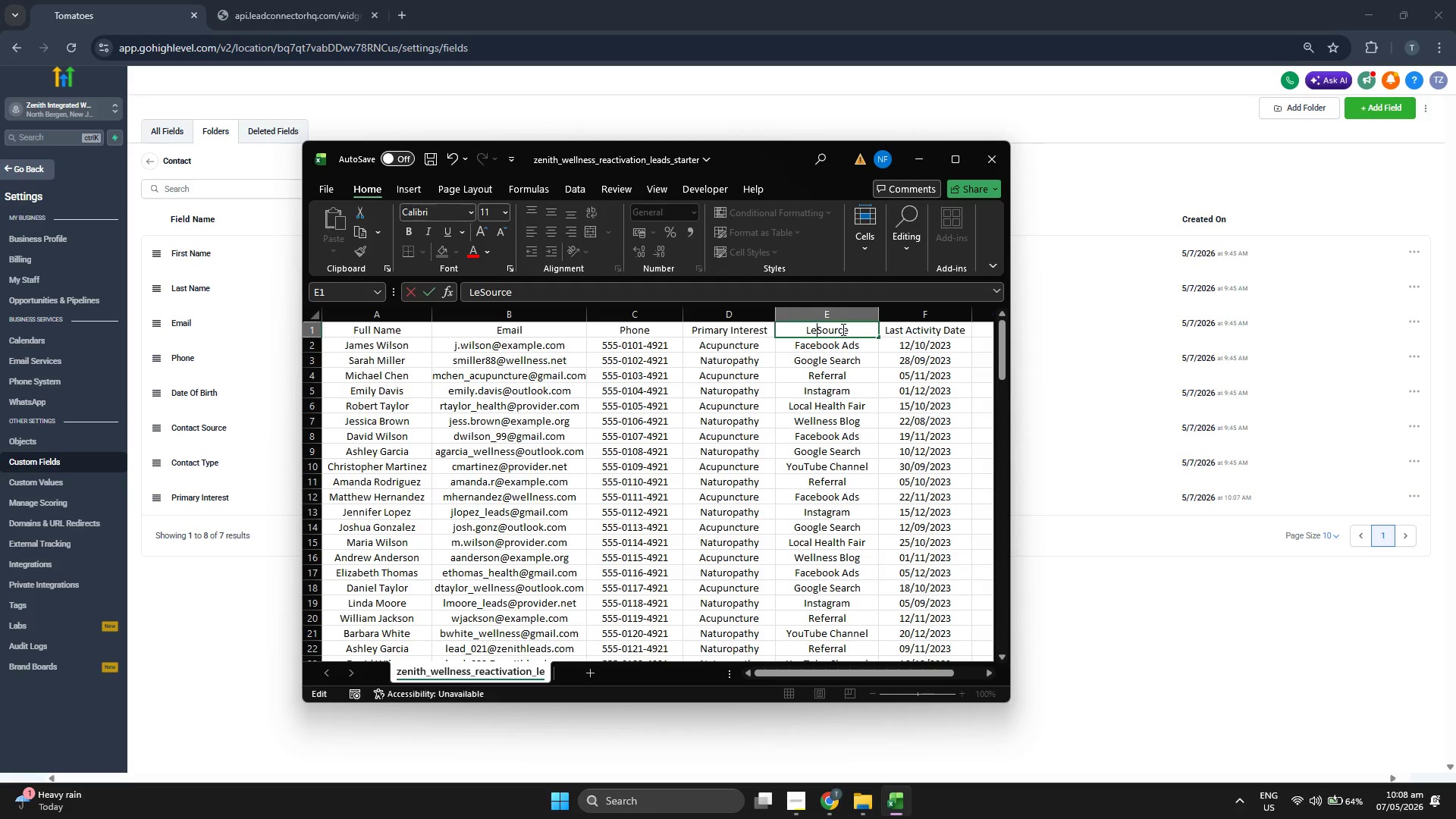 
key(Backspace)
 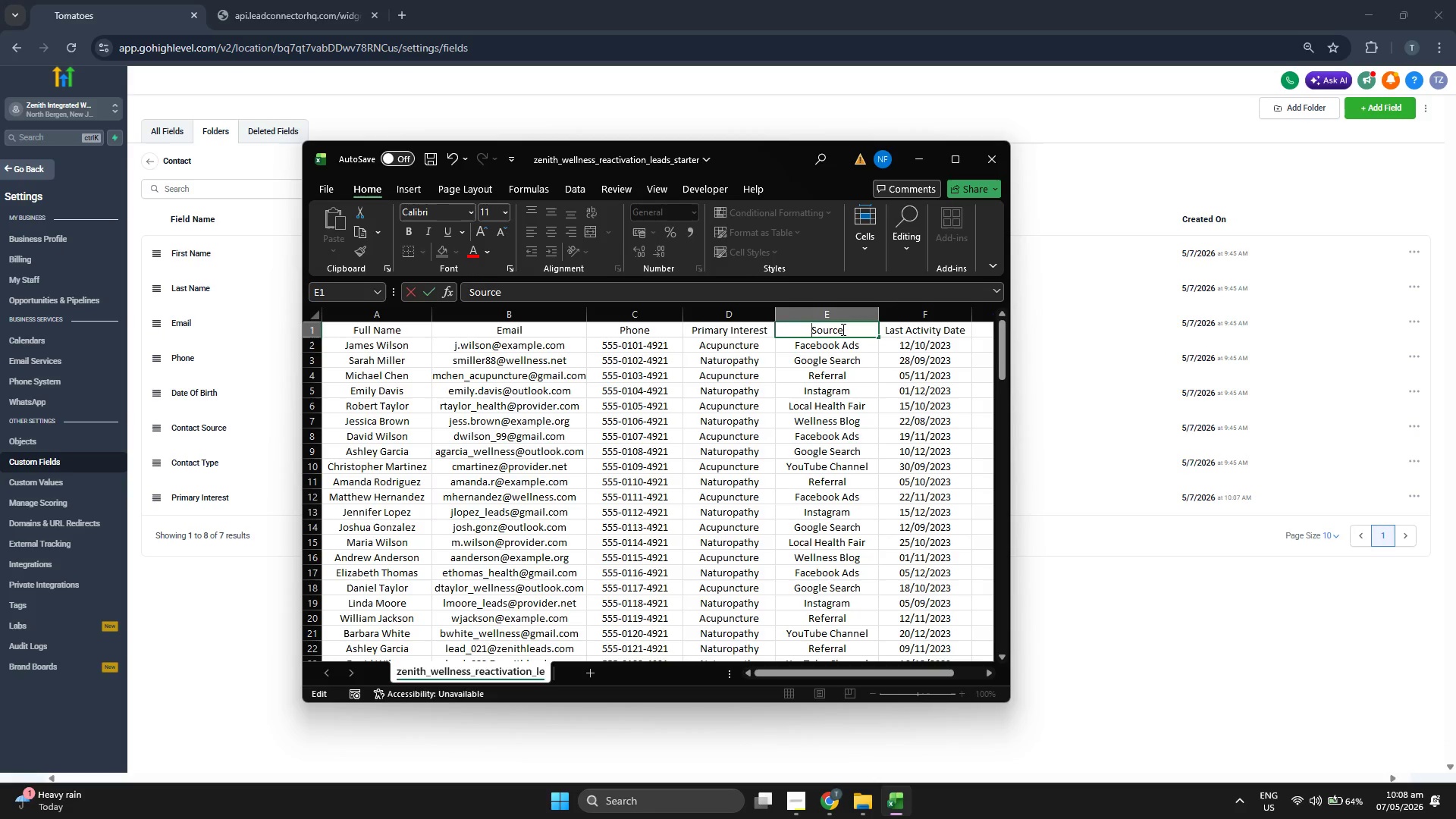 
key(Backspace)
 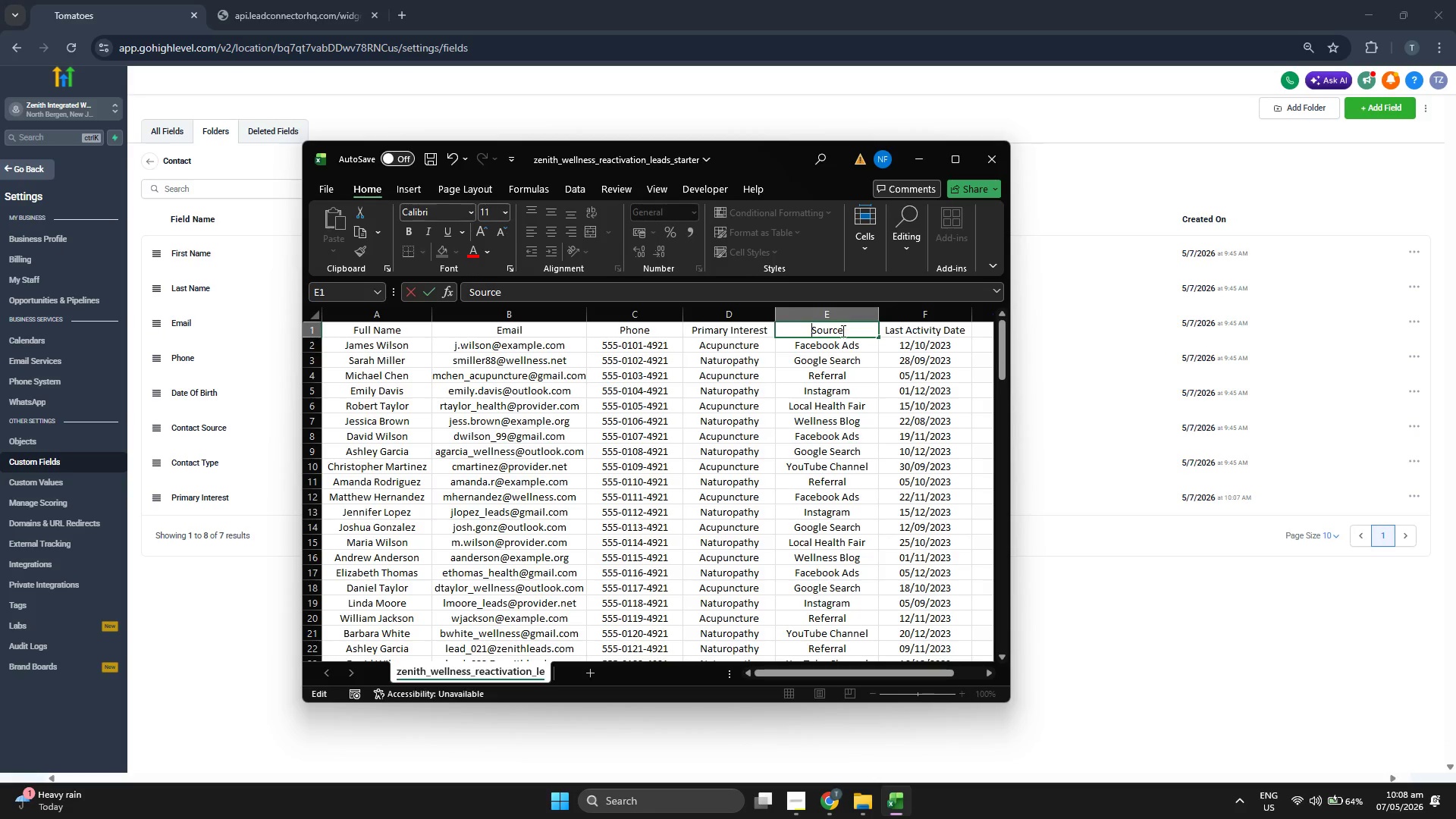 
left_click([832, 432])
 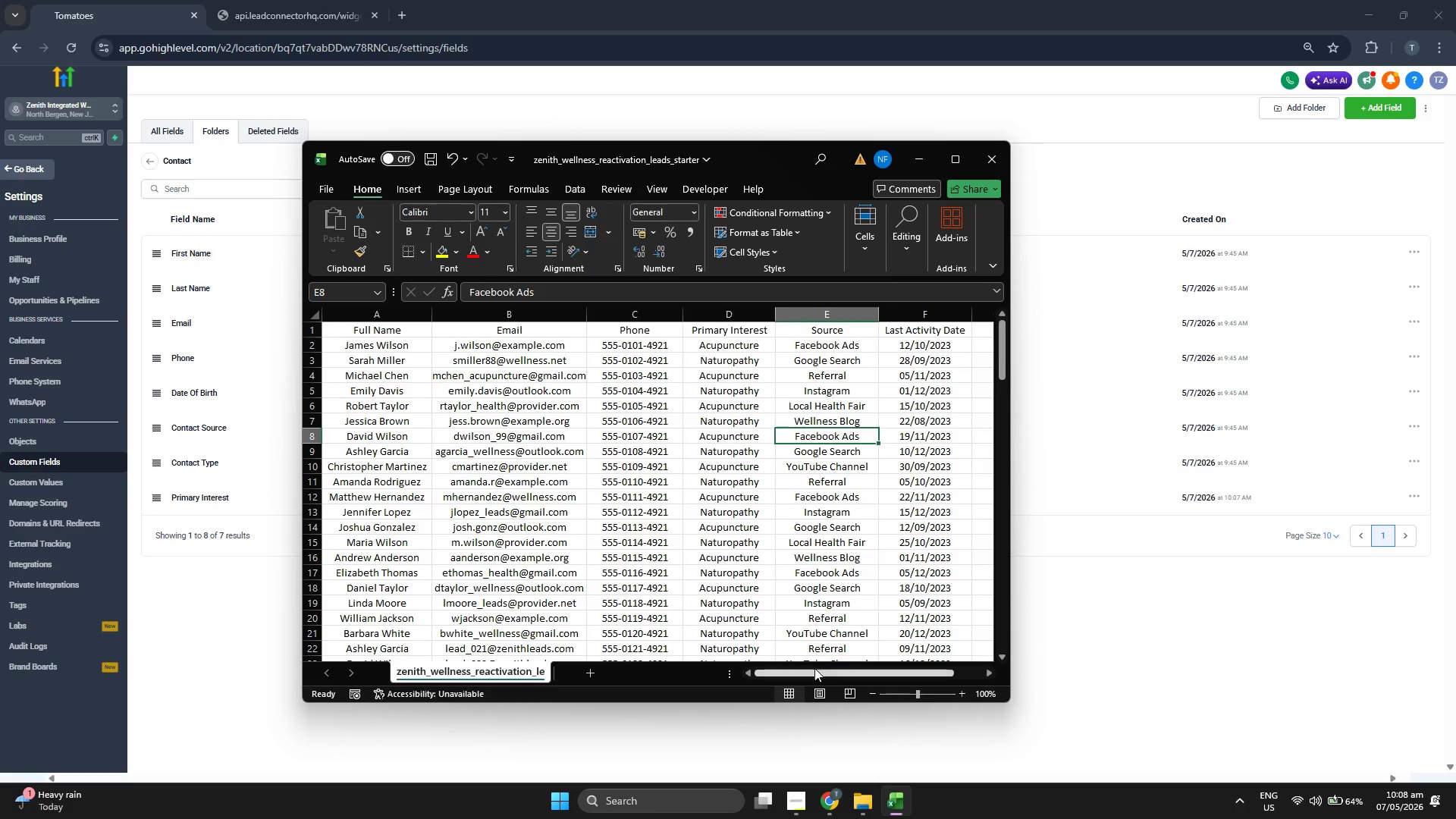 
left_click_drag(start_coordinate=[814, 673], to_coordinate=[827, 674])
 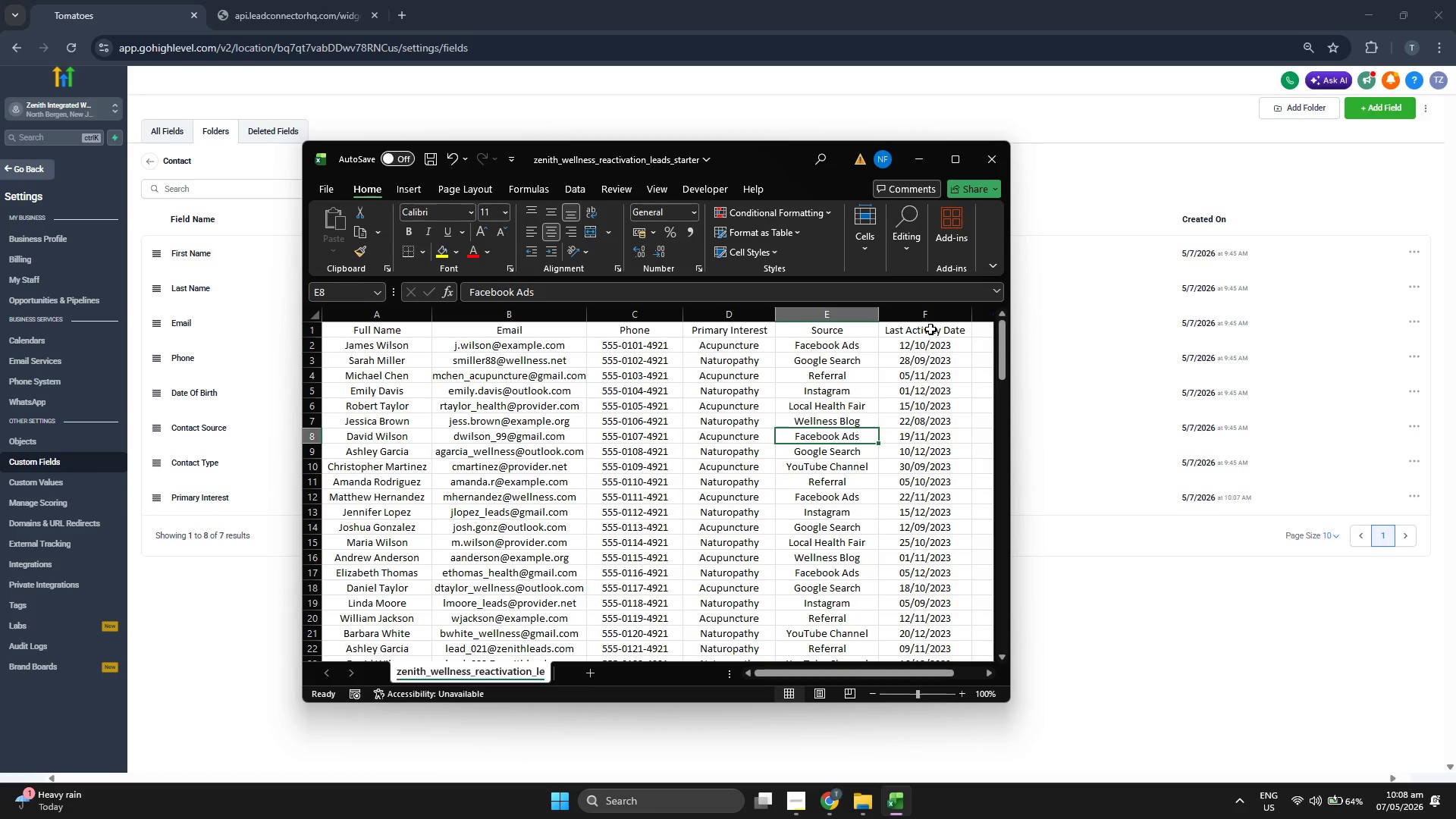 
left_click([931, 328])
 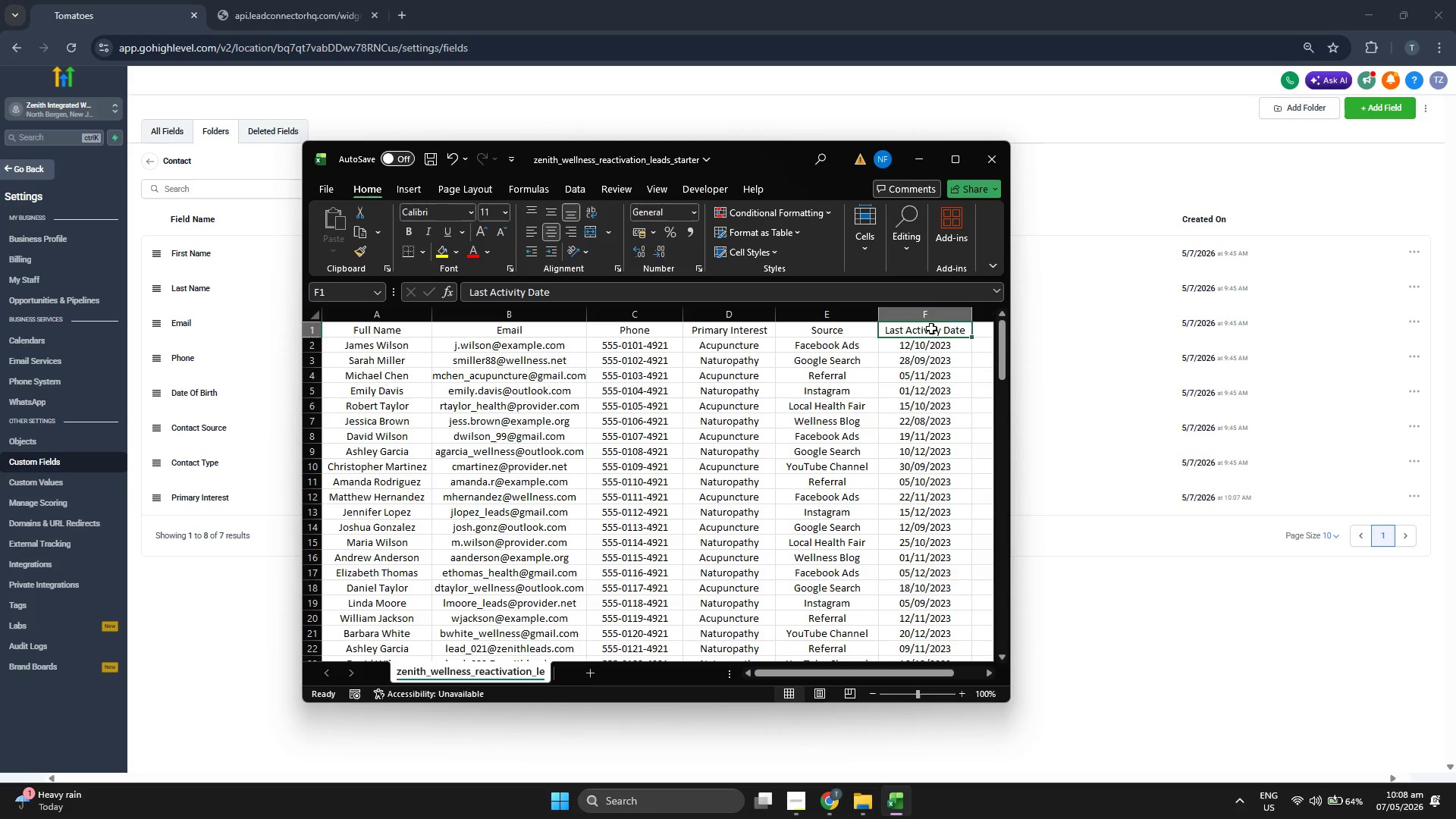 
key(Control+ControlLeft)
 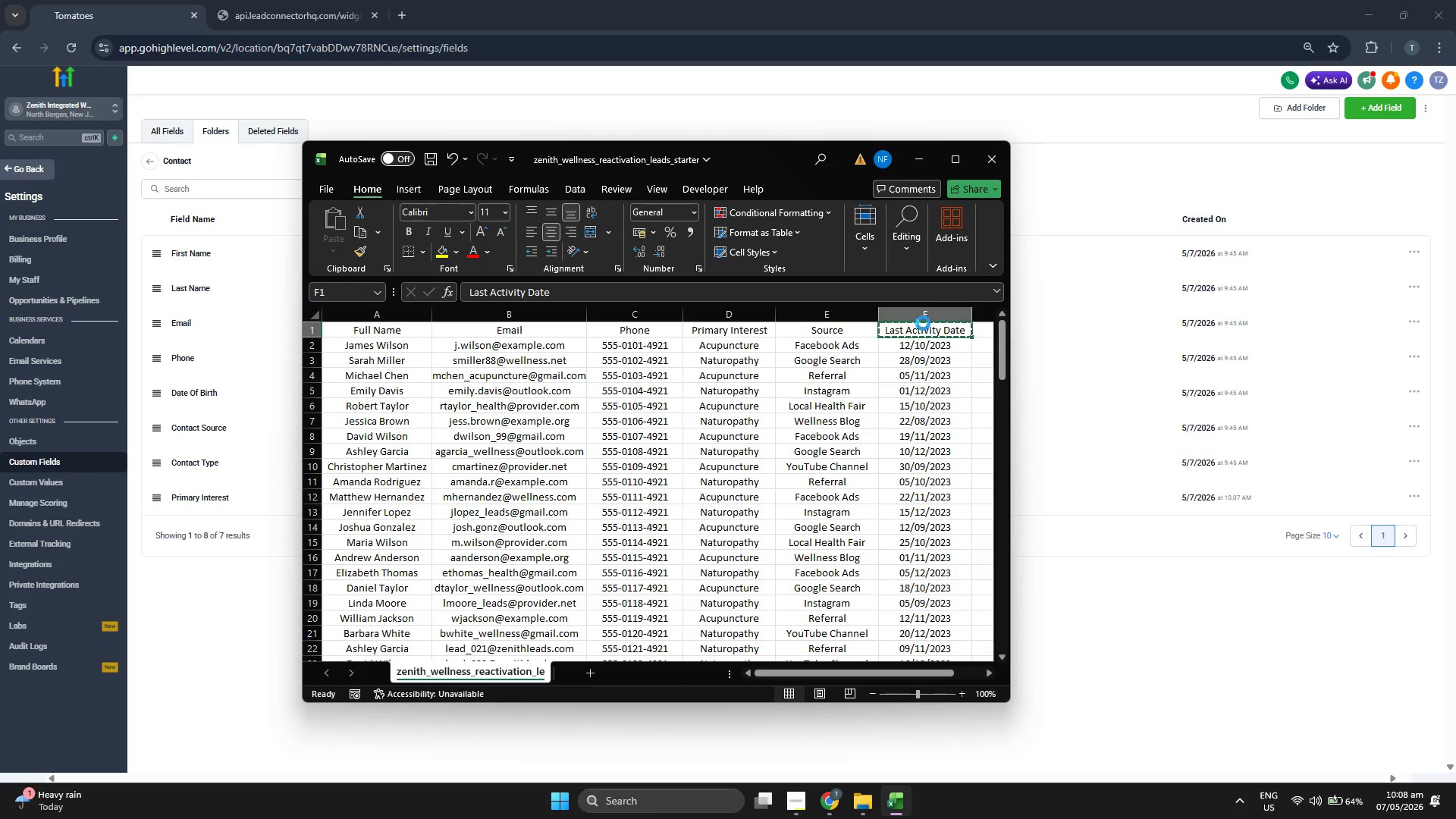 
key(Control+C)
 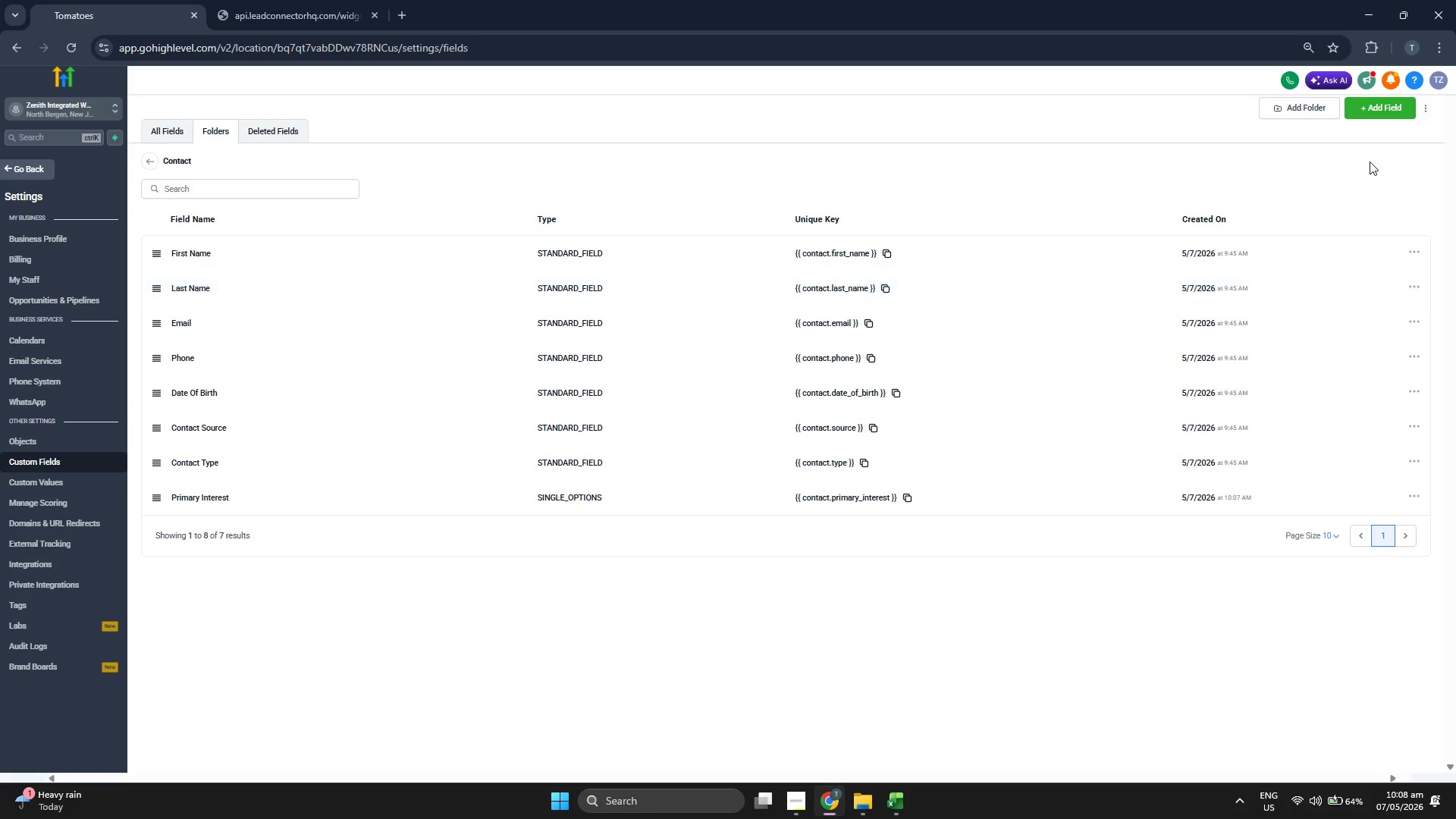 
left_click([1380, 113])
 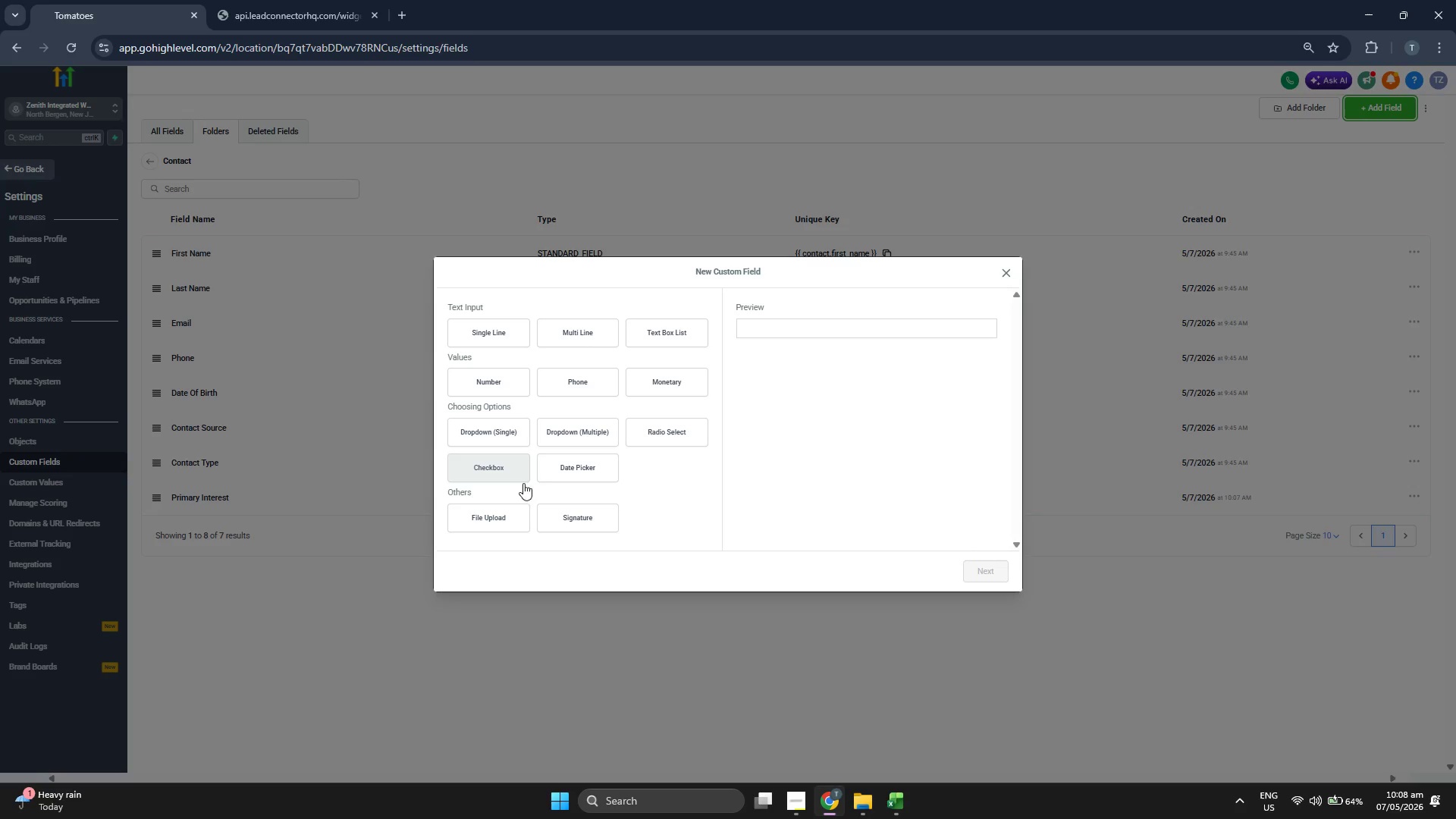 
left_click([582, 476])
 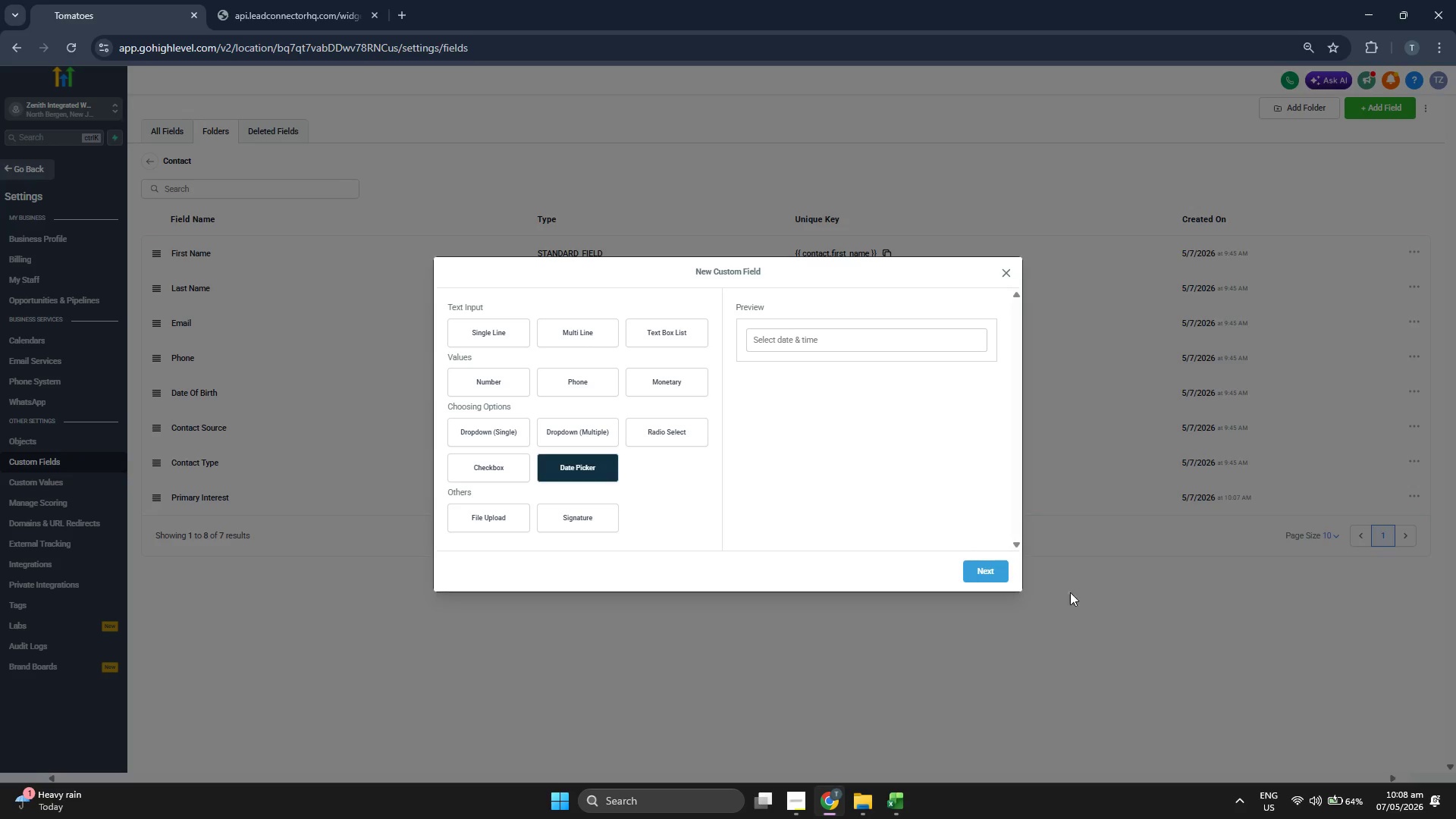 
left_click([987, 566])
 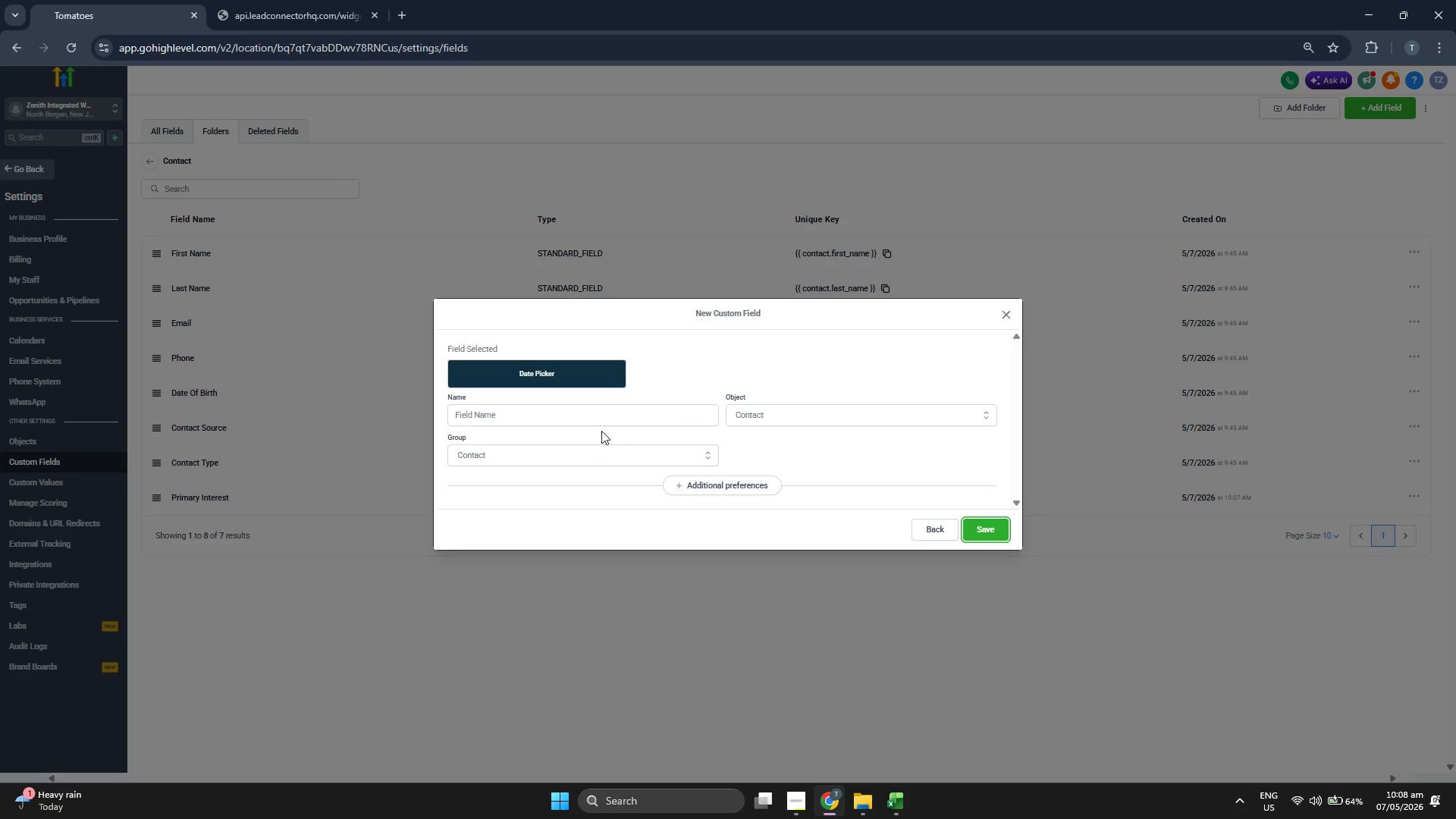 
left_click([606, 415])
 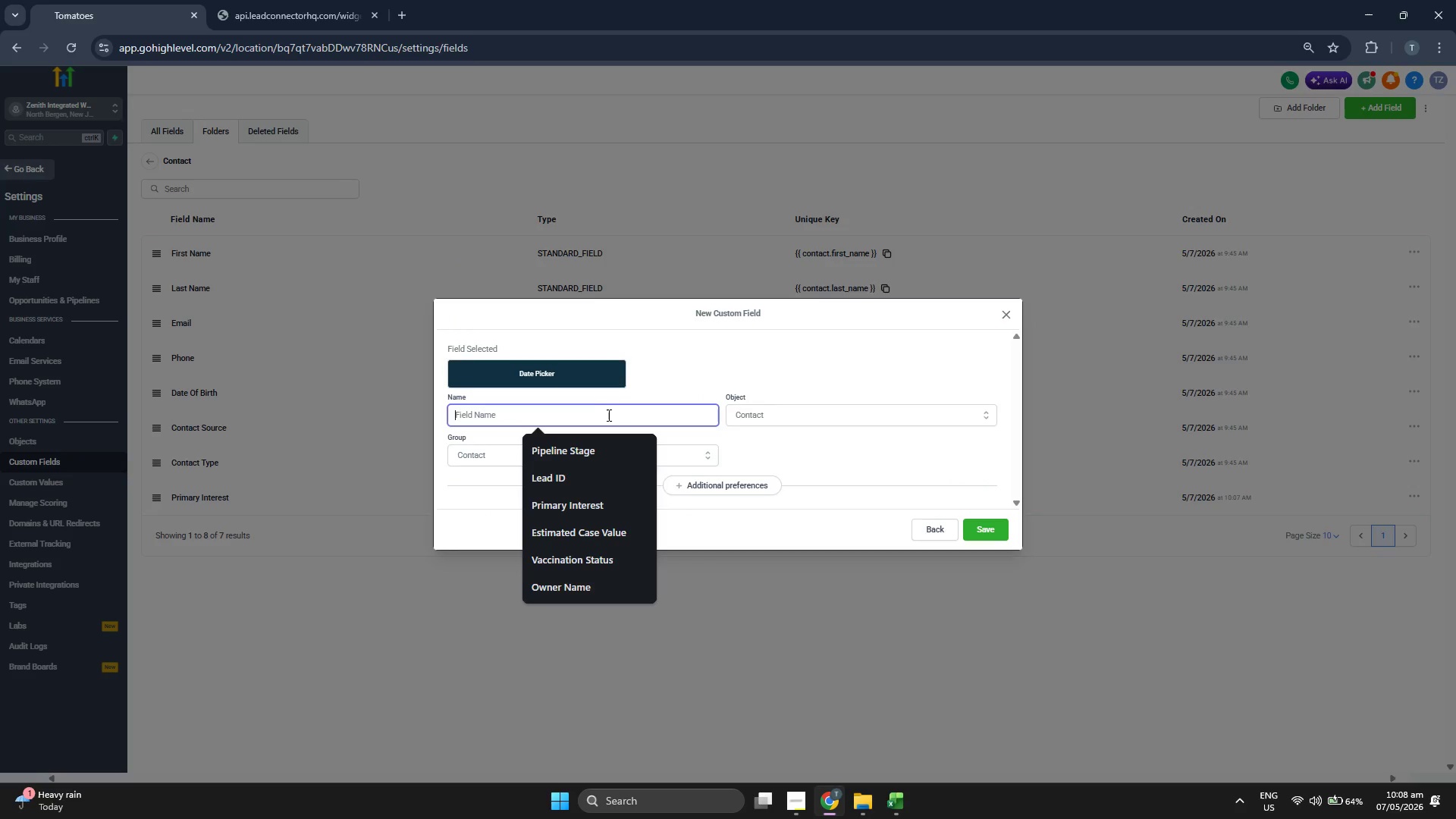 
key(Control+V)
 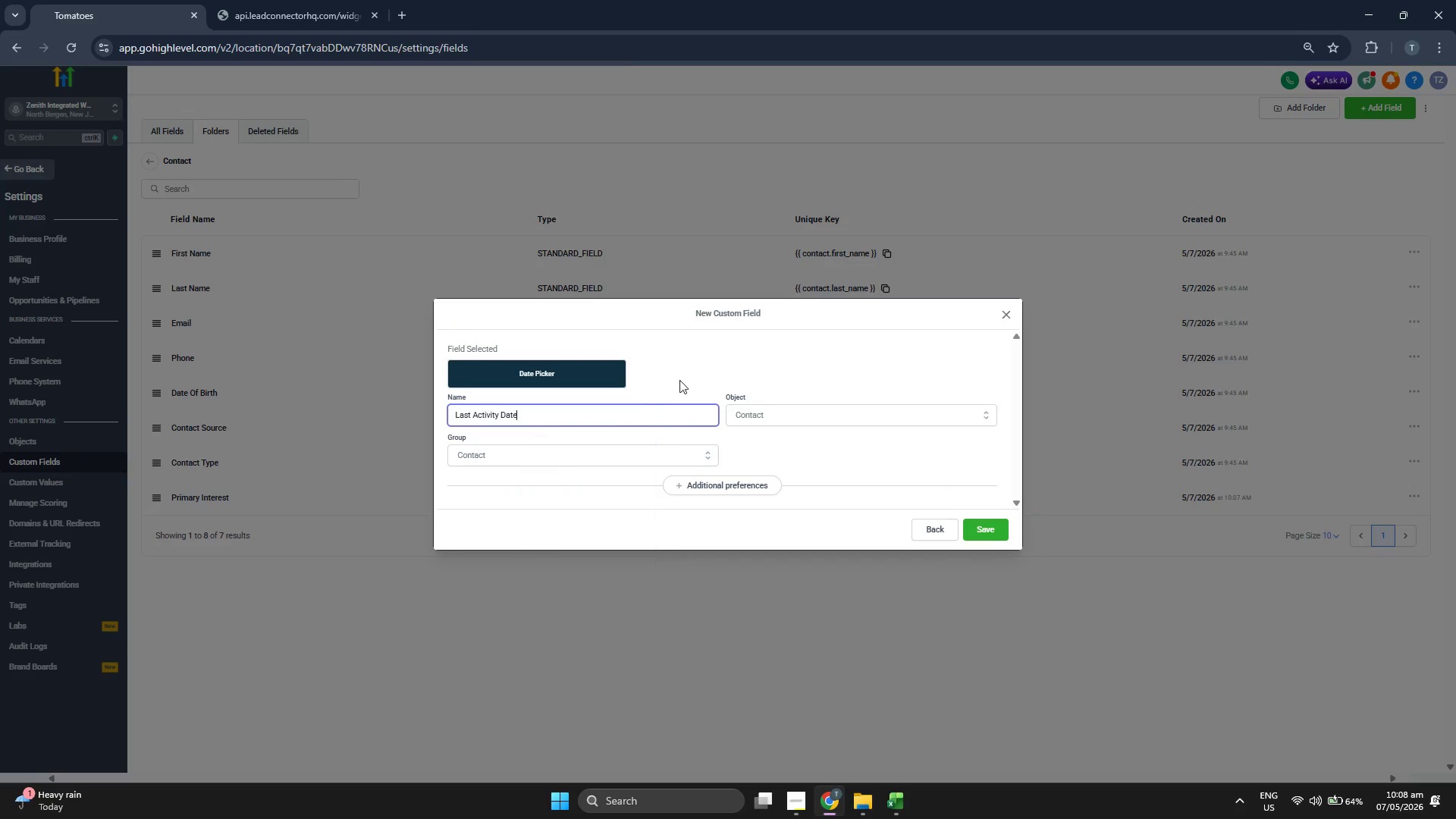 
left_click([710, 357])
 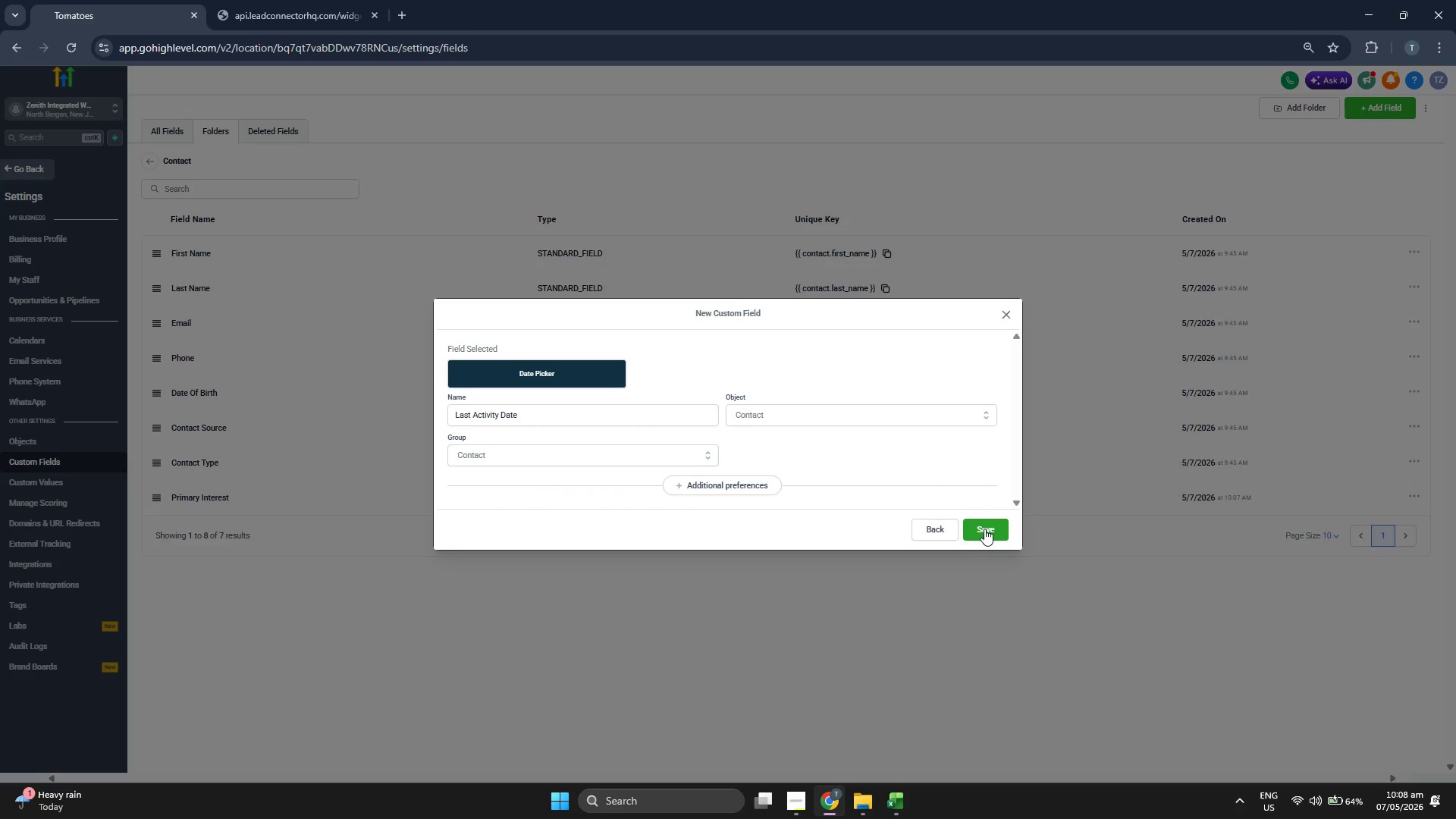 
left_click([985, 529])
 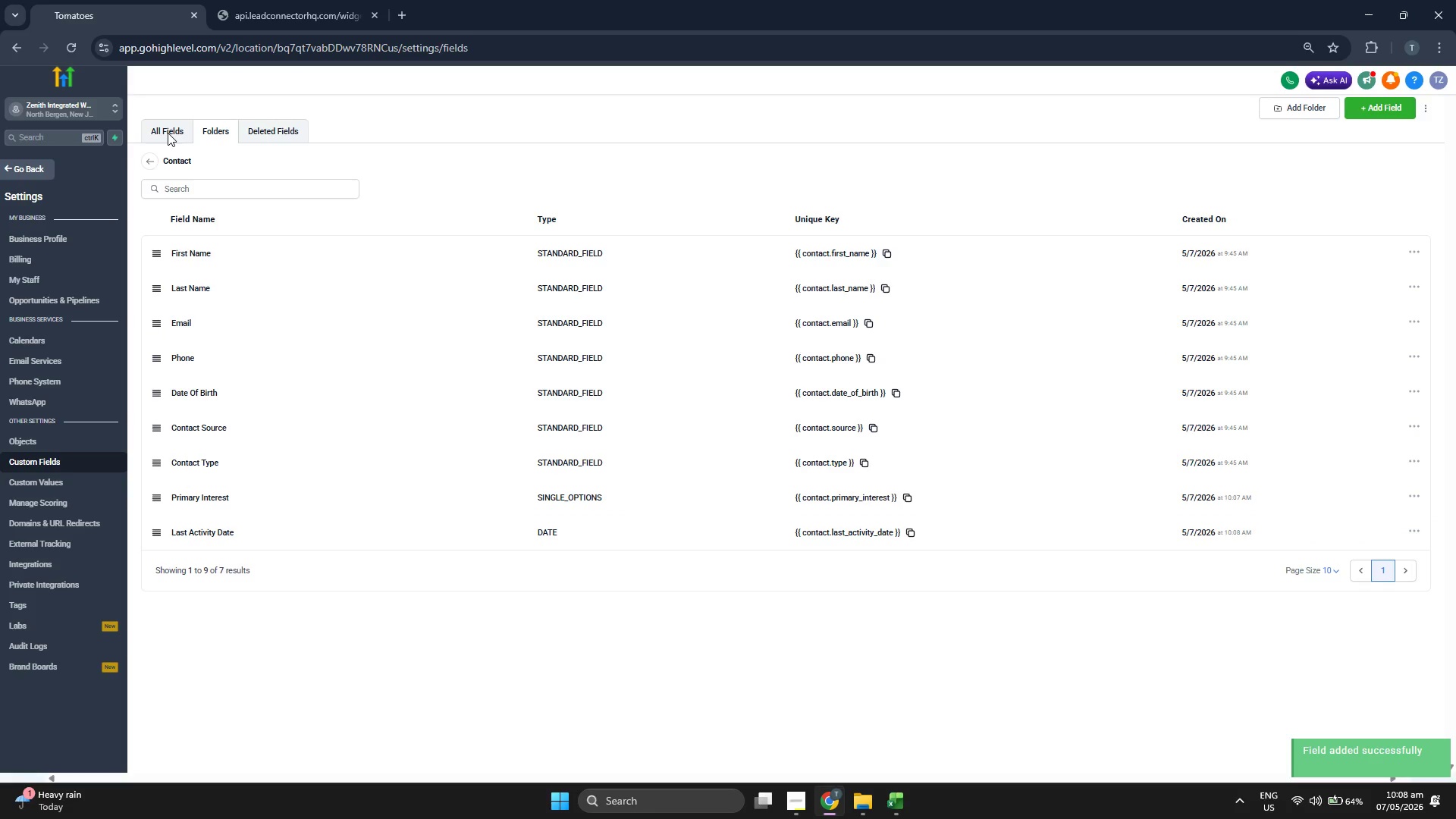 
wait(5.69)
 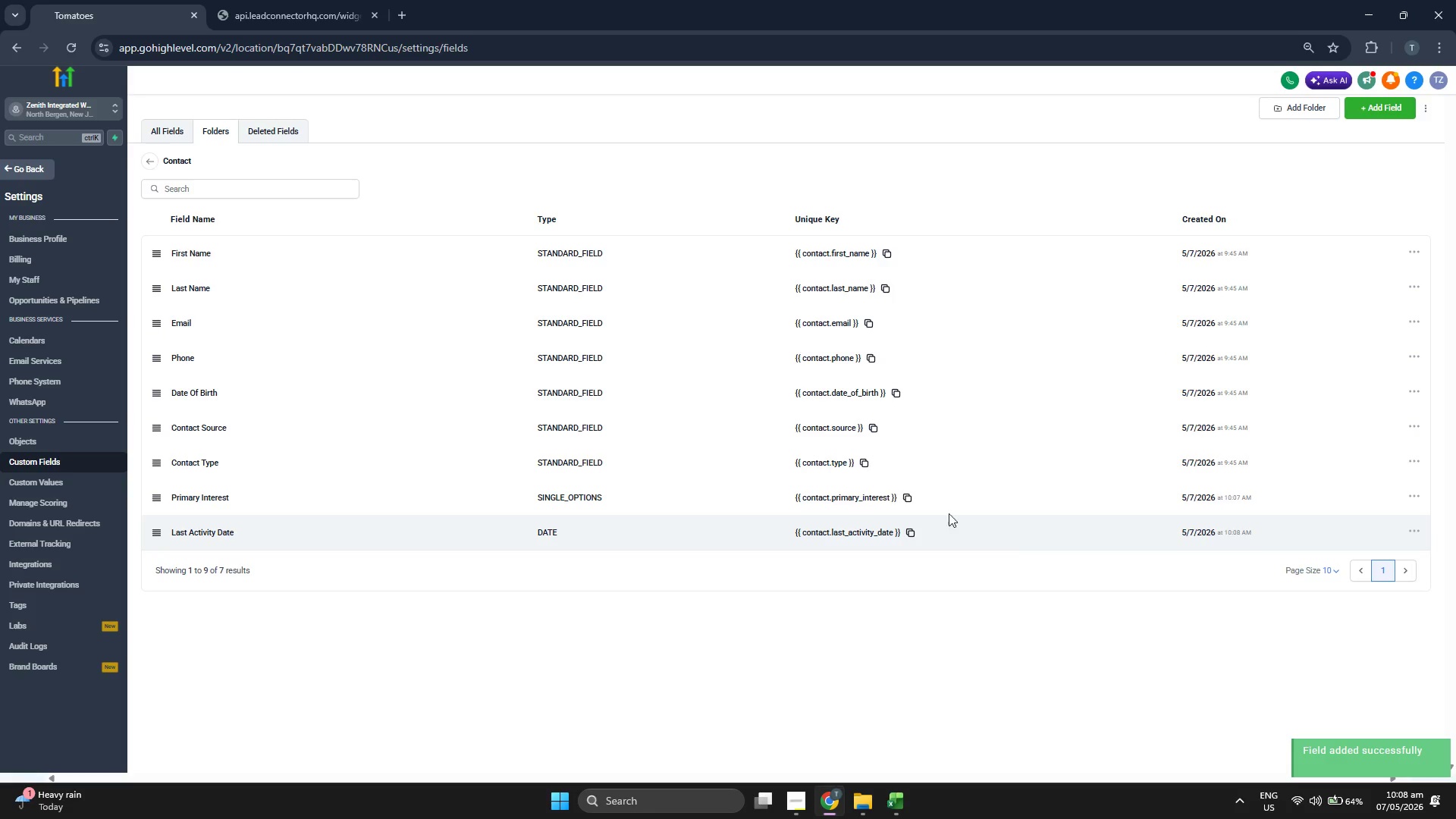 
left_click([159, 130])
 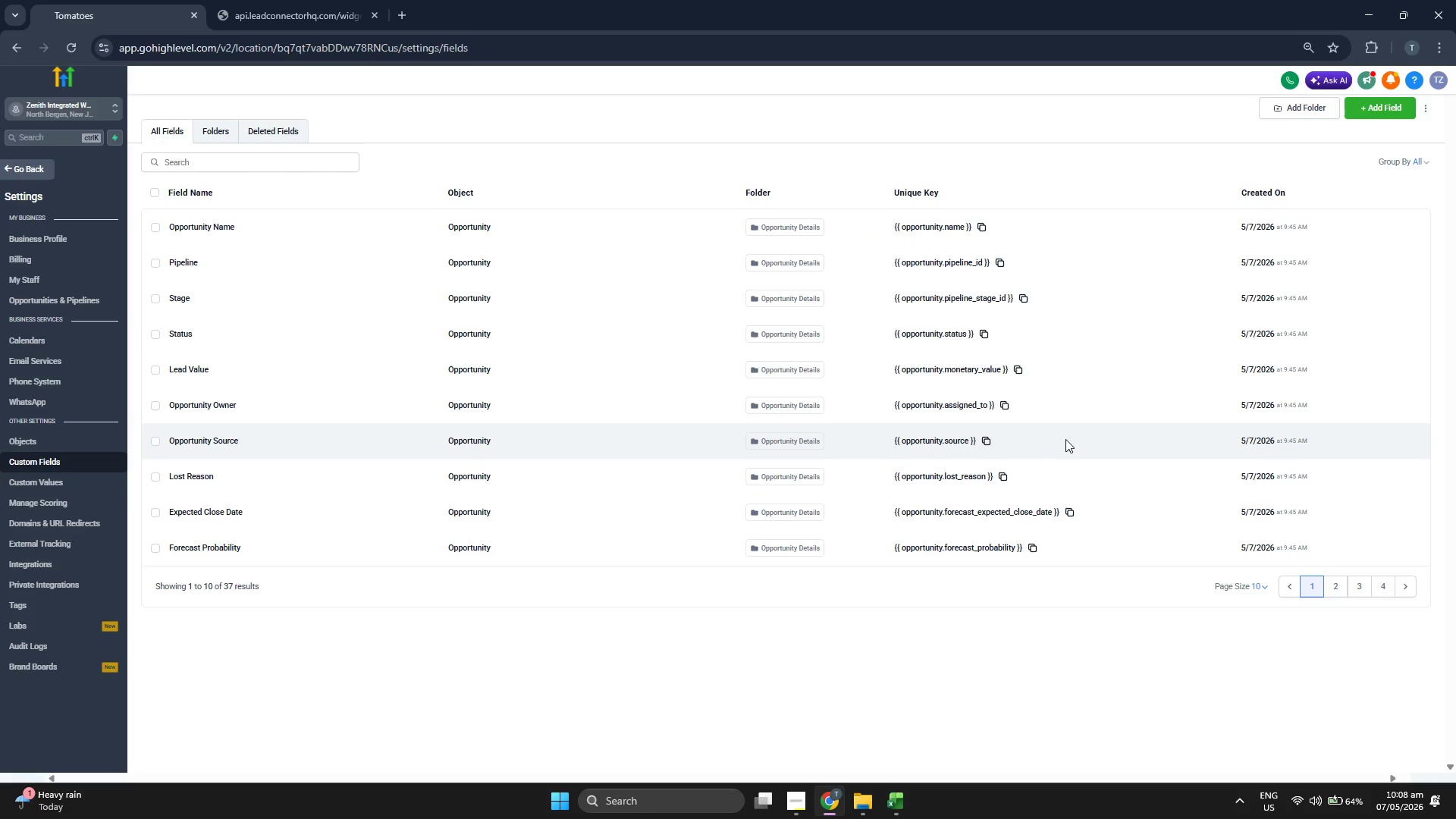 
wait(6.3)
 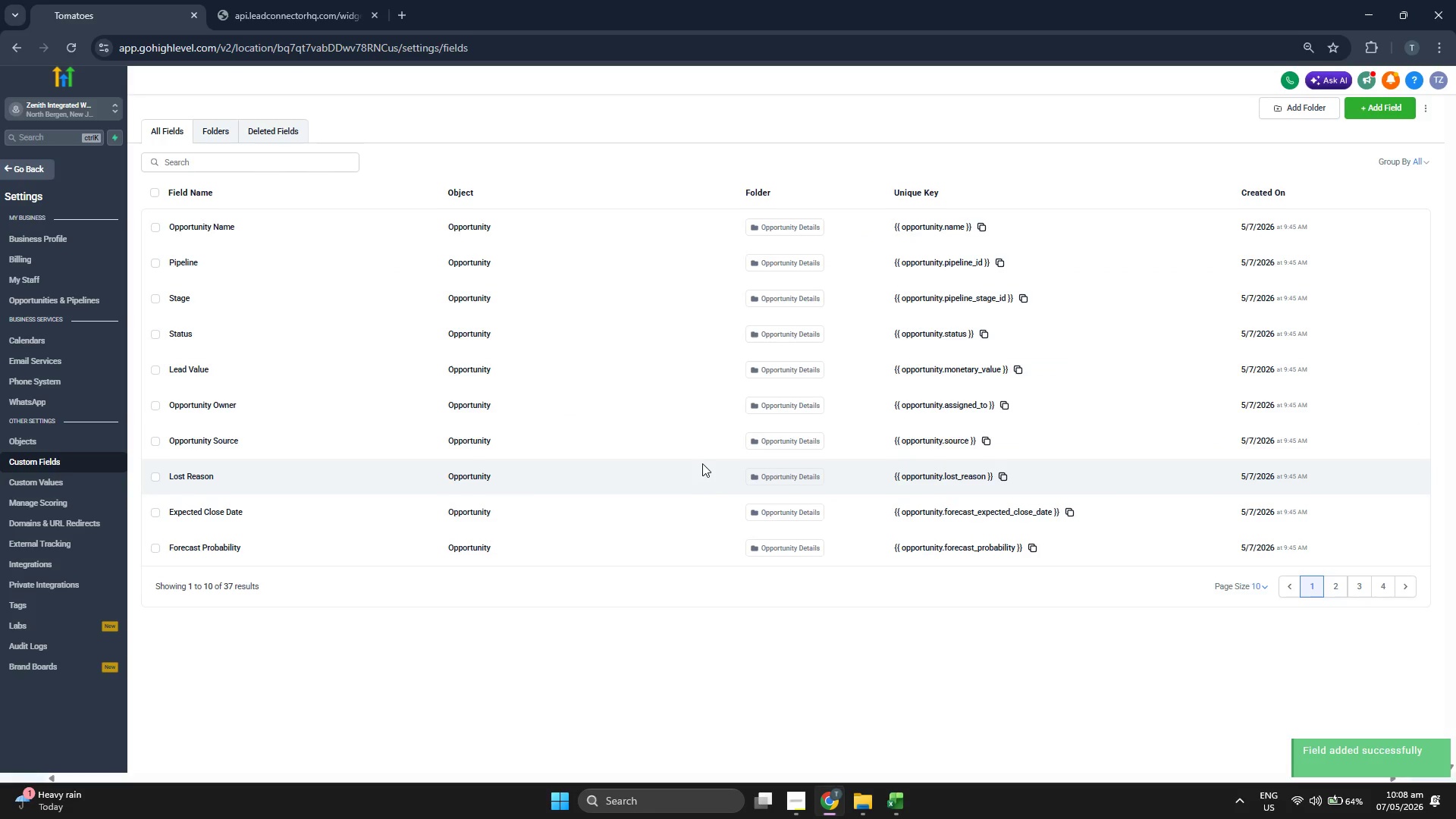 
left_click([1337, 593])
 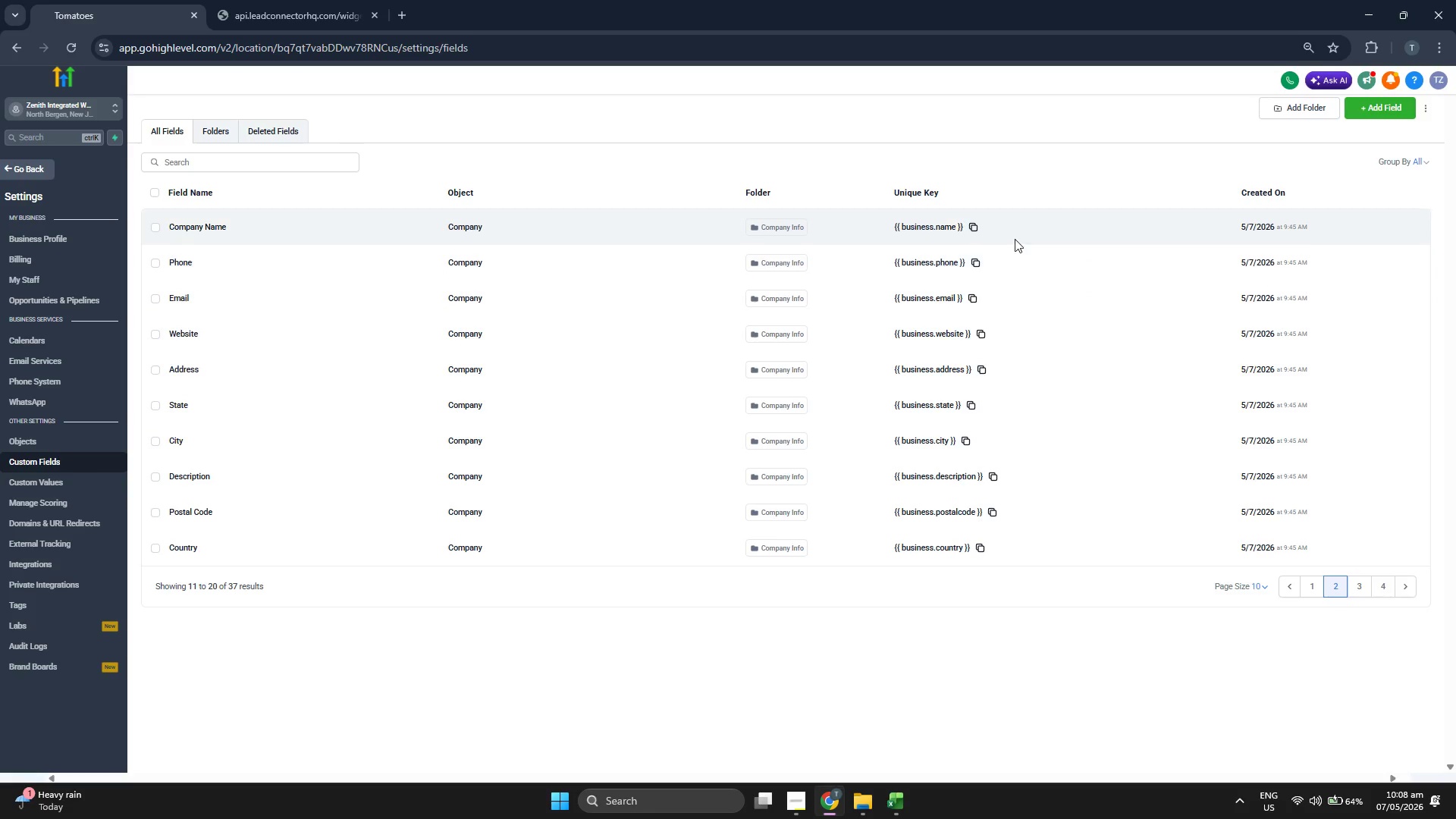 
left_click([1351, 580])
 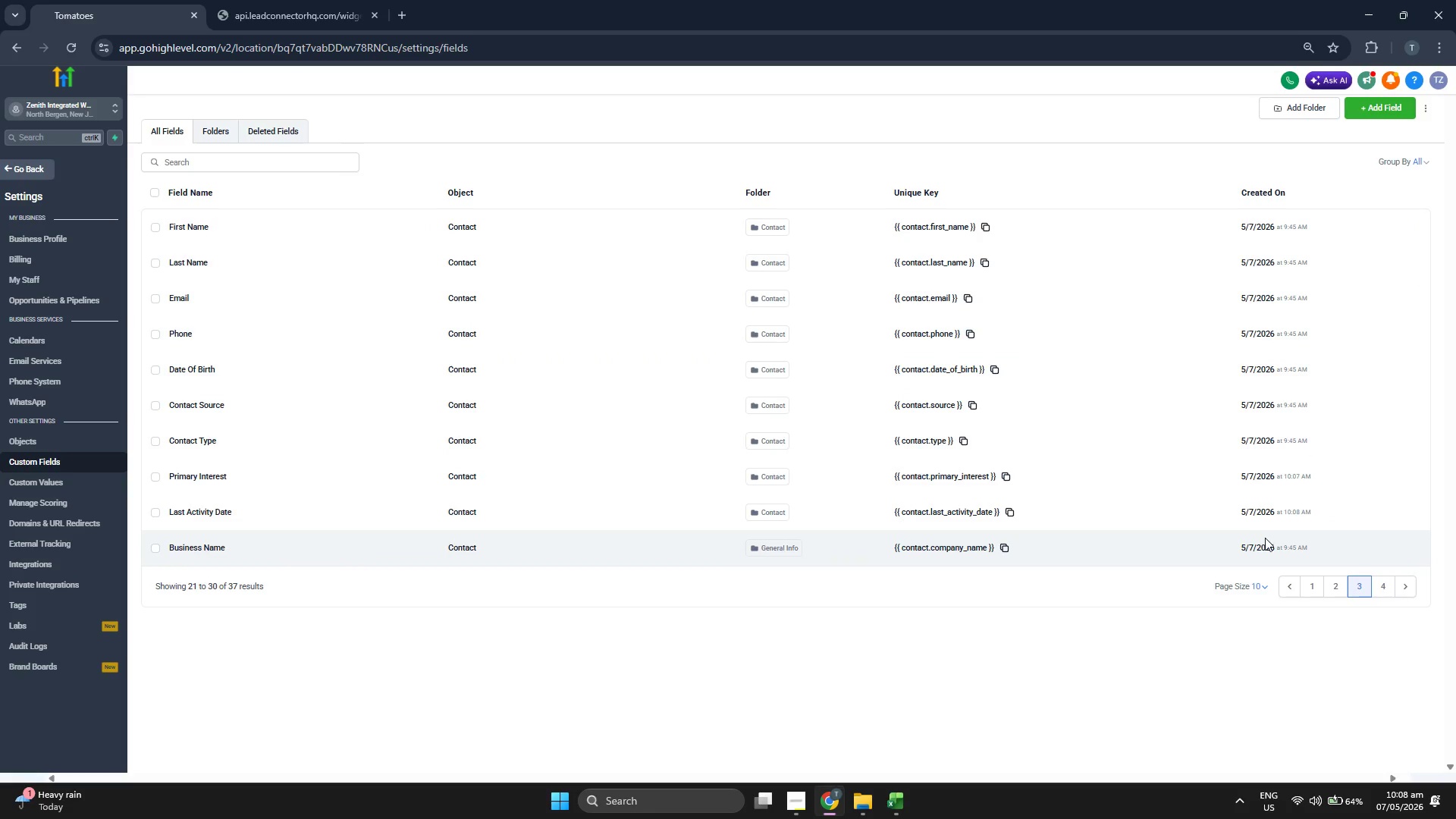 
wait(7.31)
 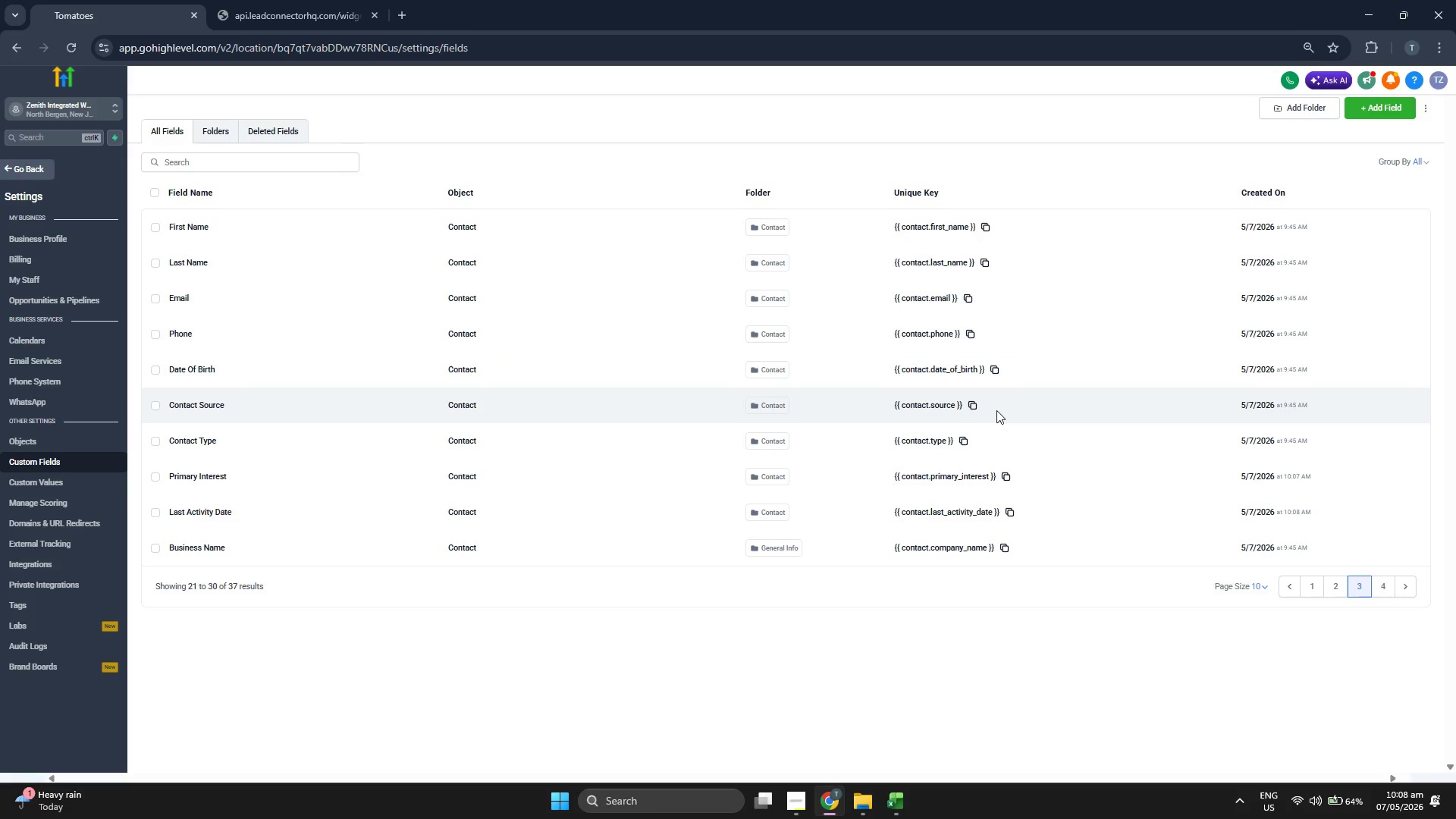 
left_click([1381, 584])
 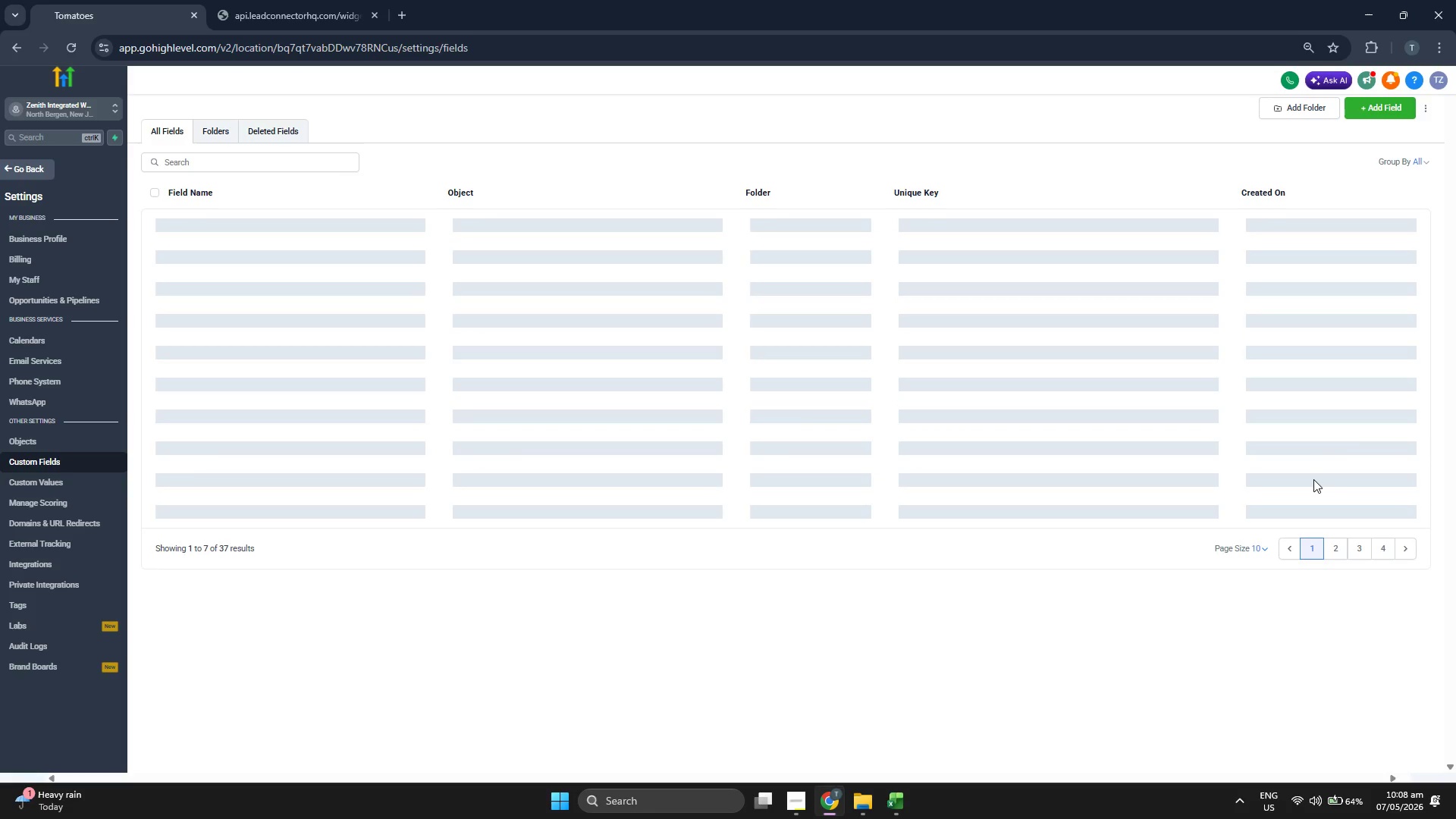 
left_click([27, 158])
 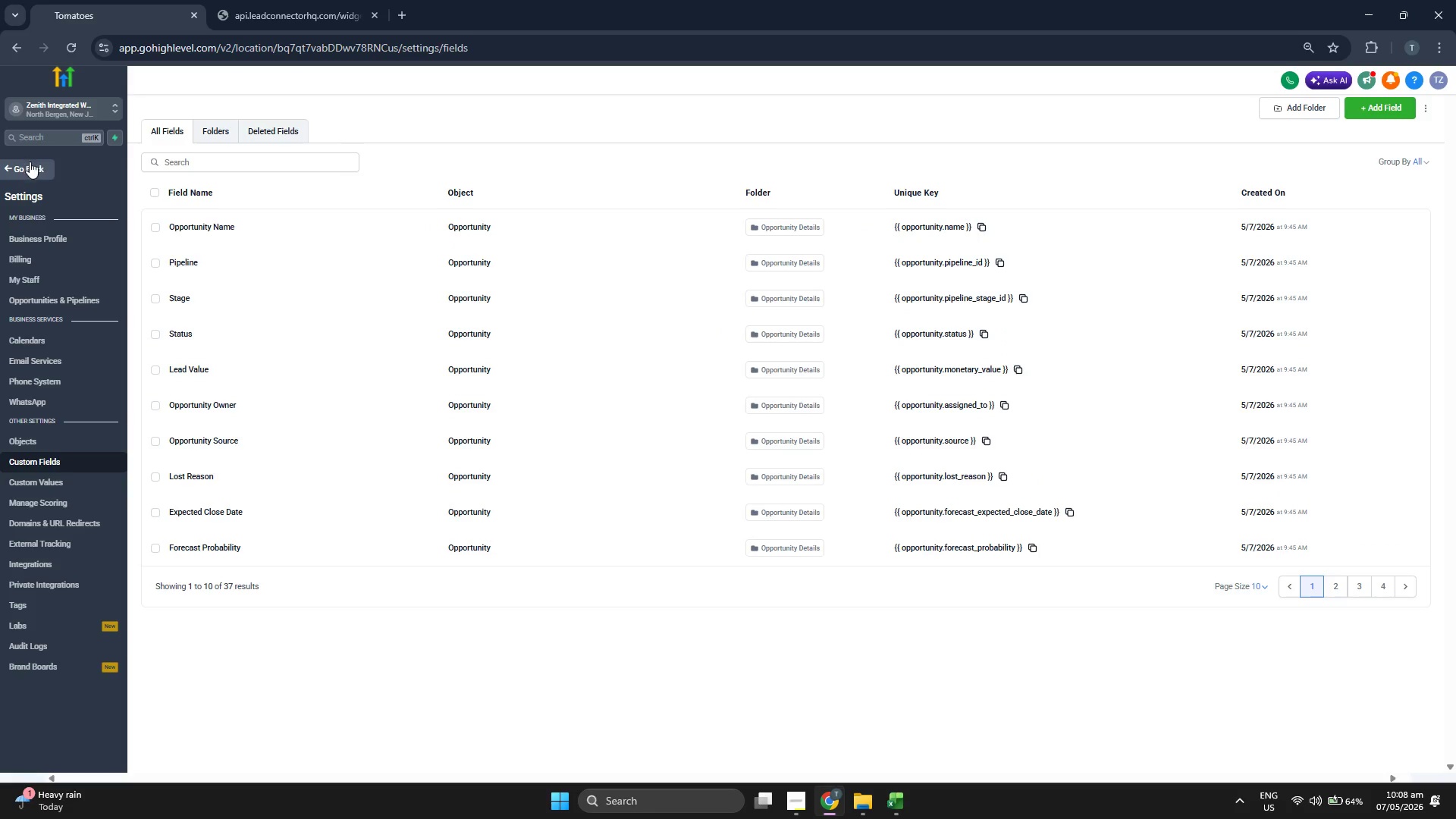 
left_click([30, 165])
 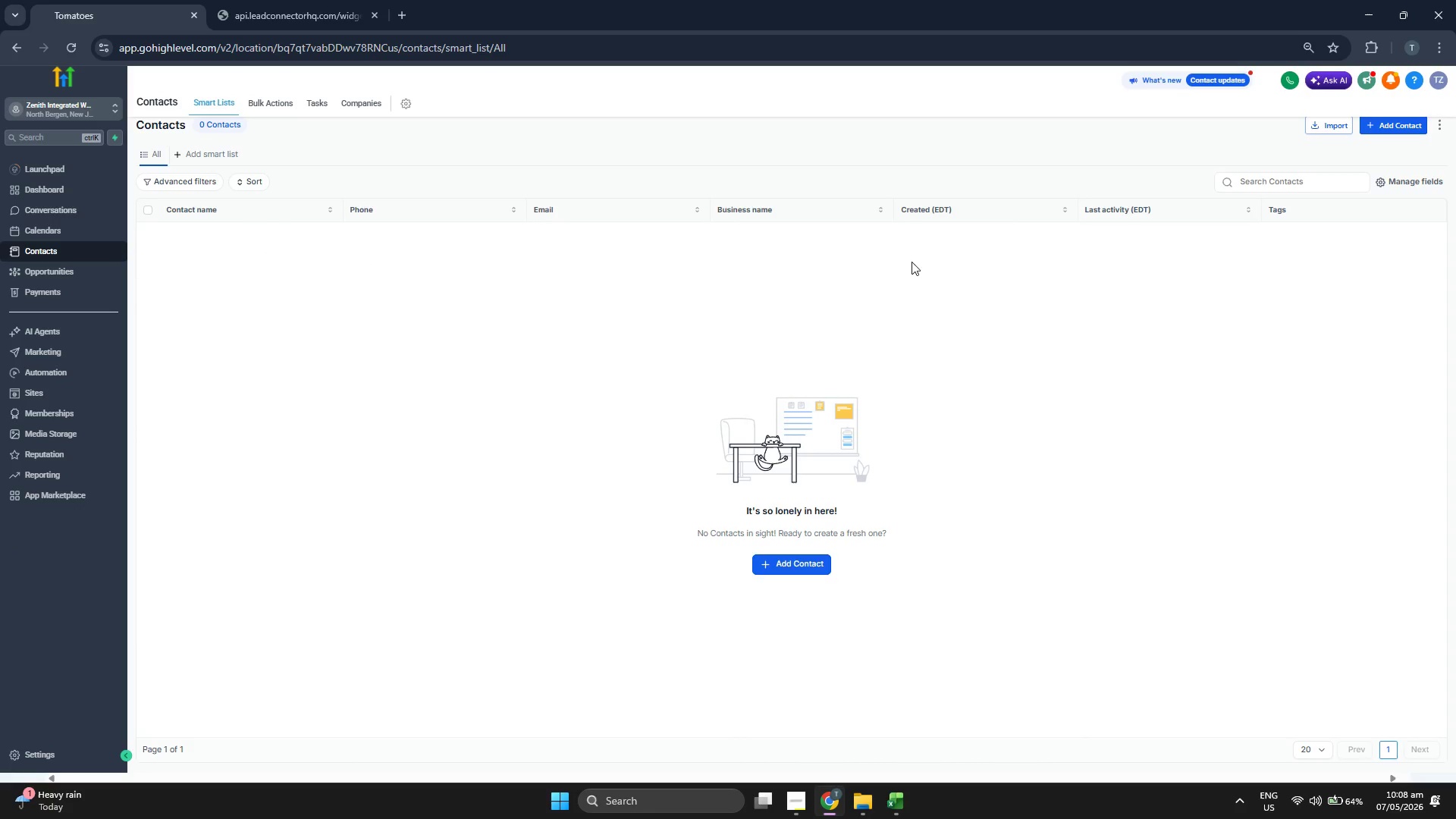 
left_click([1323, 127])
 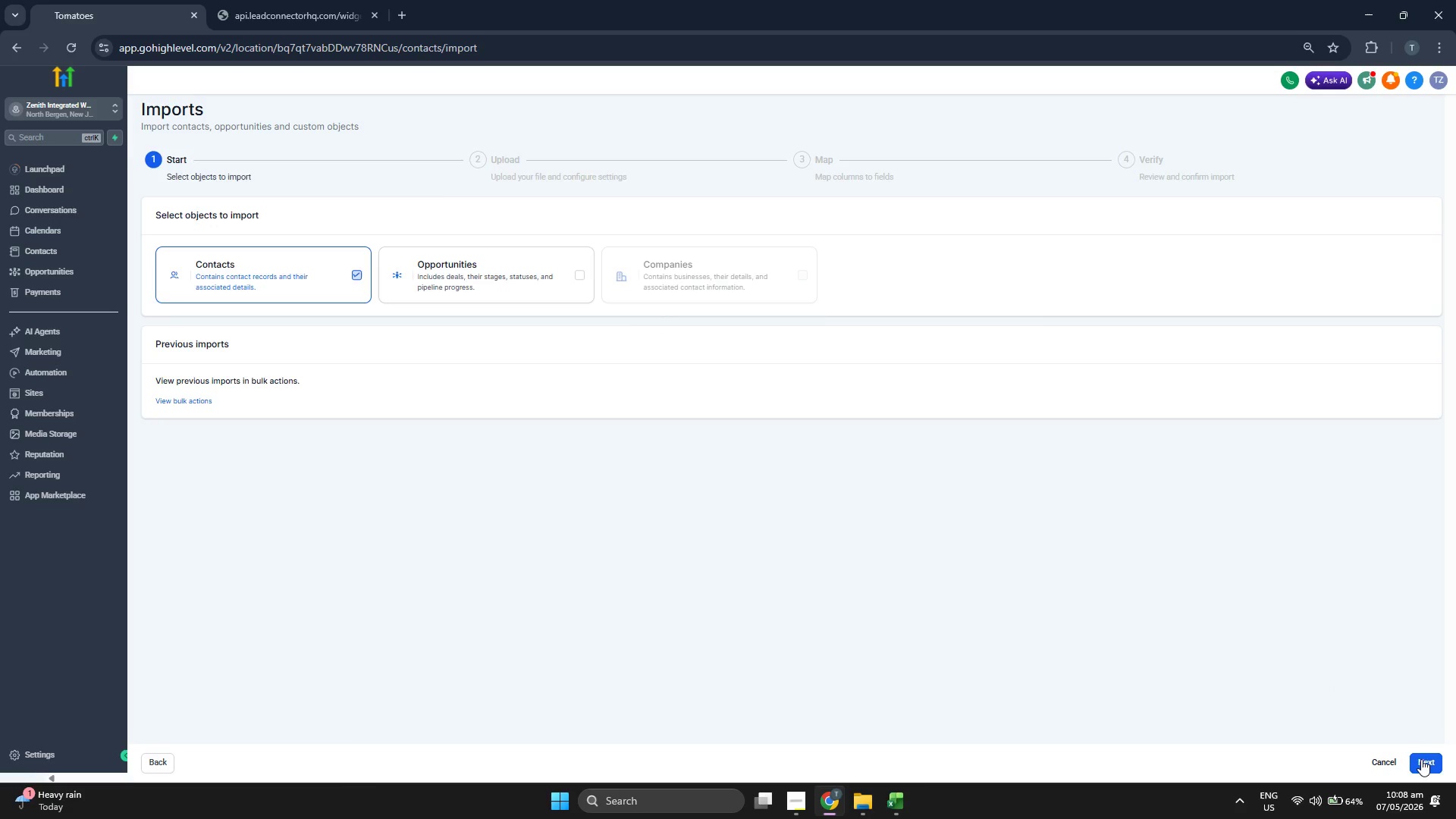 
left_click([742, 287])
 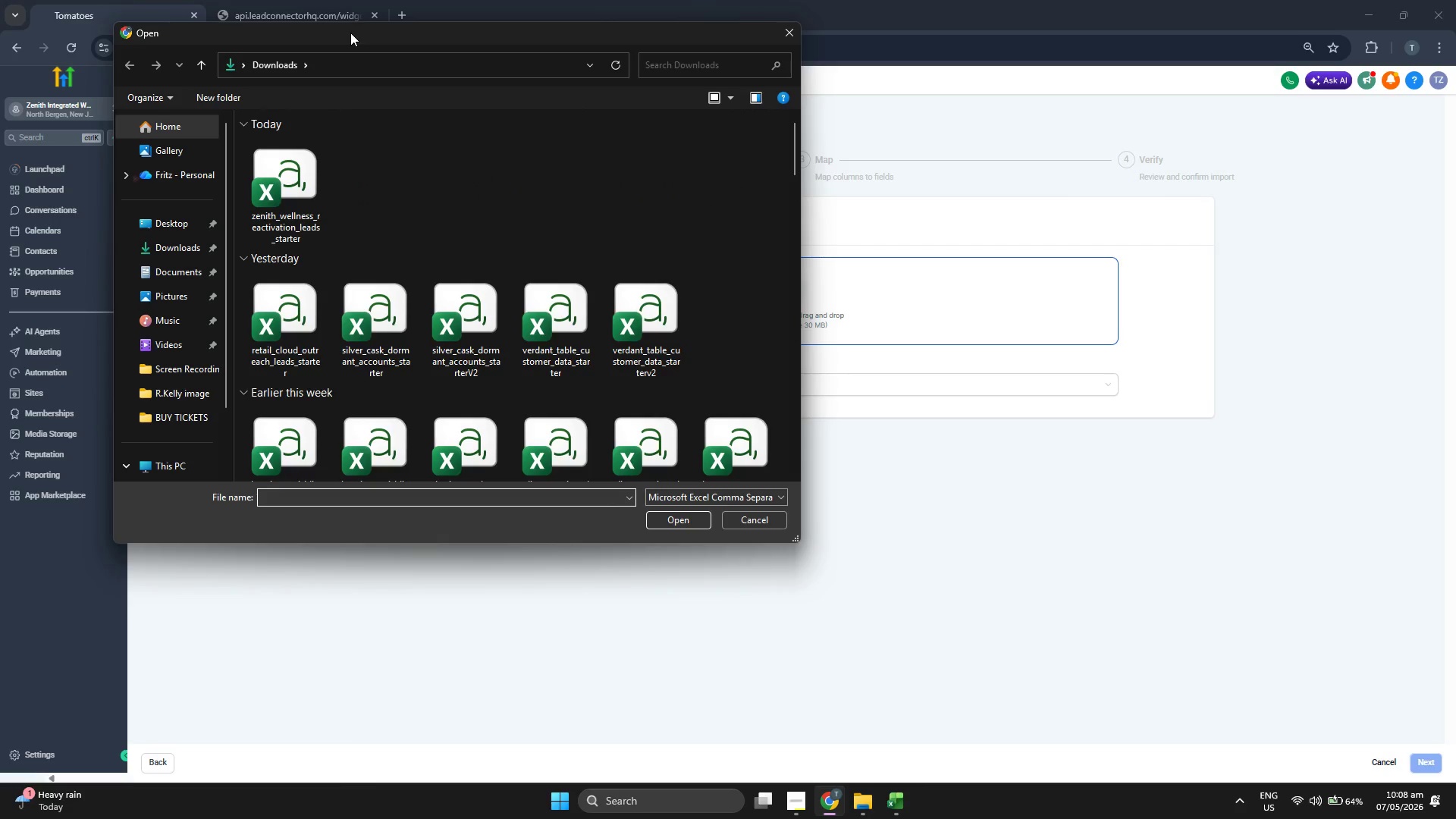 
wait(5.44)
 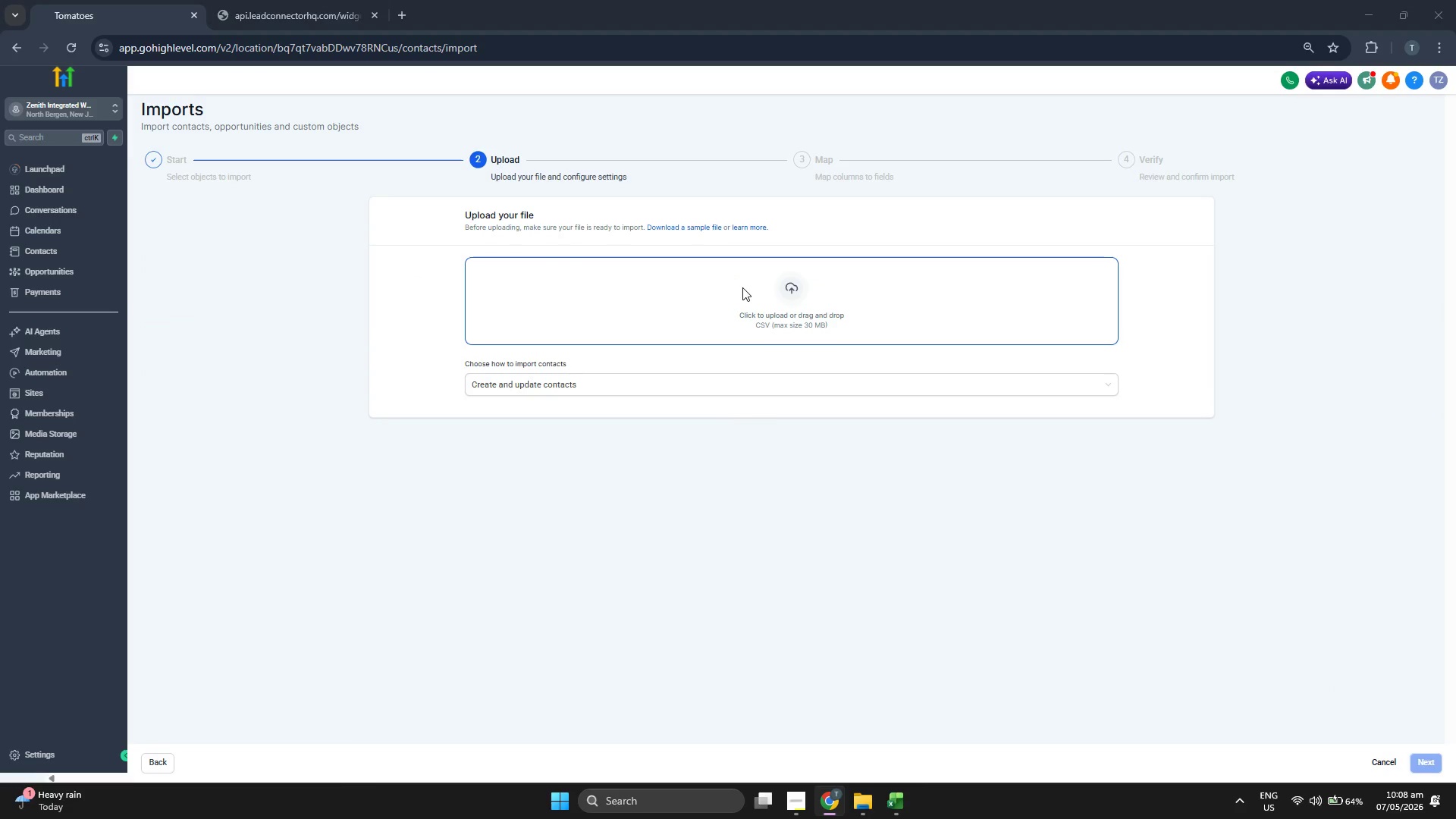 
left_click([777, 34])
 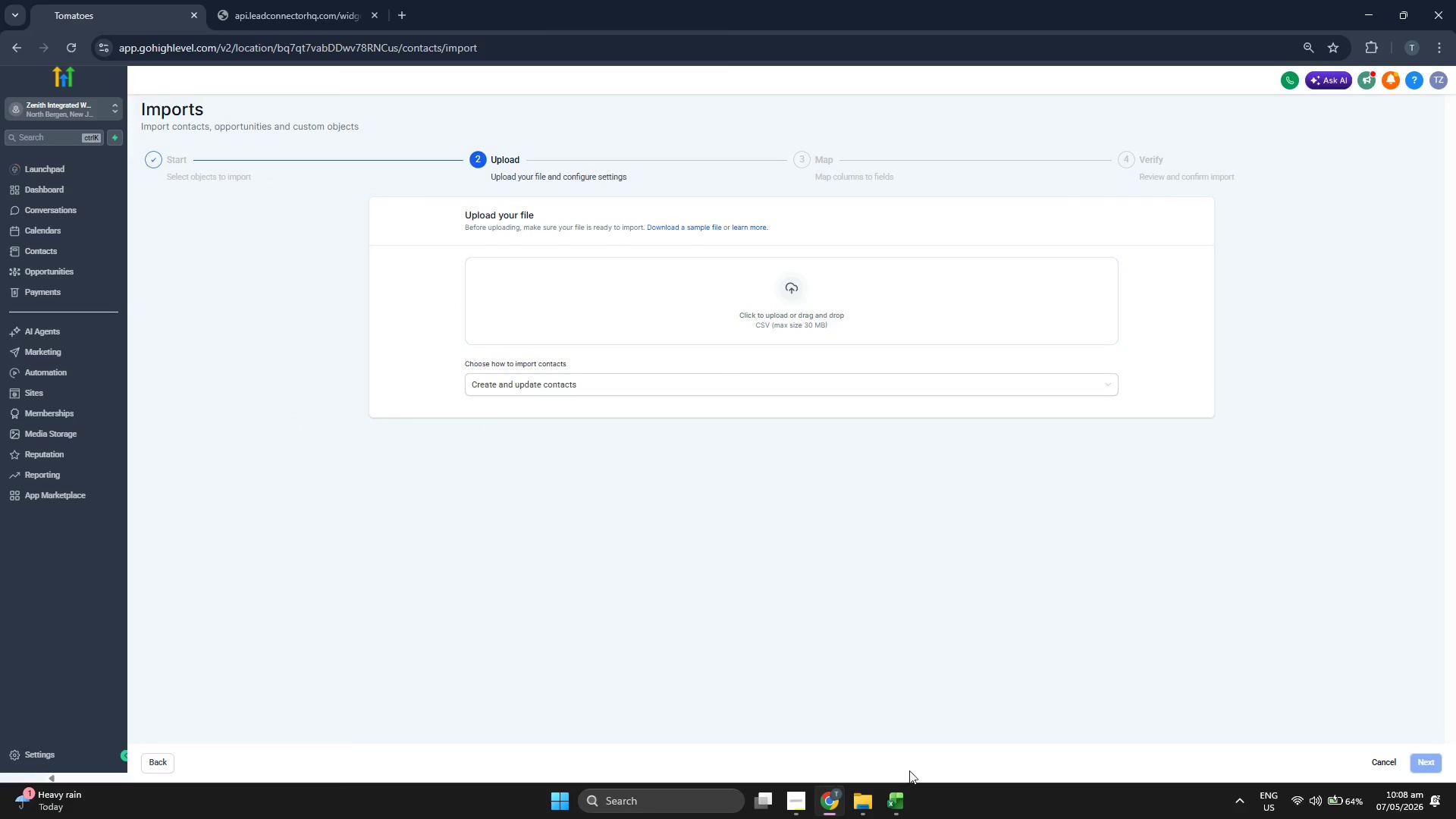 
left_click([892, 808])
 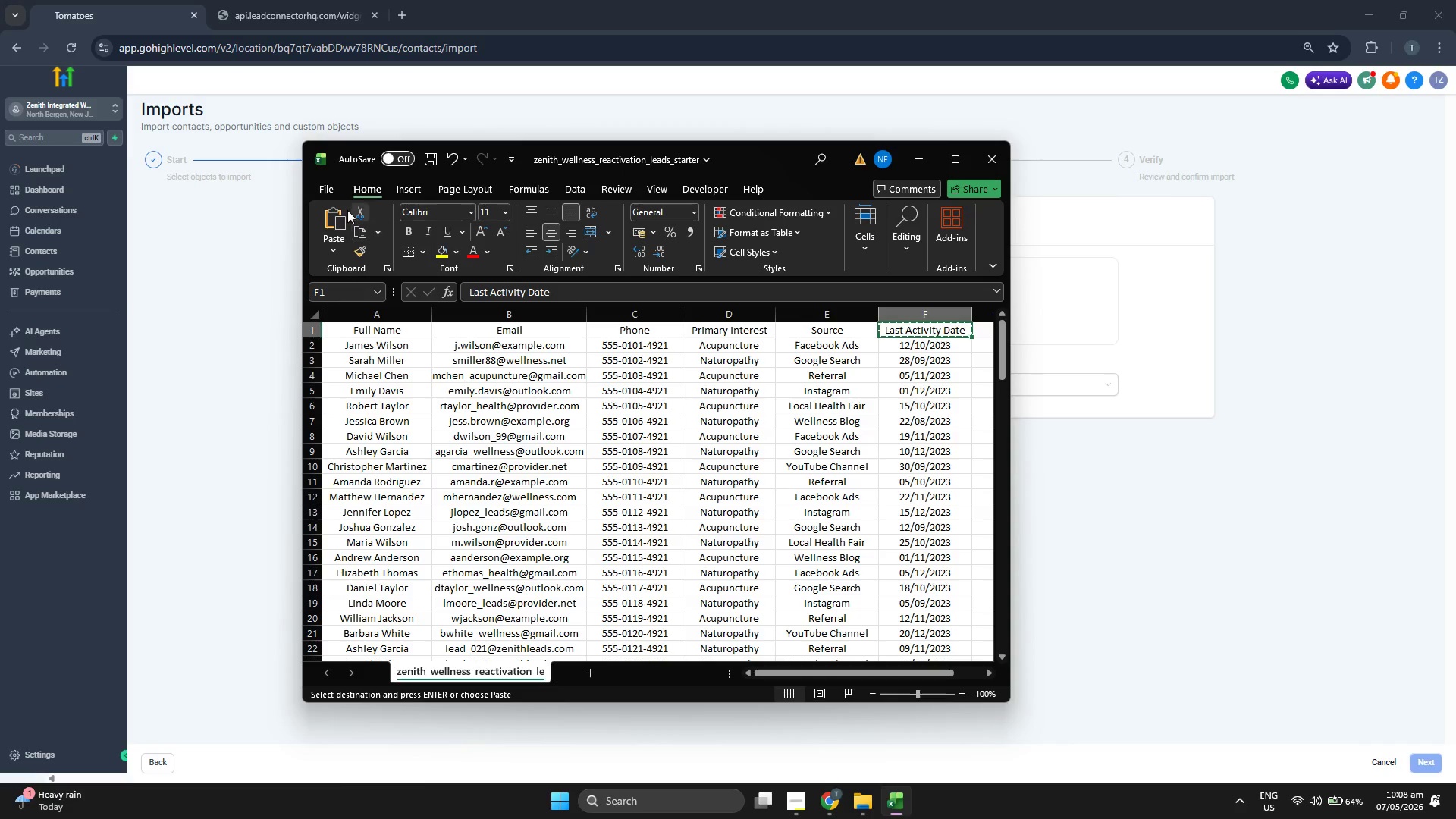 
left_click([326, 192])
 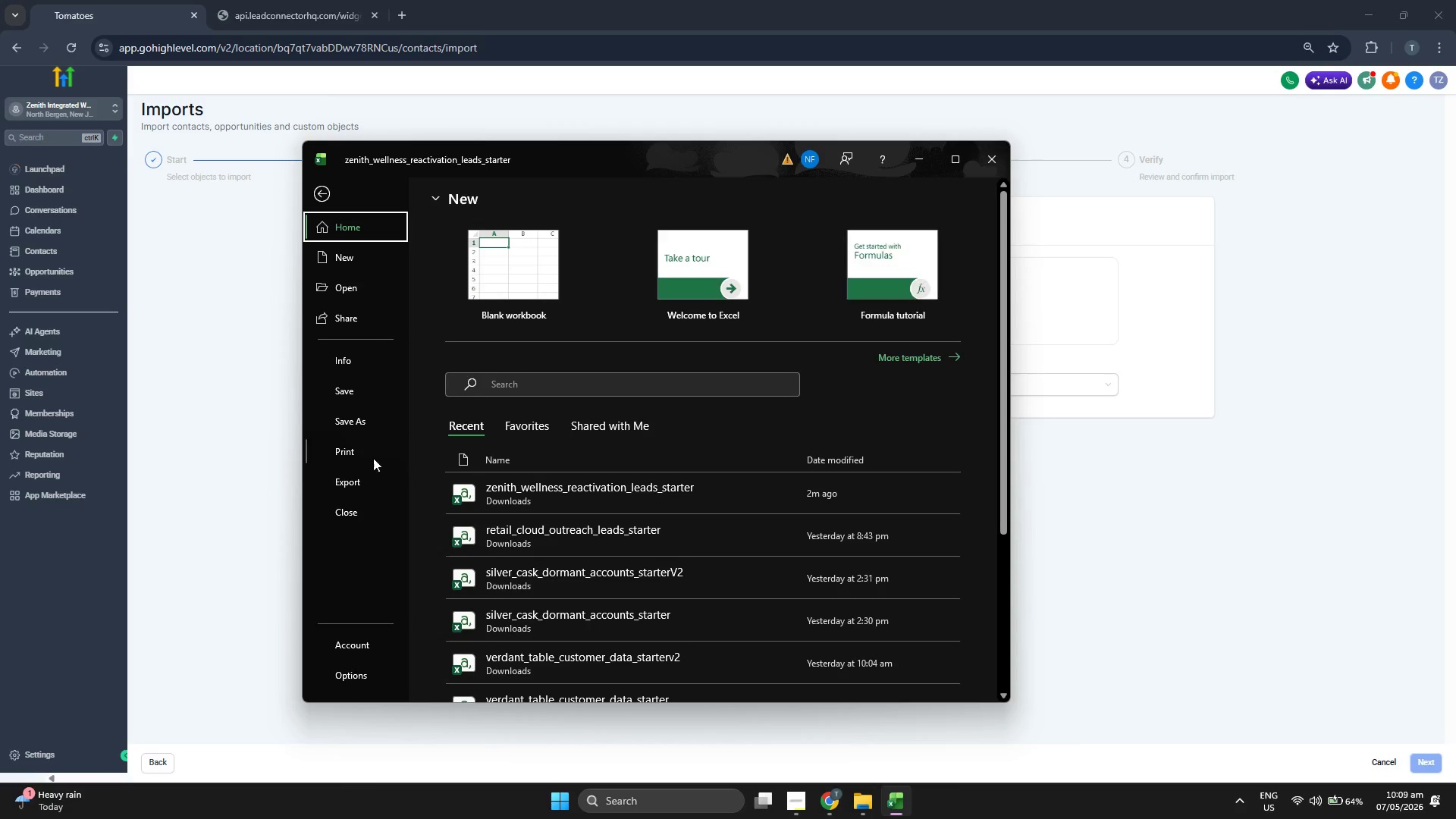 
left_click([367, 426])
 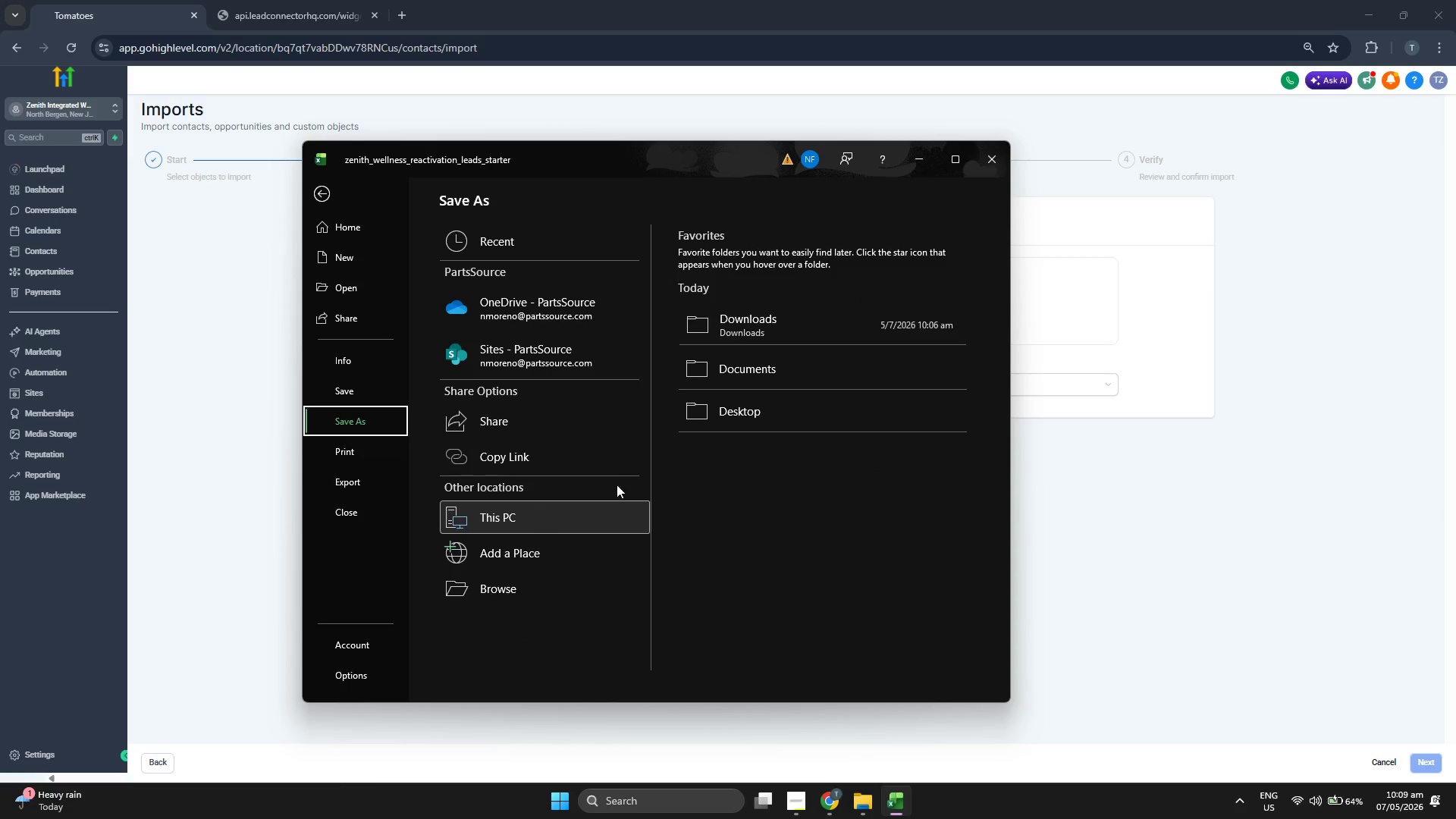 
left_click([748, 318])
 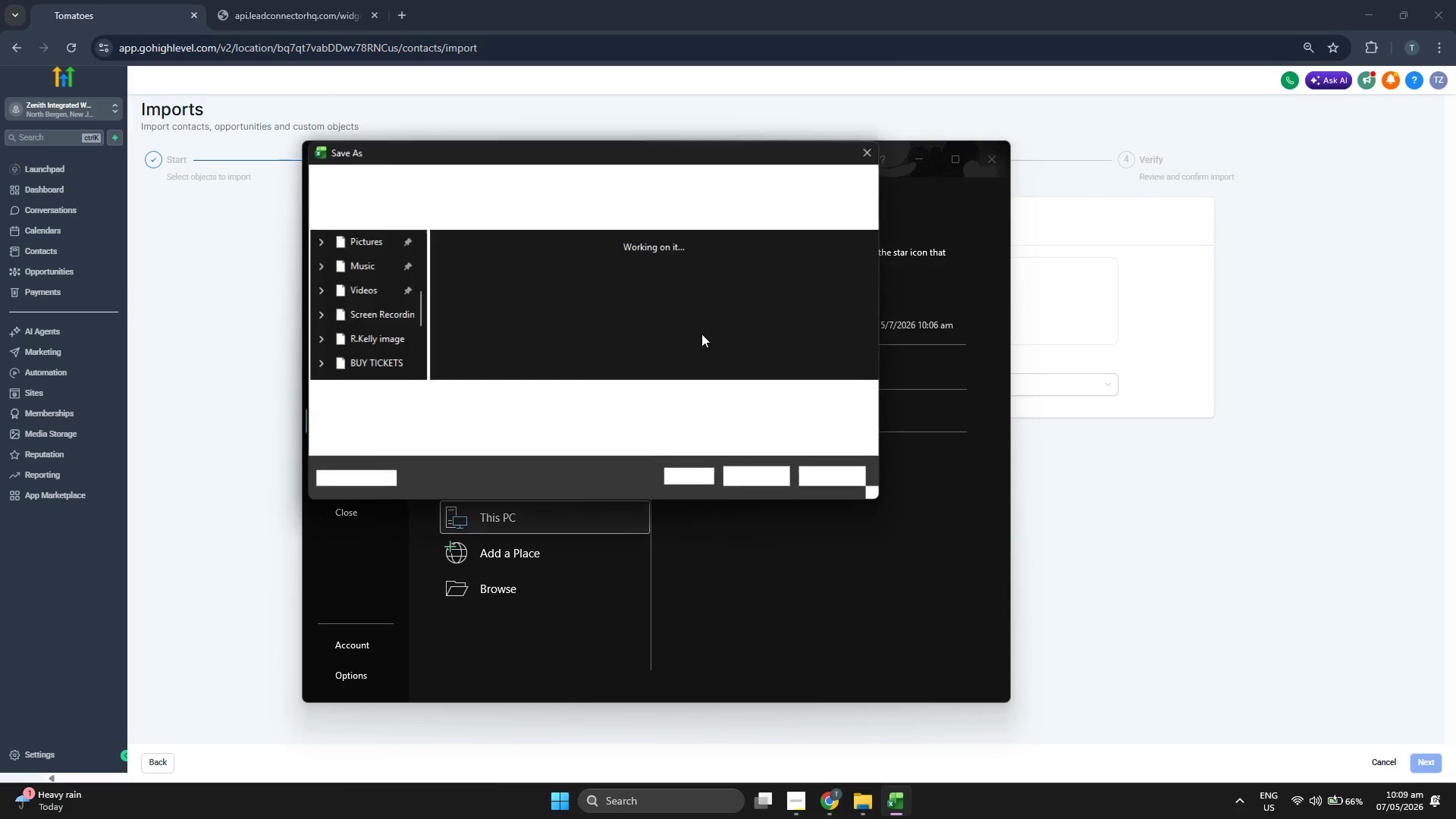 
left_click([609, 399])
 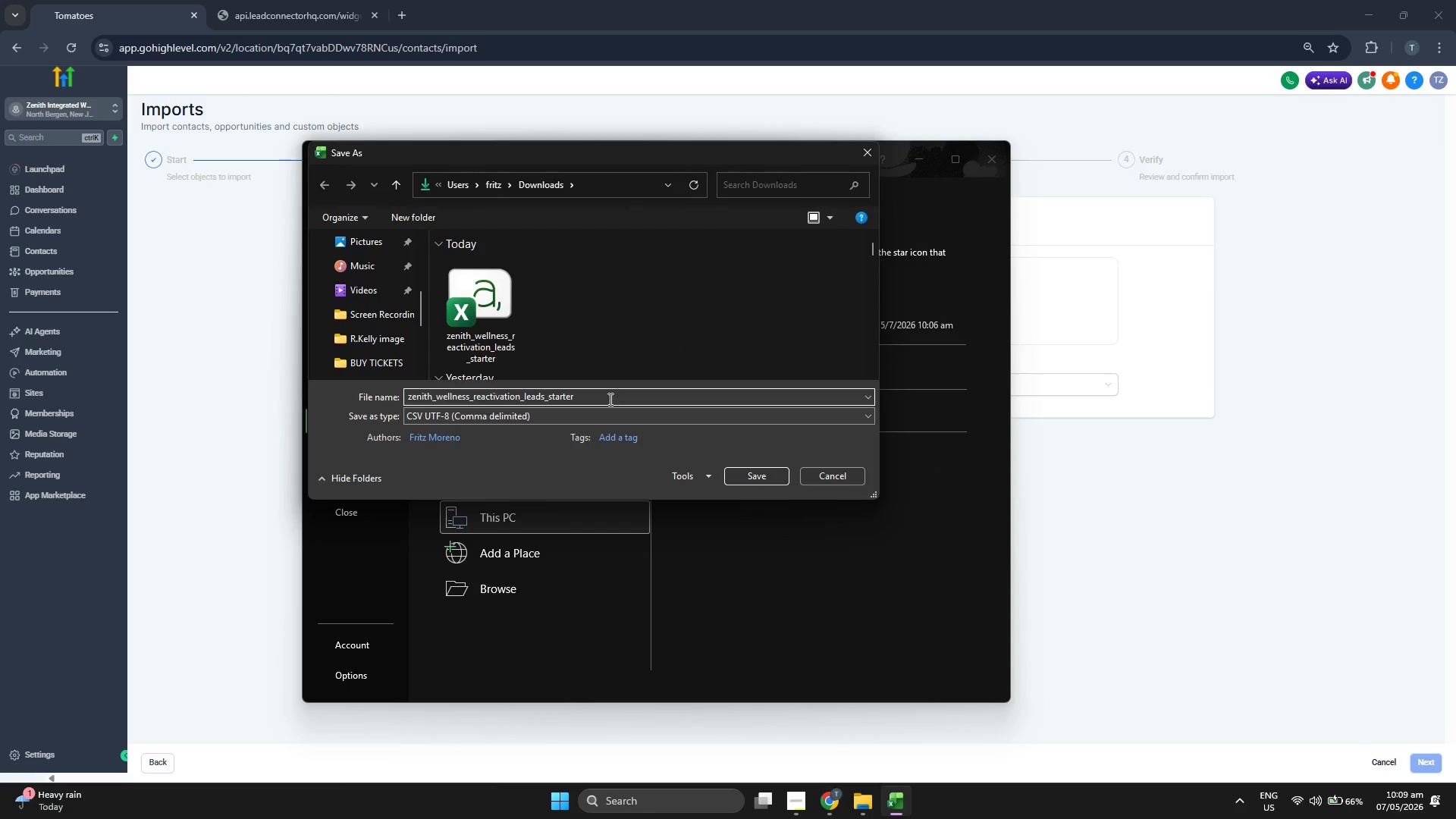 
type(v1)
key(Backspace)
type(2)
 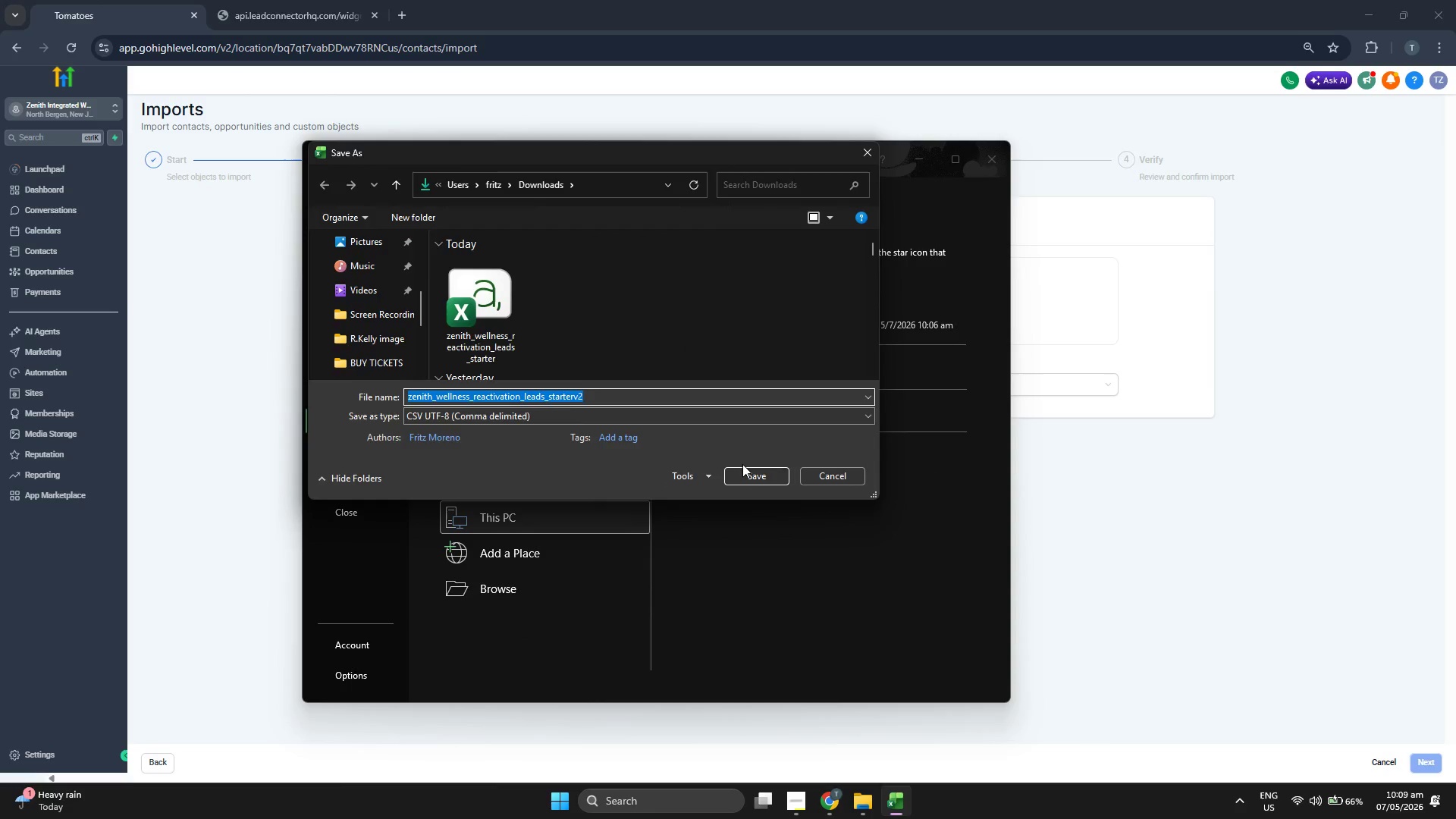 
key(Enter)
 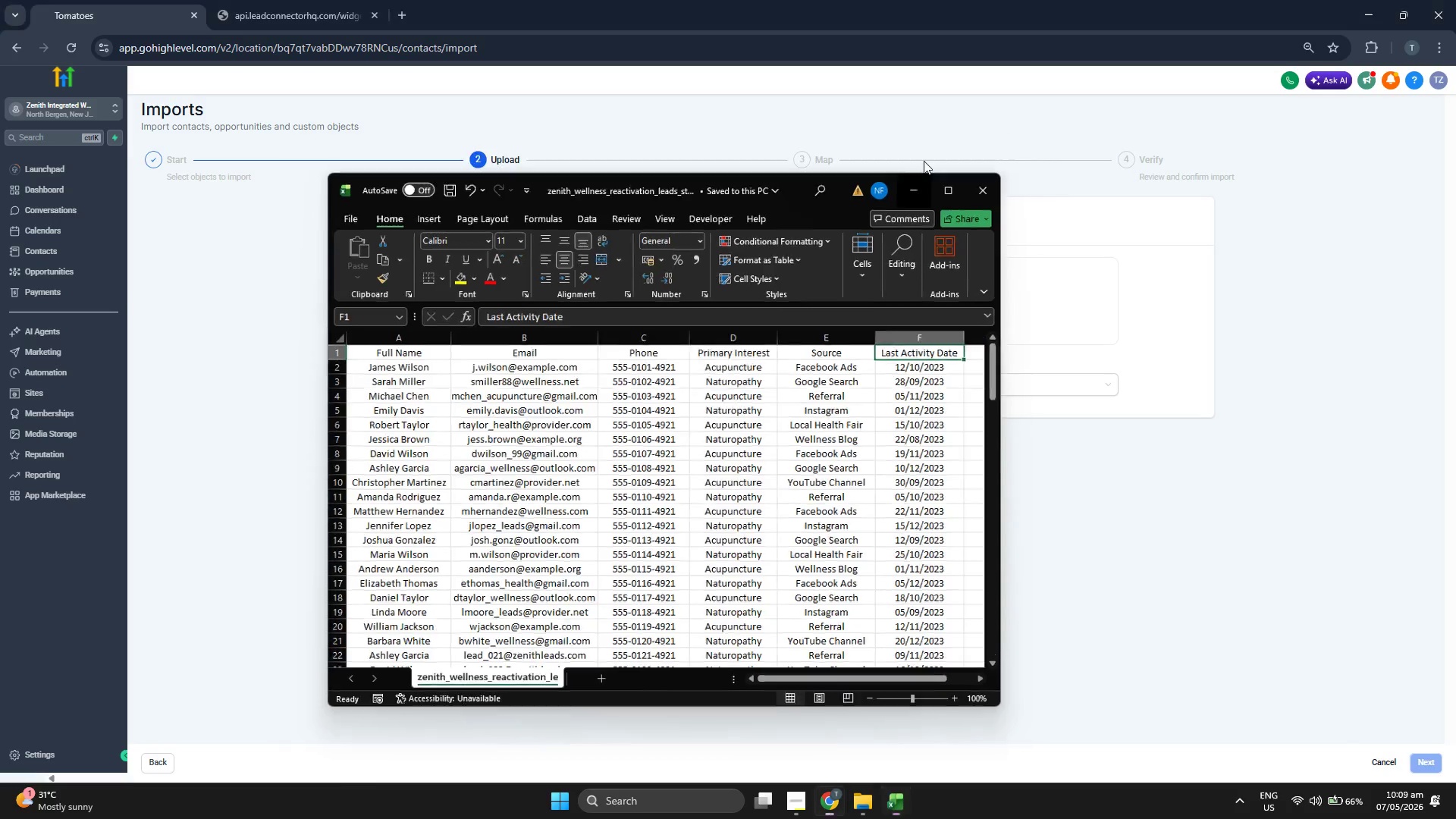 
left_click([826, 317])
 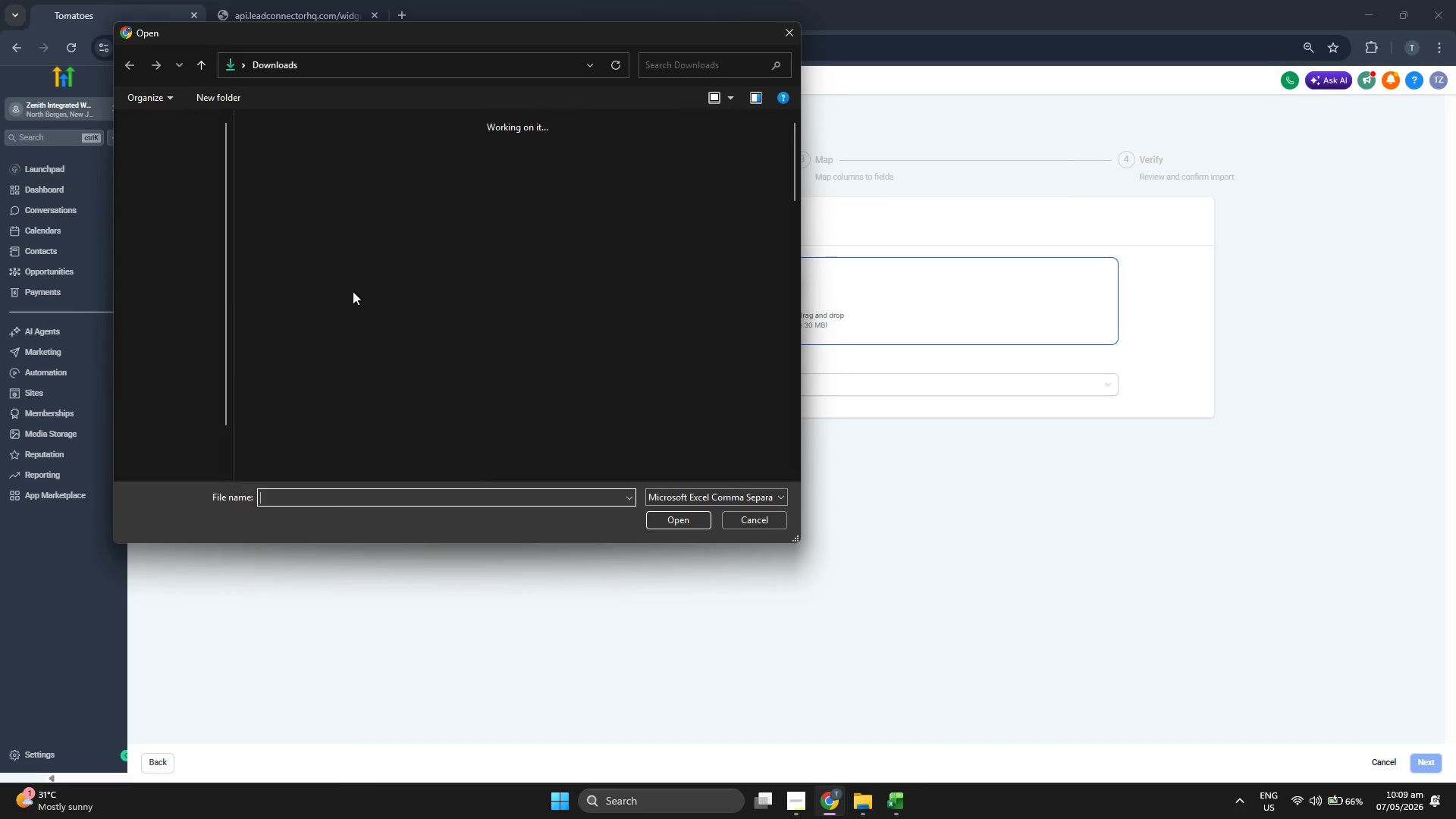 
left_click([171, 242])
 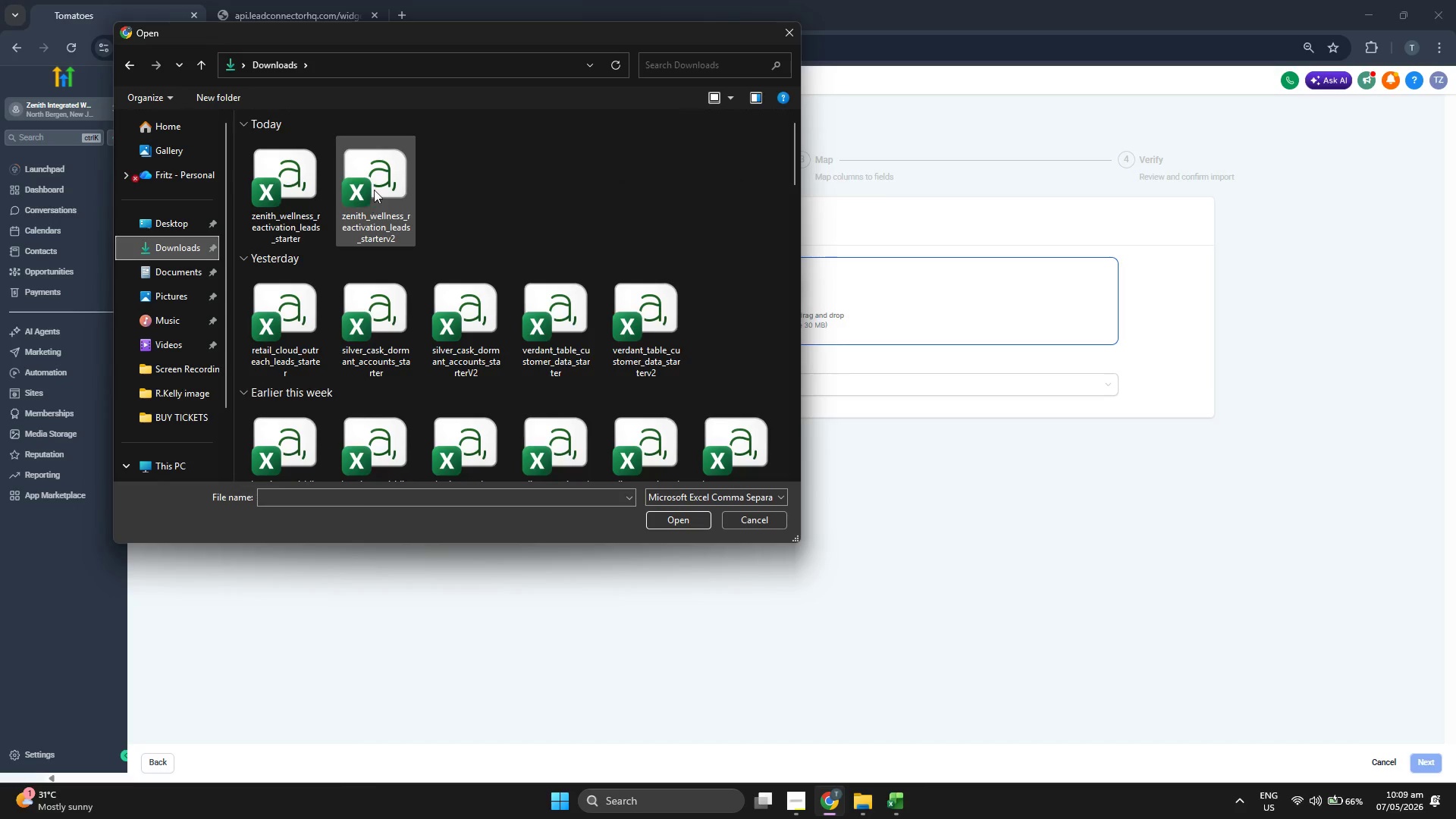 
double_click([375, 190])
 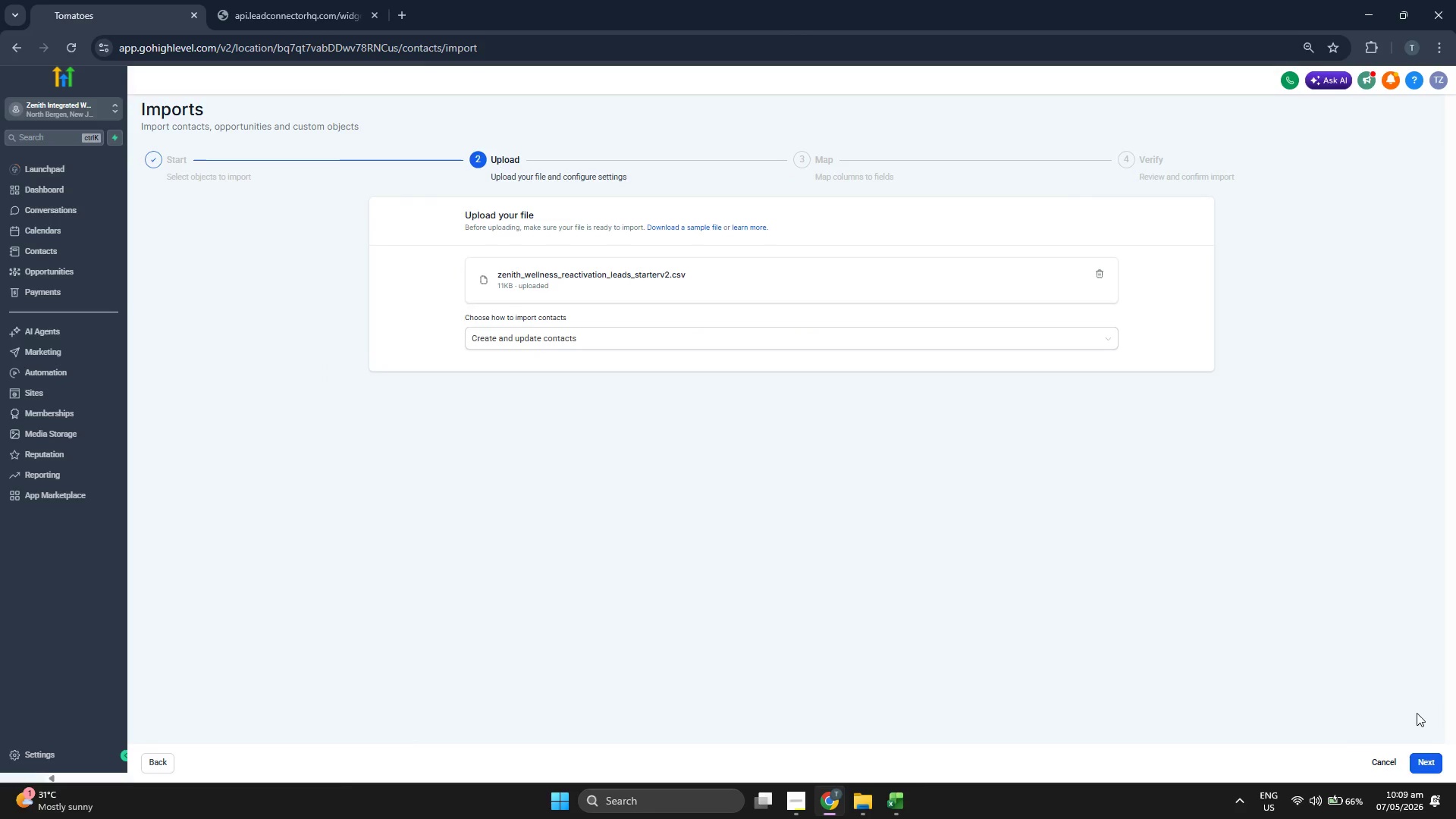 
double_click([1432, 764])
 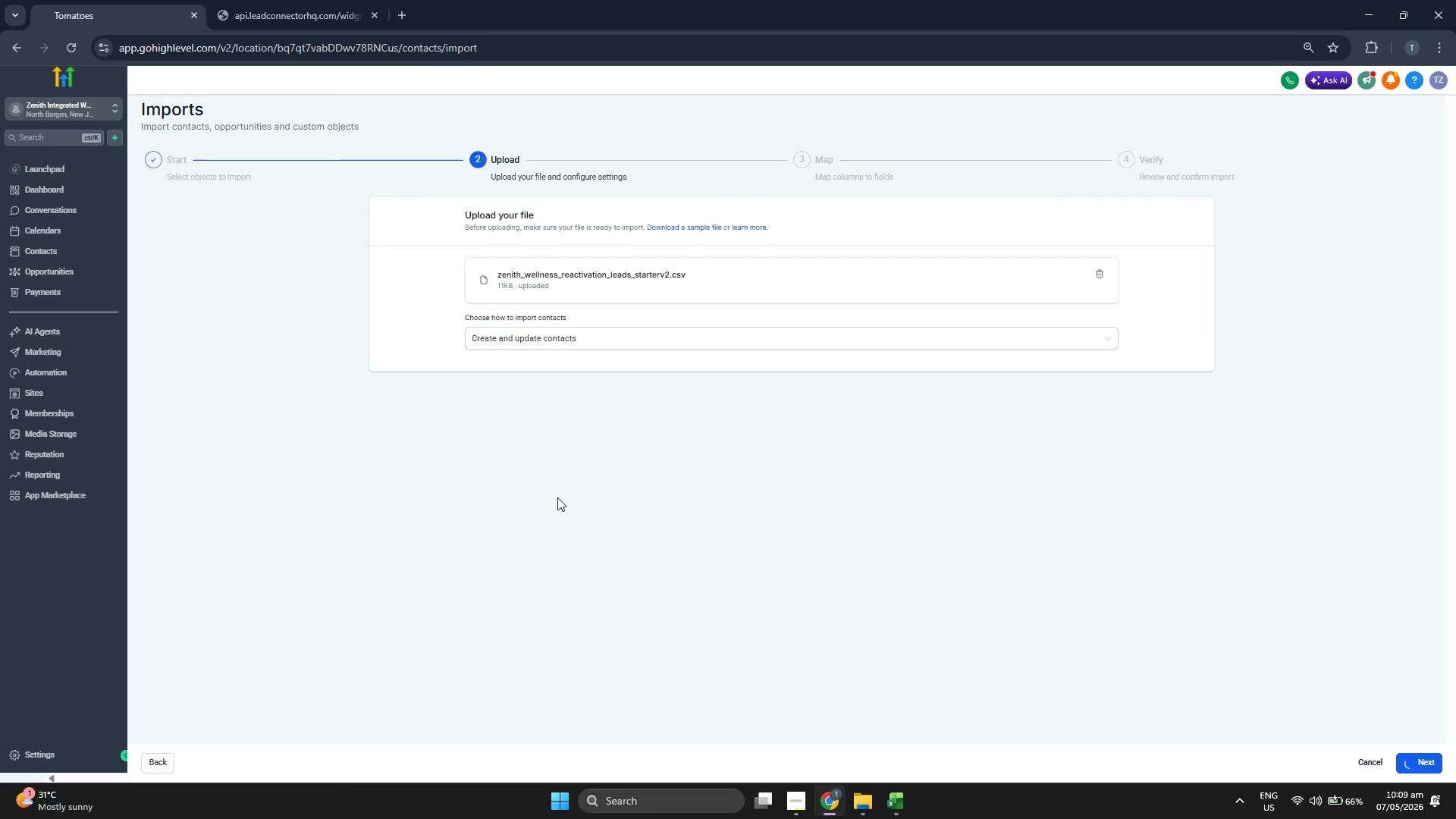 
scroll: coordinate [475, 400], scroll_direction: down, amount: 1.0
 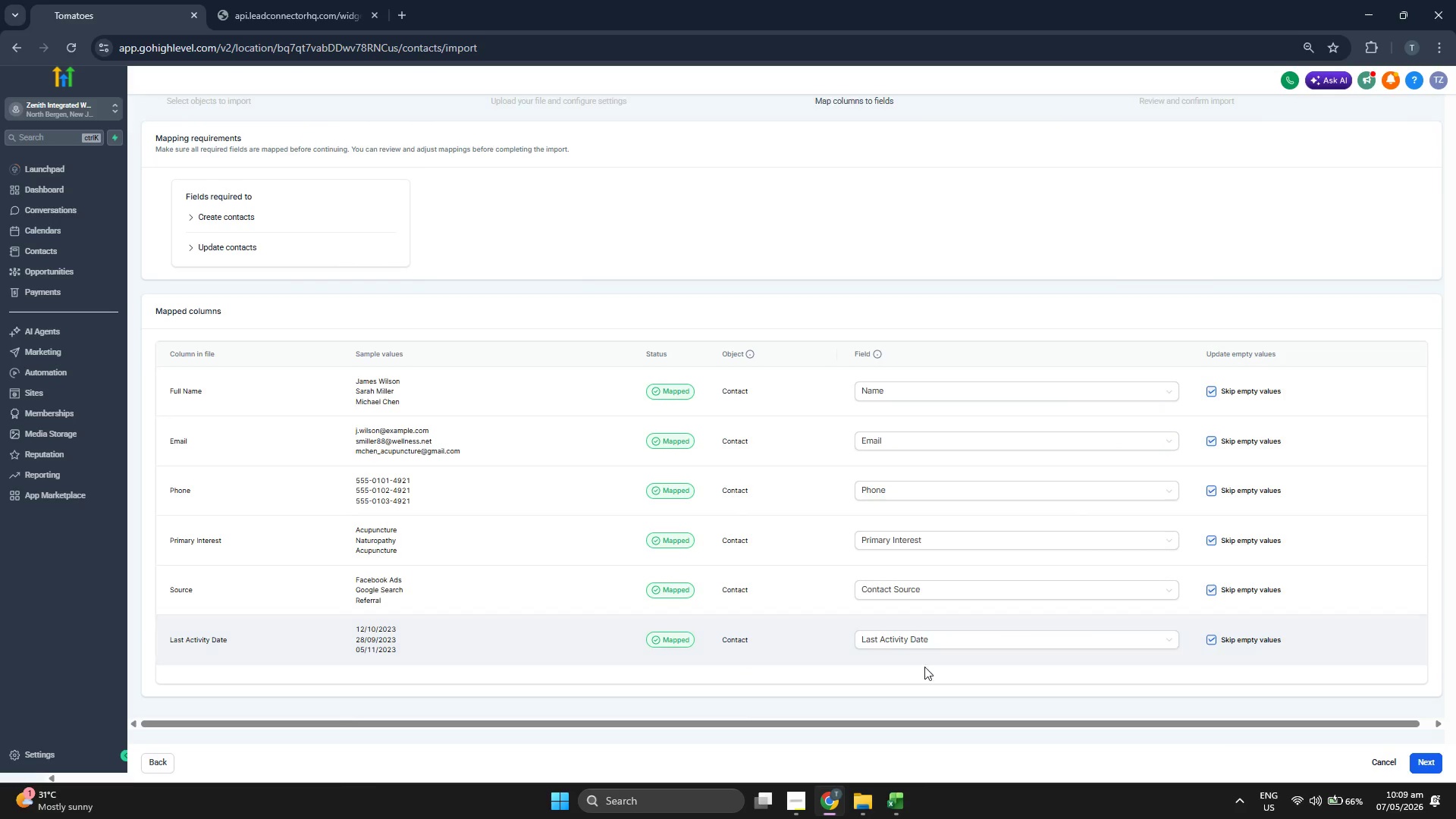 
wait(6.66)
 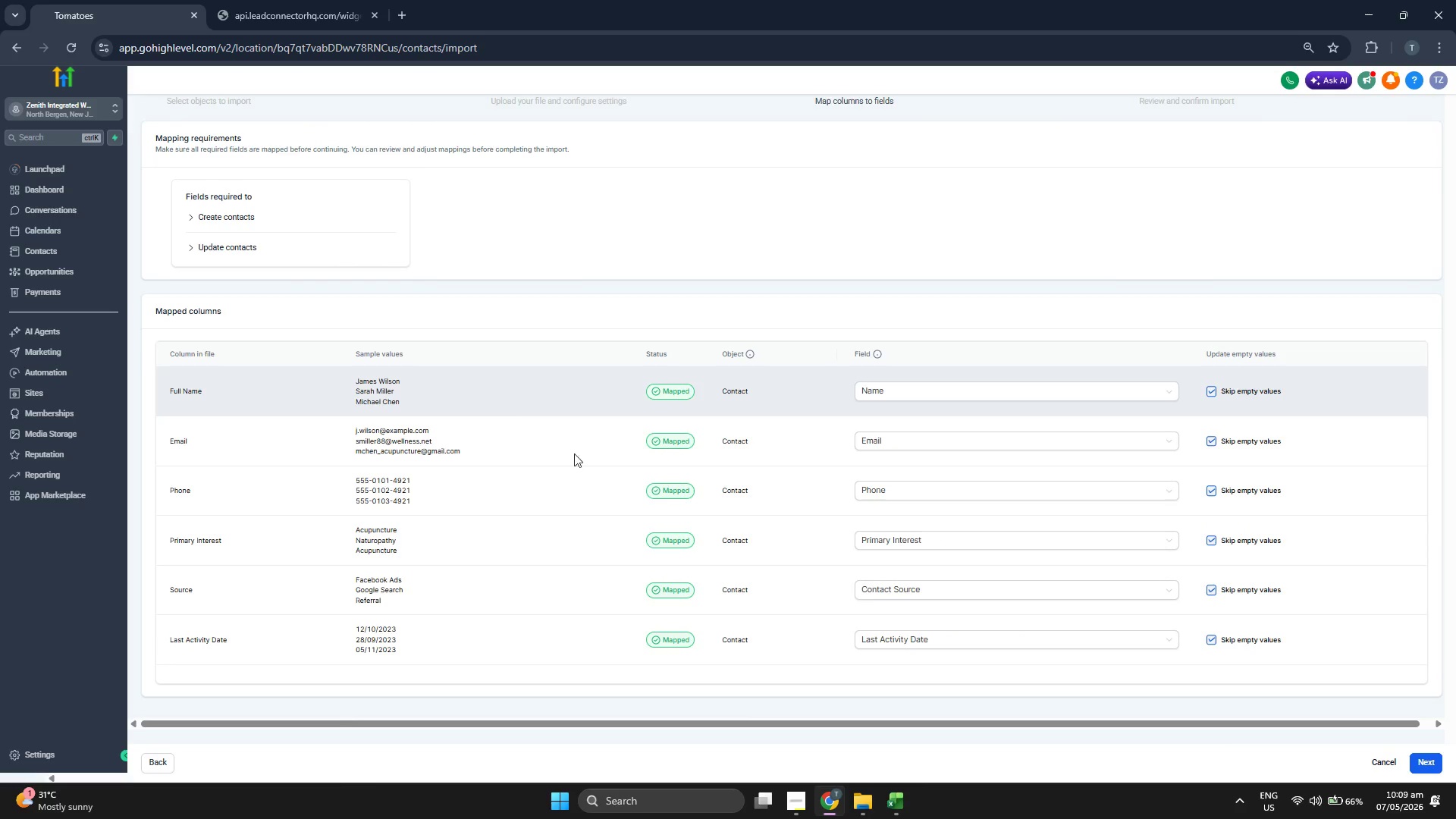 
left_click([1429, 762])
 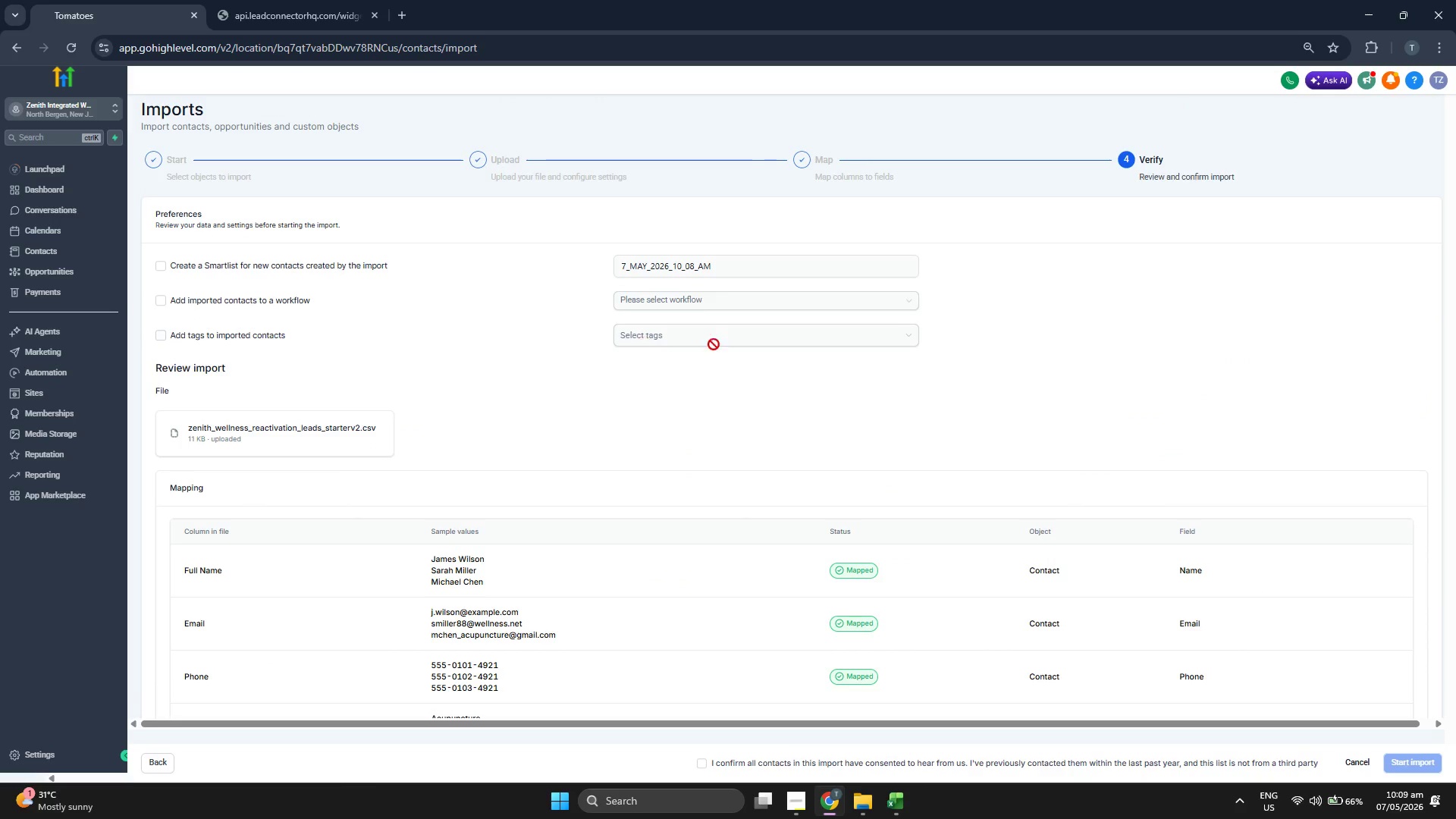 
left_click([160, 334])
 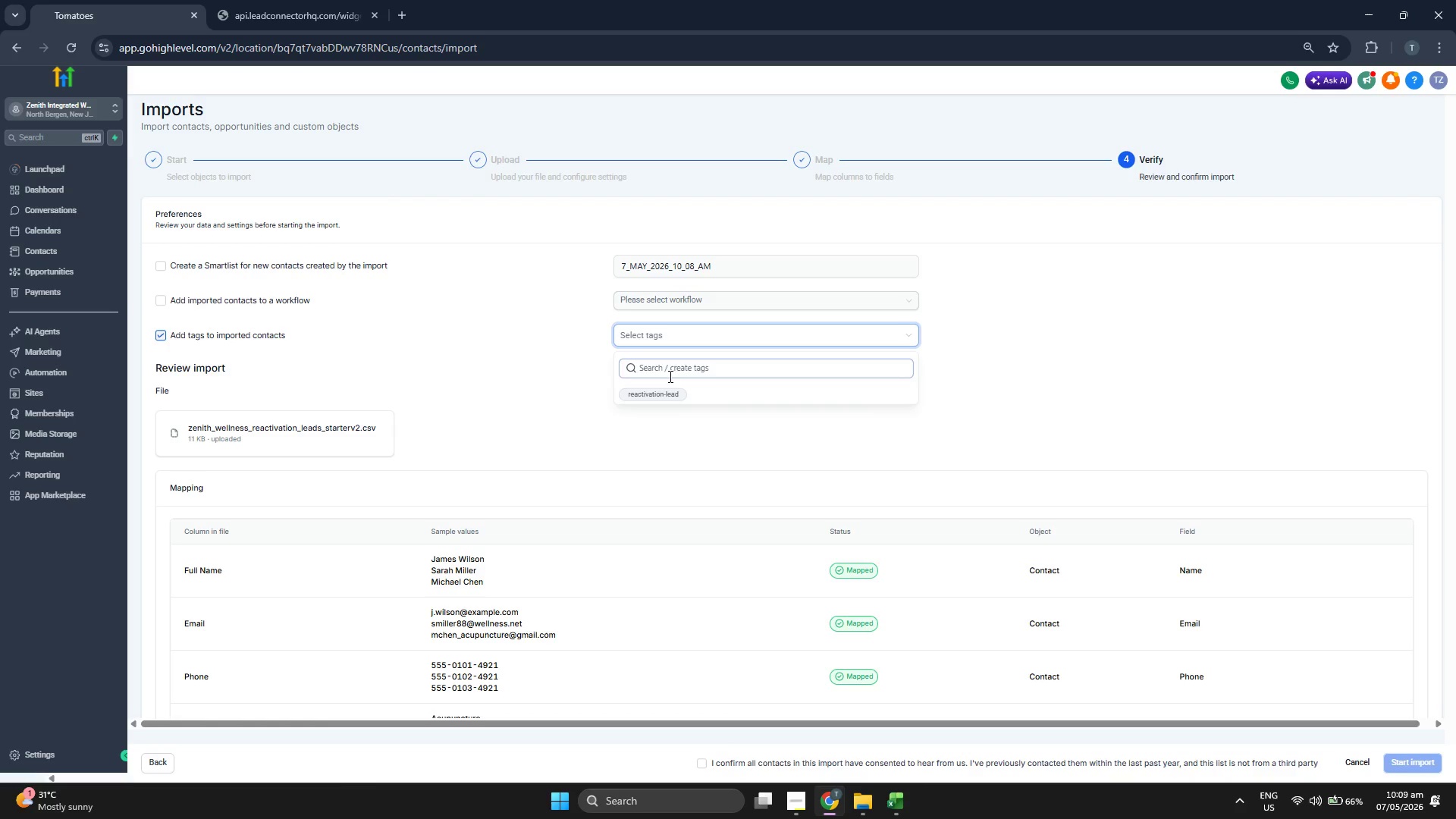 
left_click([669, 401])
 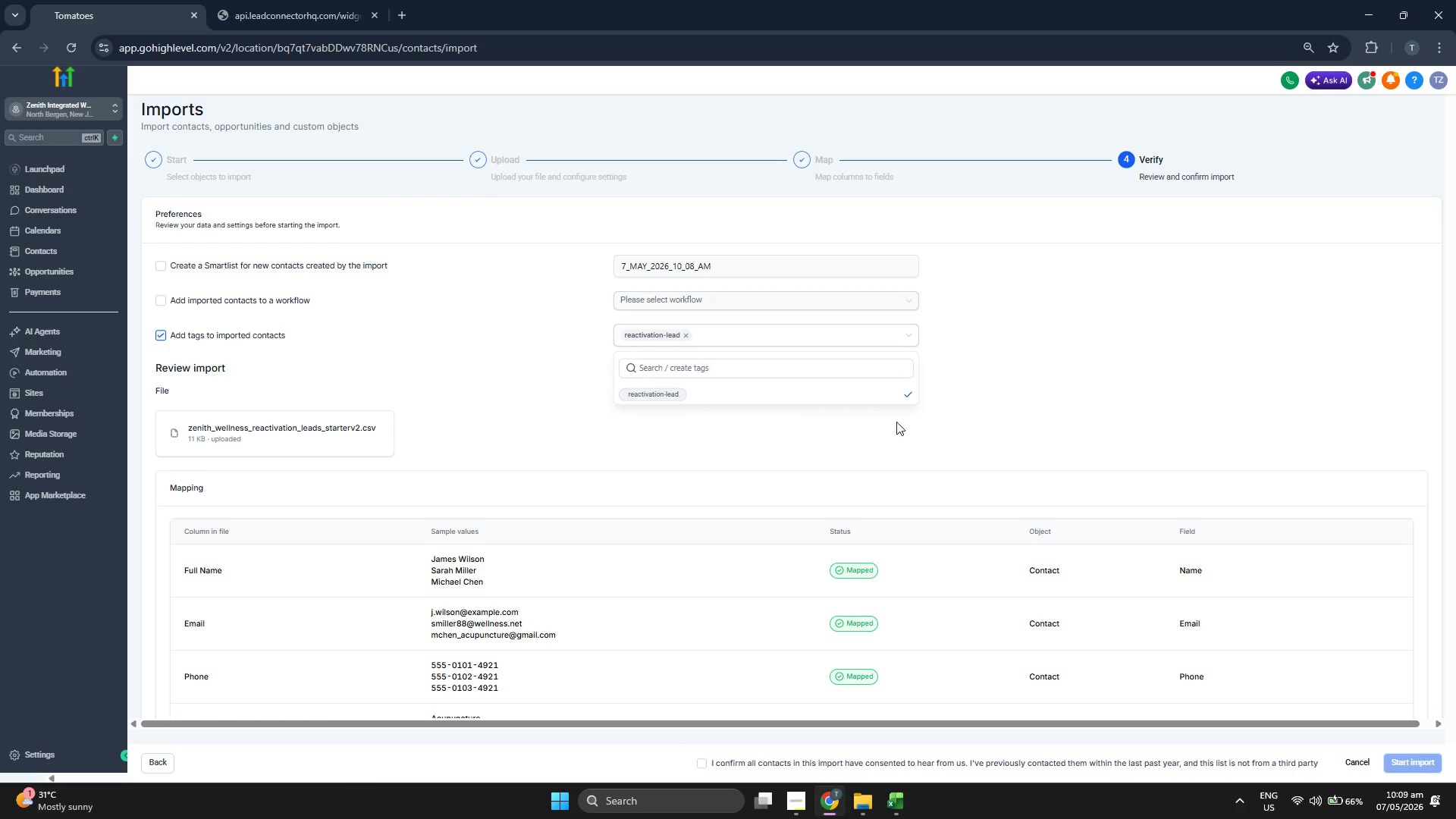 
left_click([971, 420])
 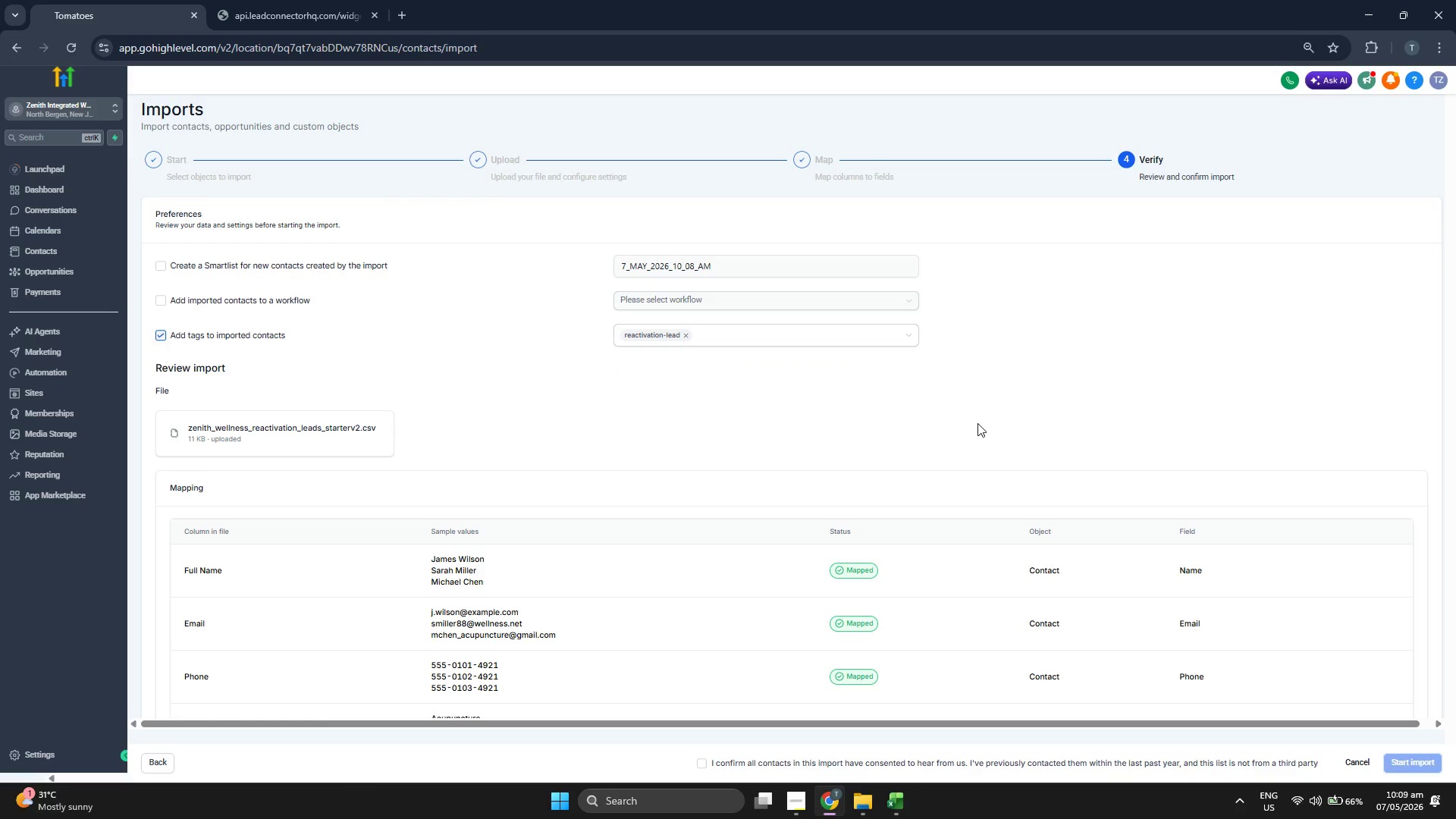 
scroll: coordinate [977, 424], scroll_direction: down, amount: 4.0
 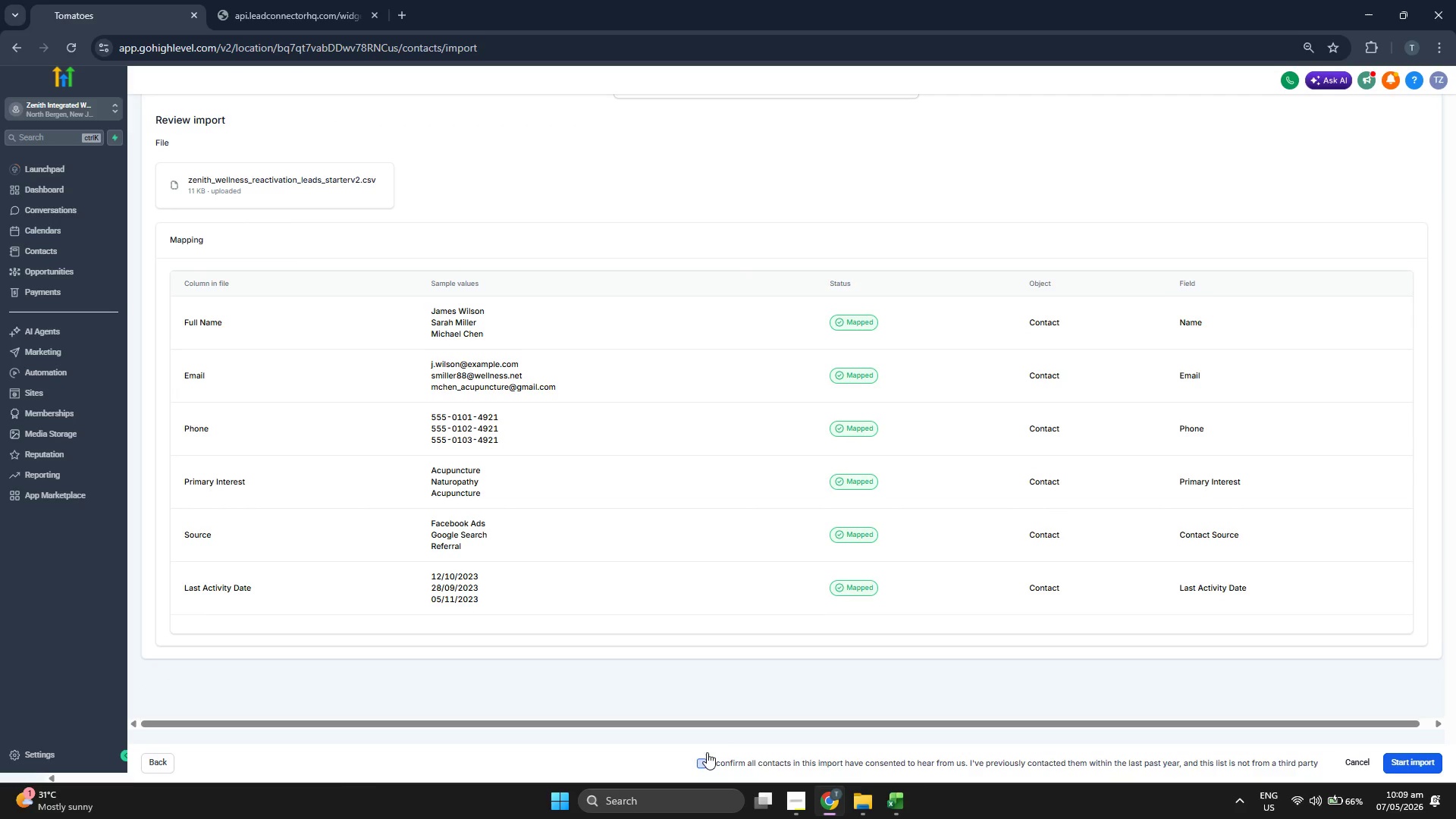 
scroll: coordinate [769, 576], scroll_direction: up, amount: 1.0
 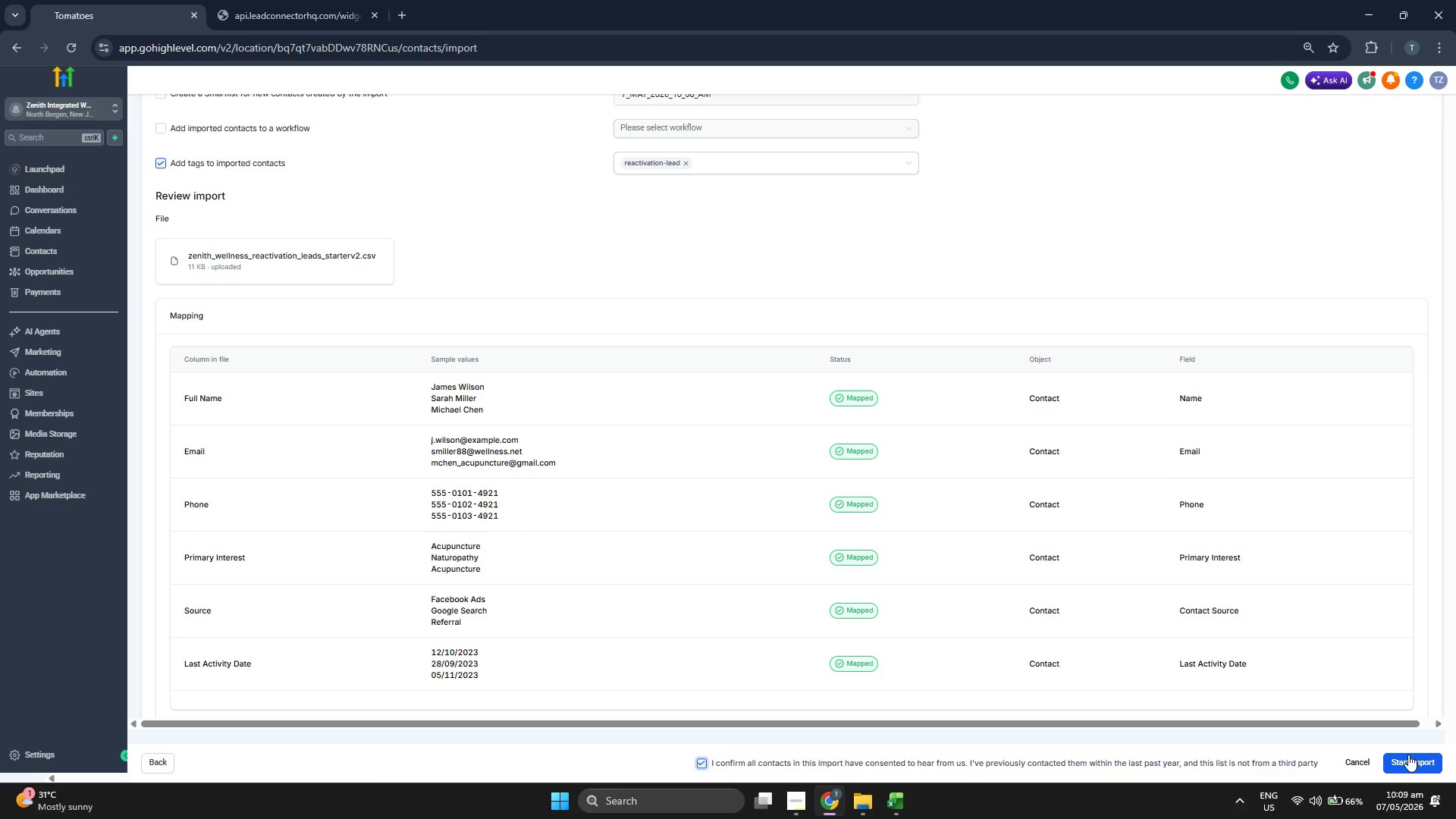 
left_click([1408, 755])
 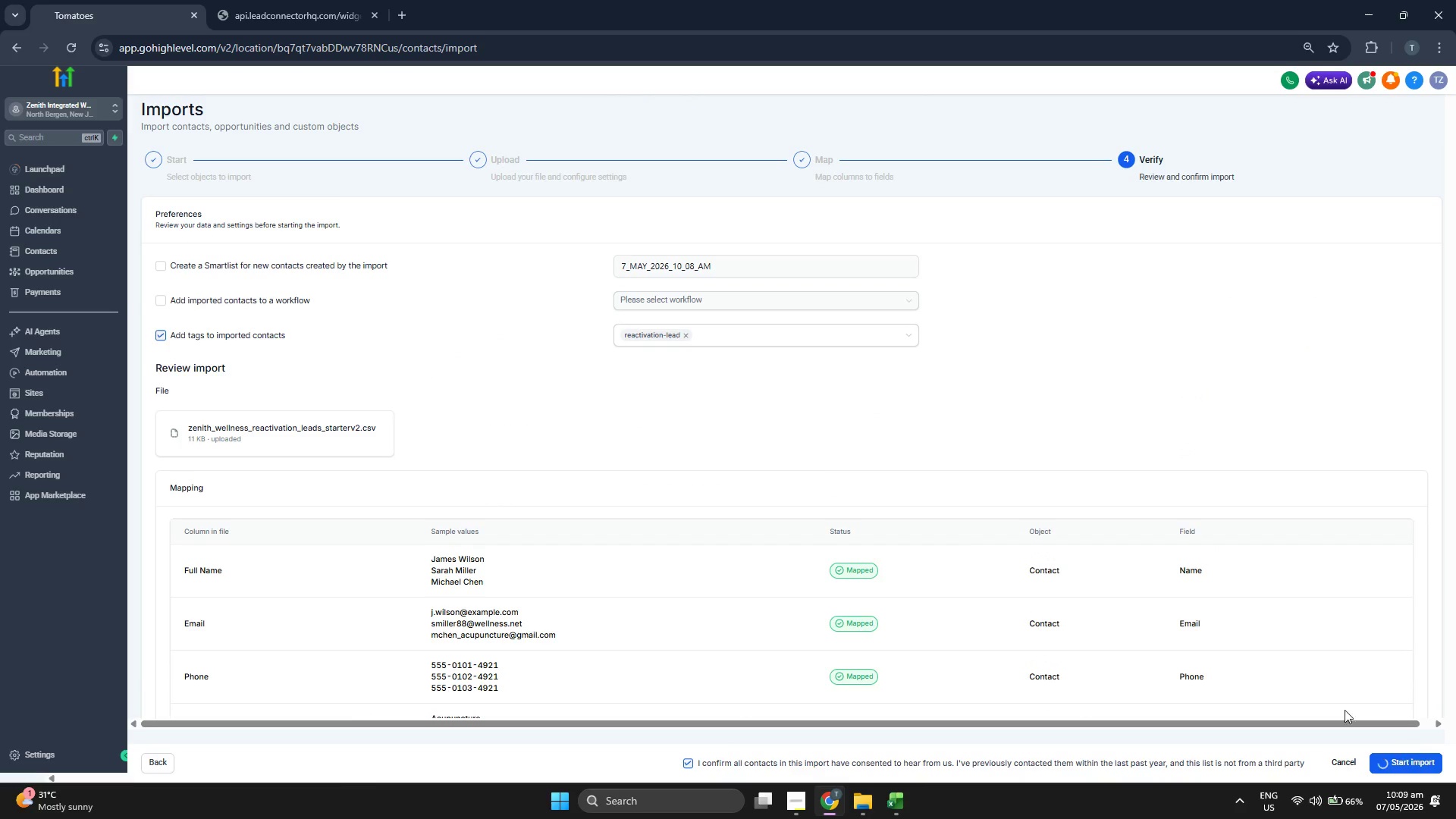 
mouse_move([811, 449])
 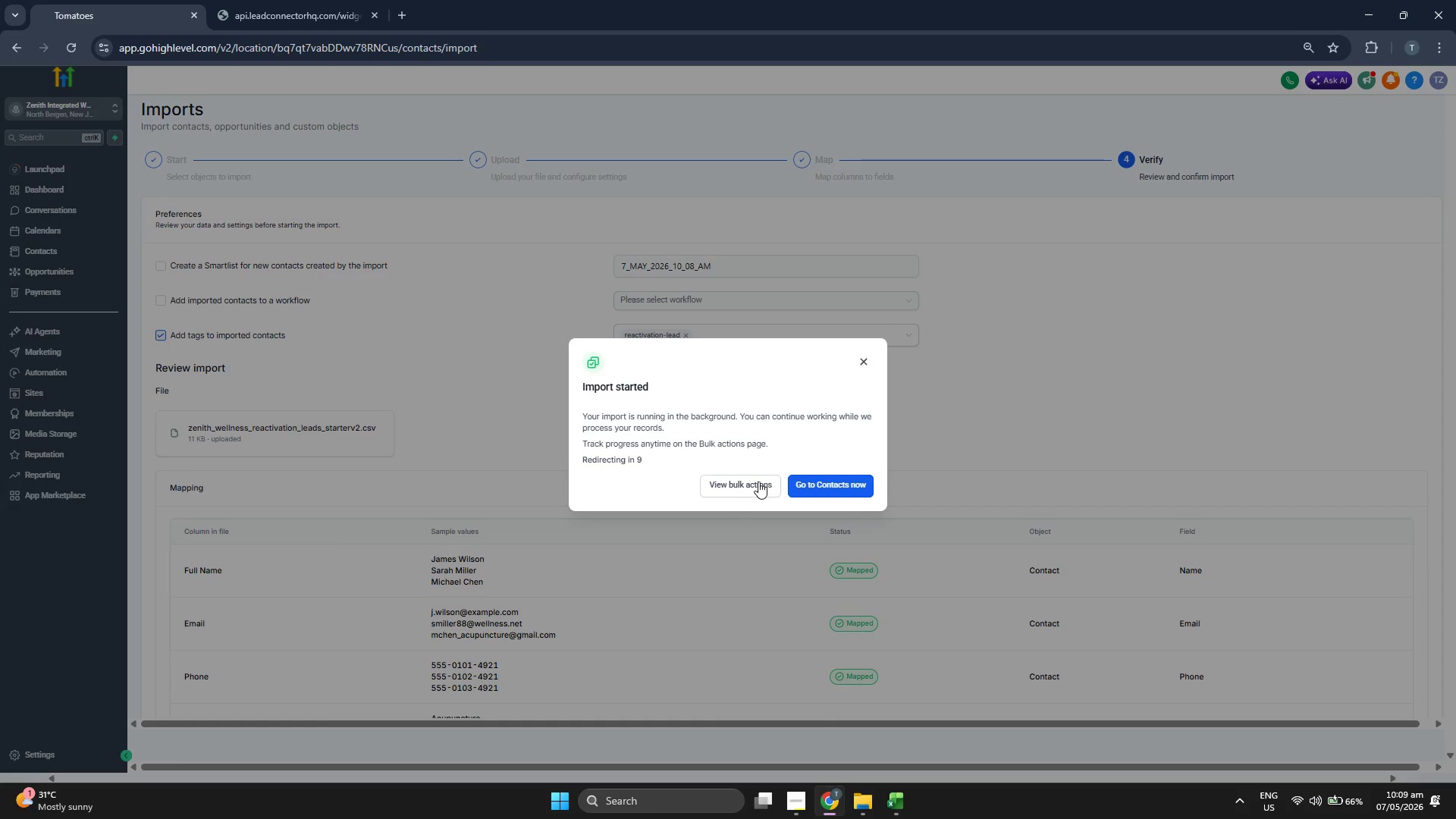 
left_click([758, 482])
 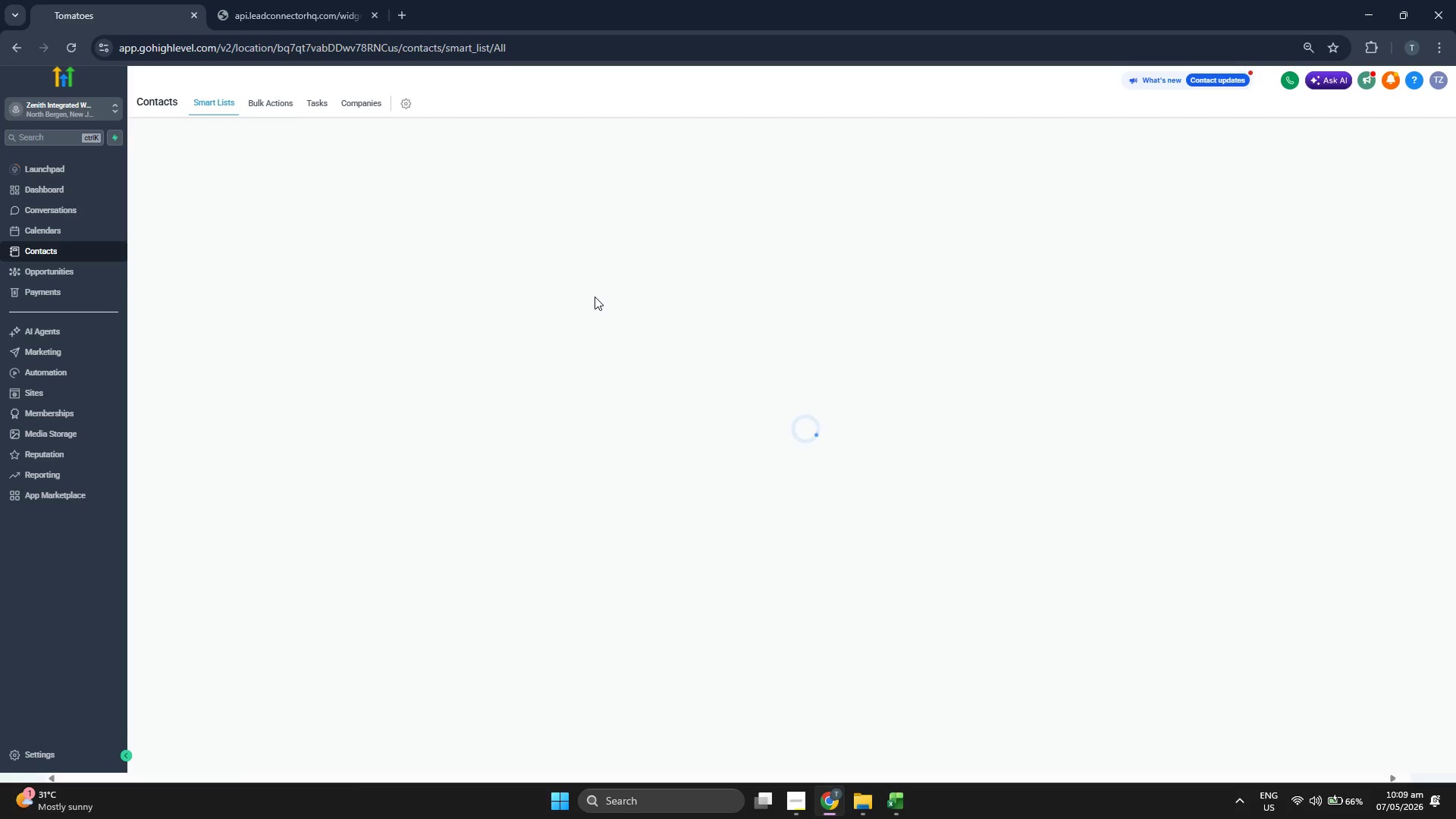 
wait(6.61)
 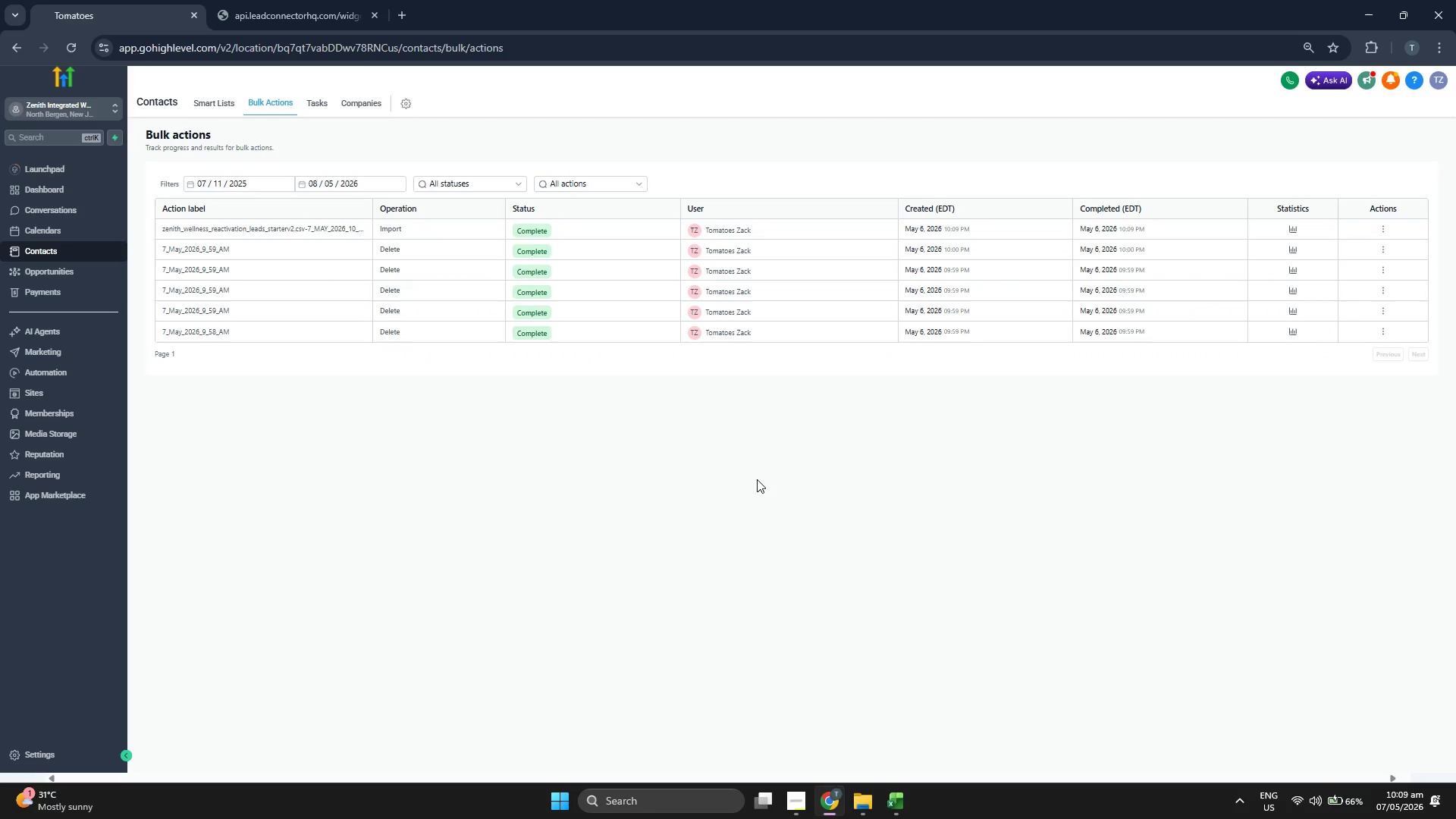 
left_click([254, 108])
 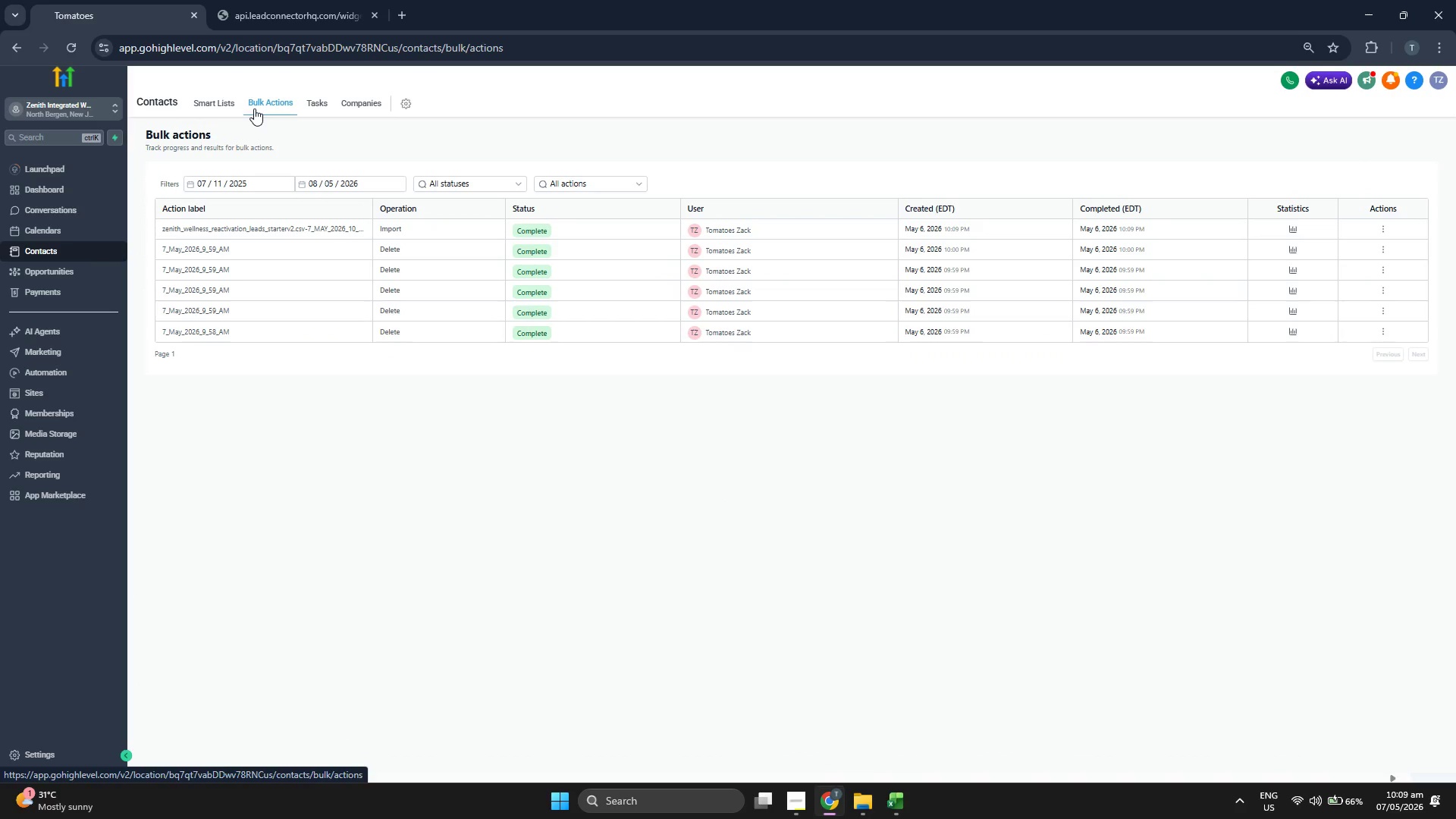 
wait(5.27)
 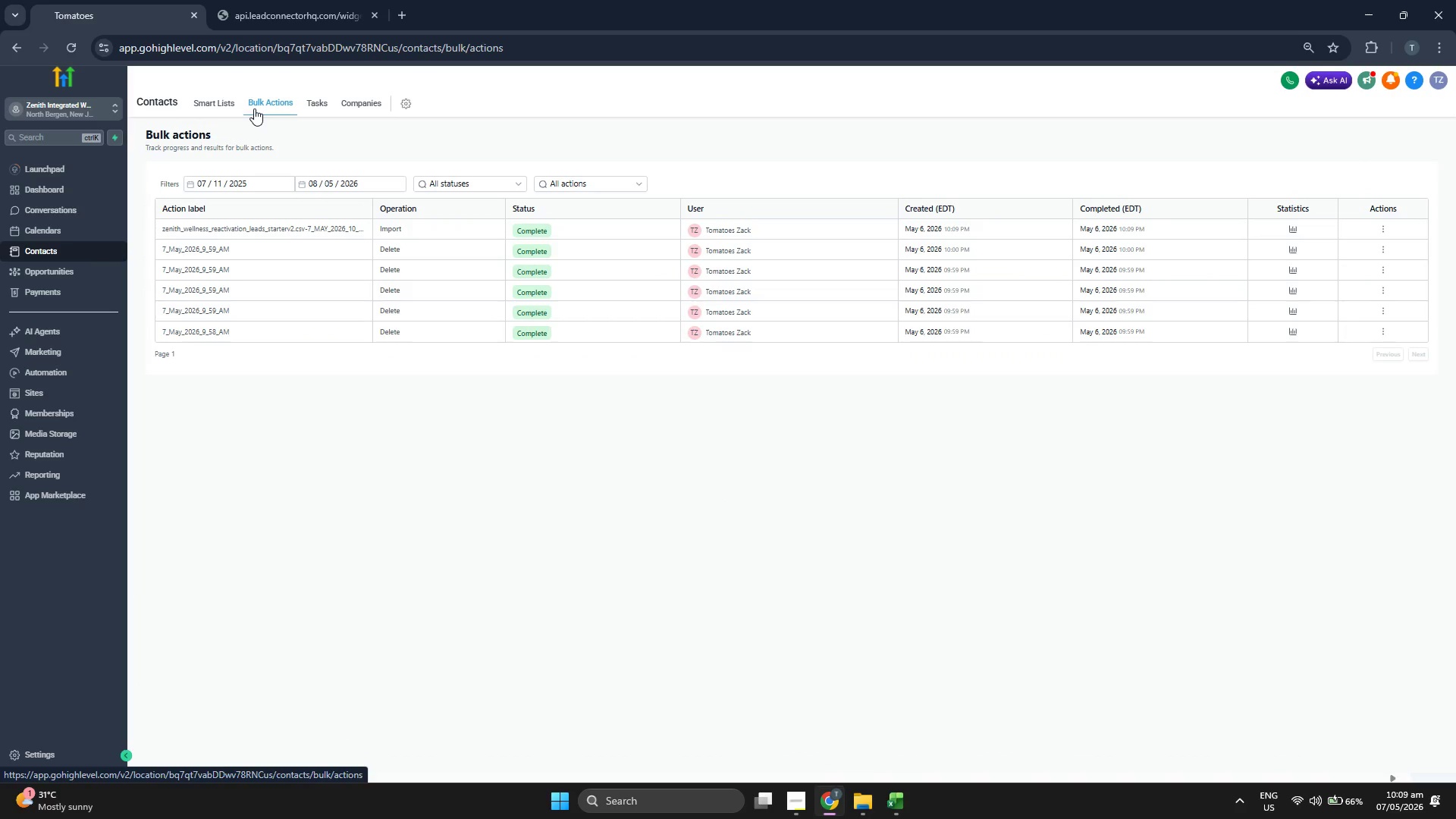 
left_click([214, 111])
 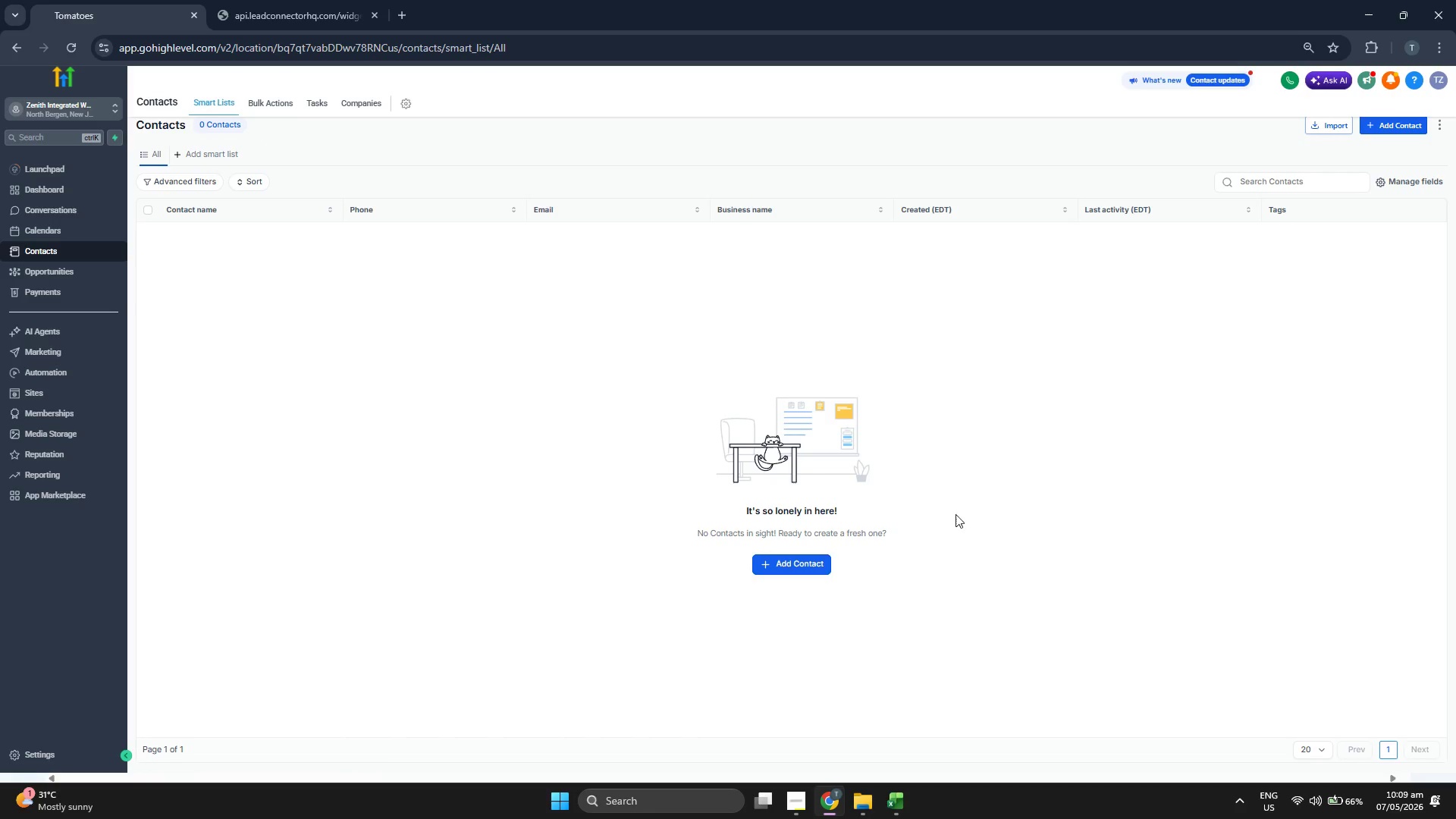 
wait(5.19)
 